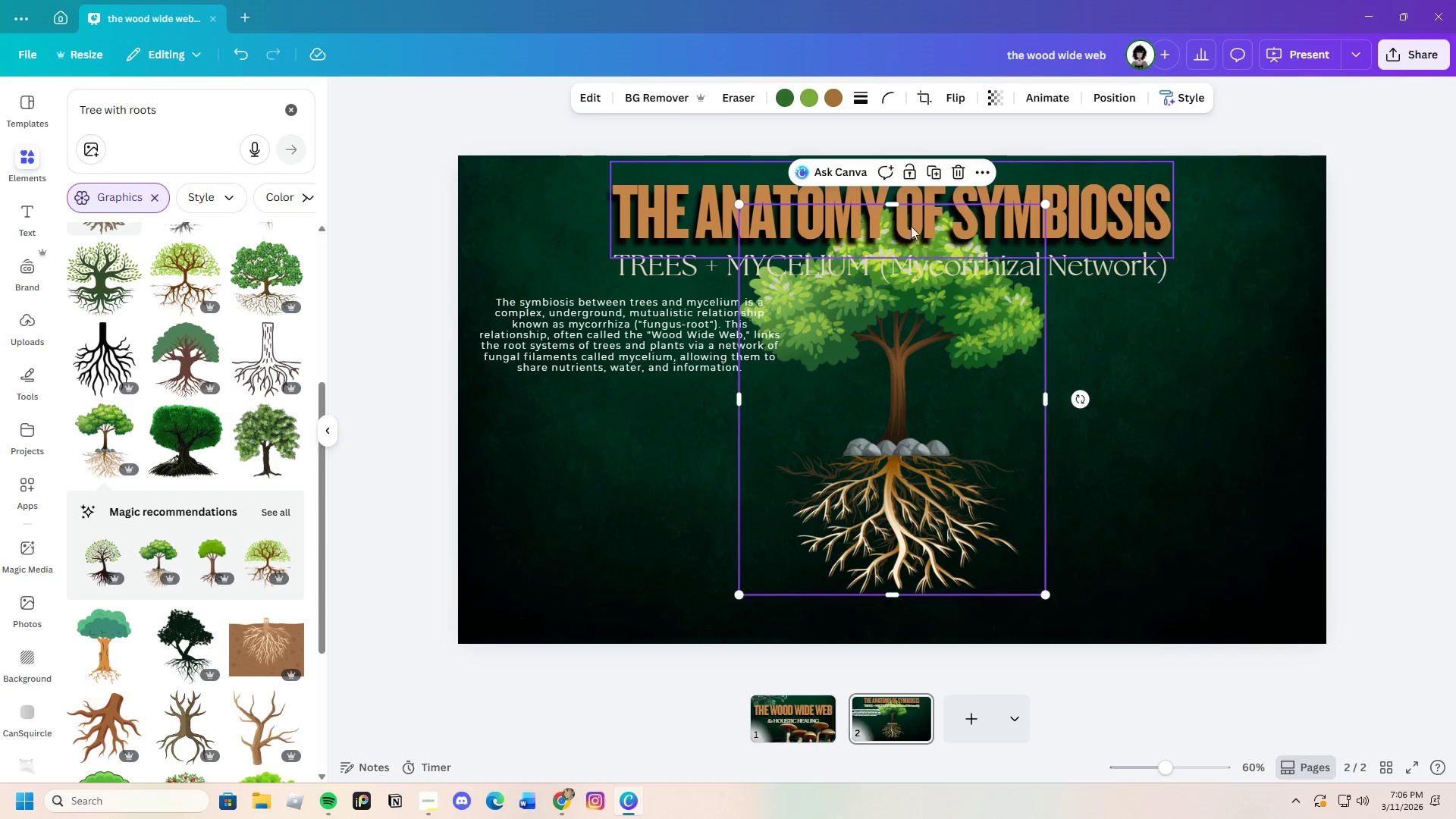 
left_click([967, 175])
 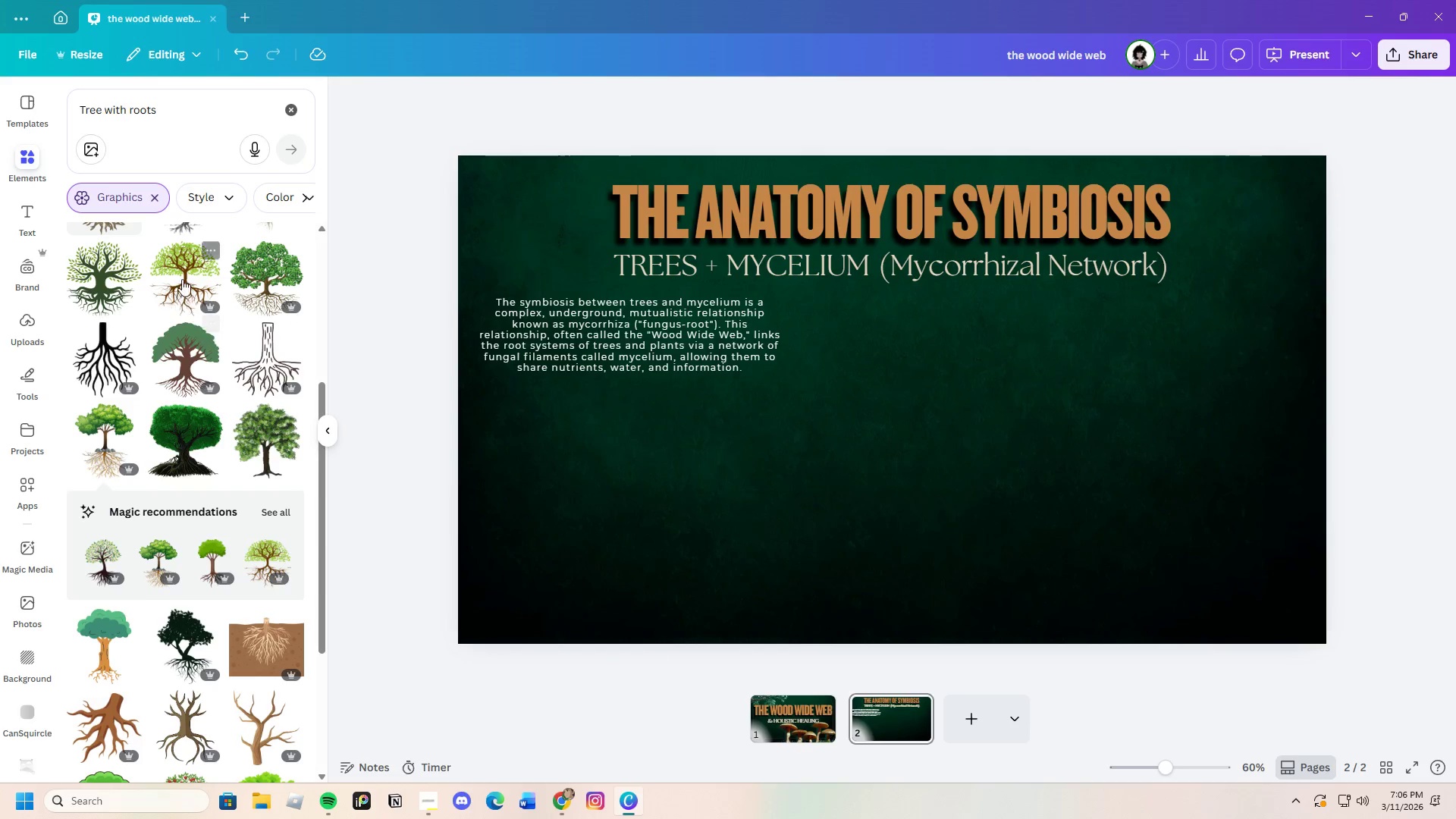 
left_click([183, 278])
 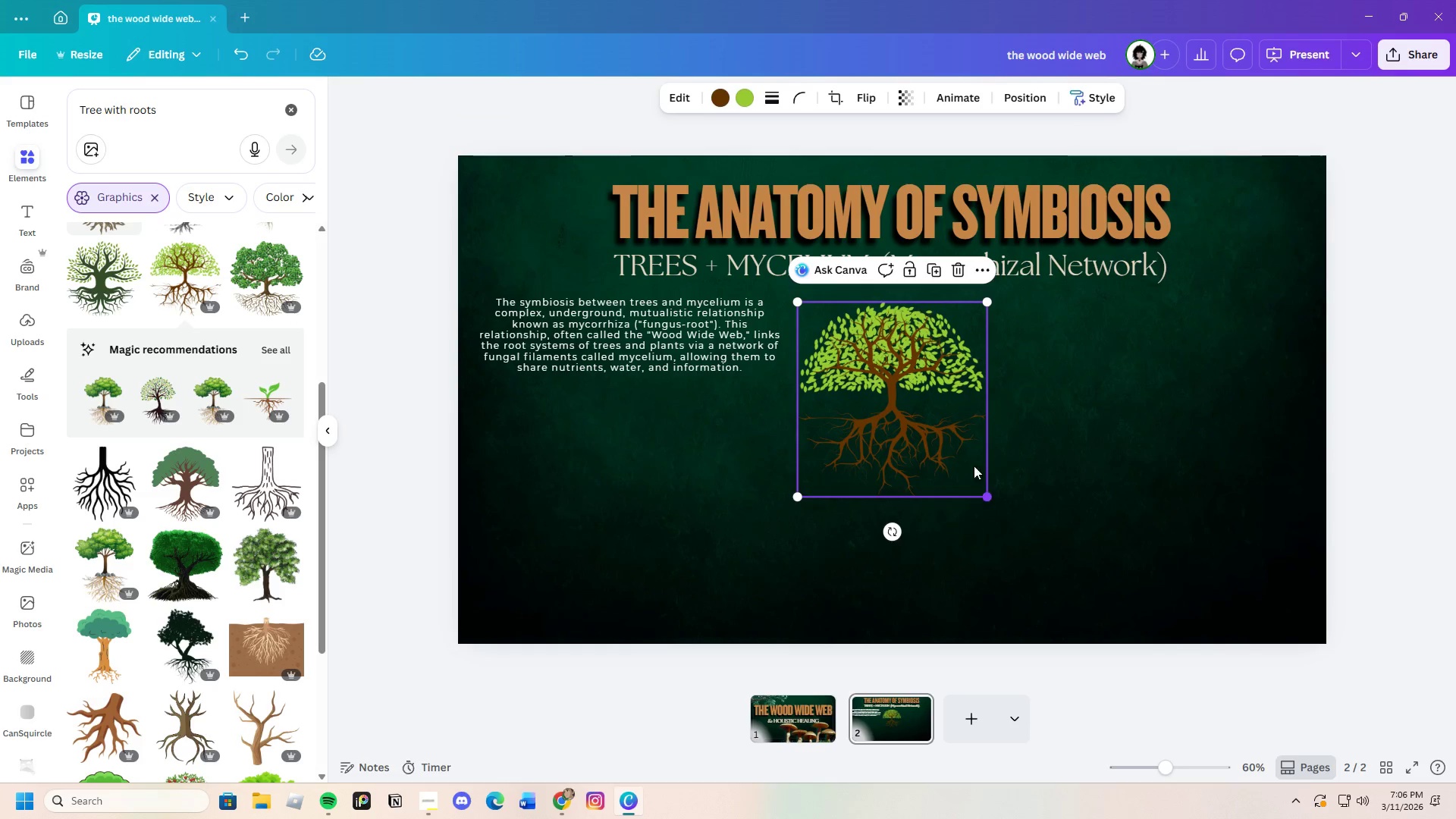 
left_click([736, 92])
 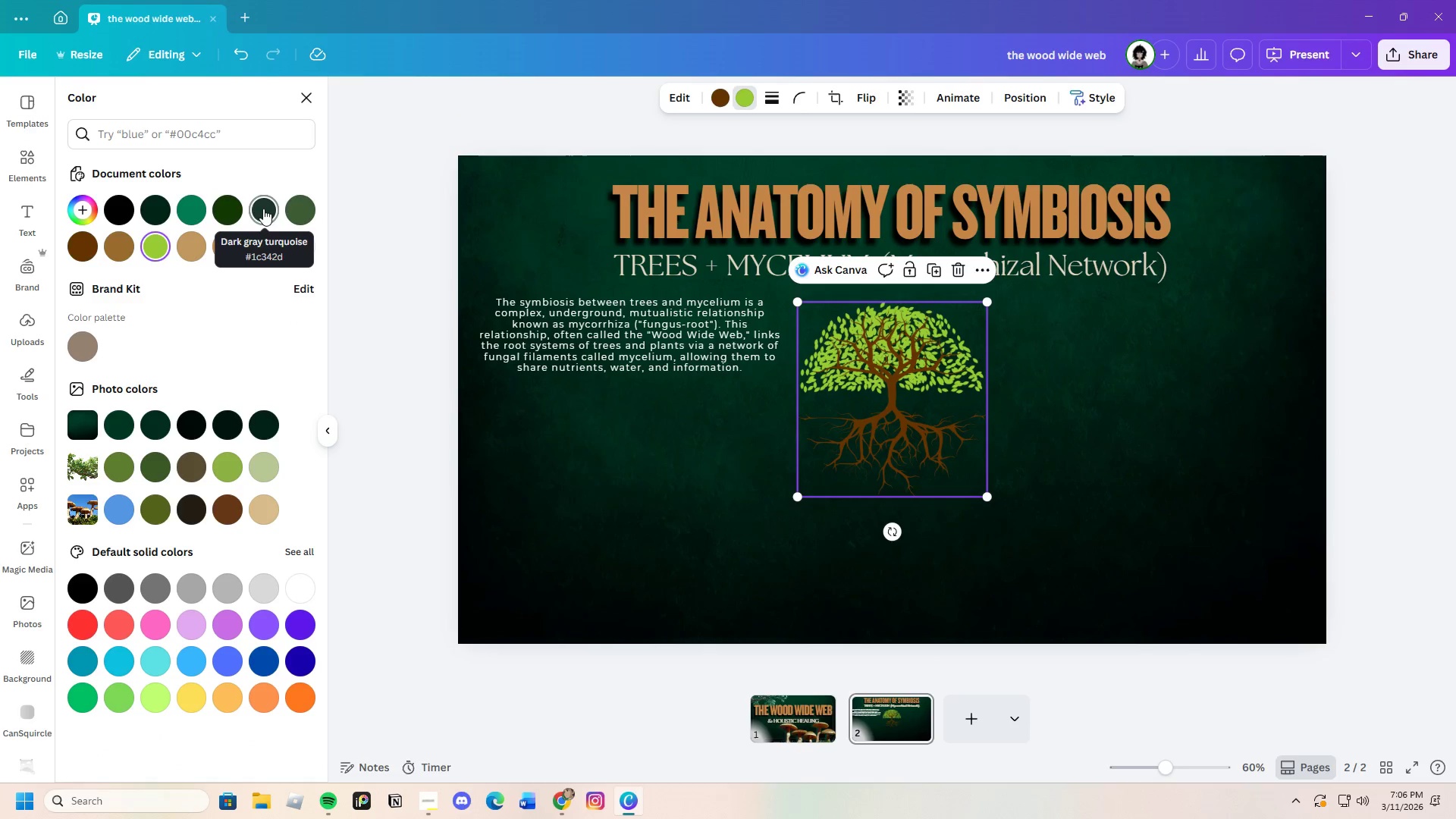 
left_click([222, 210])
 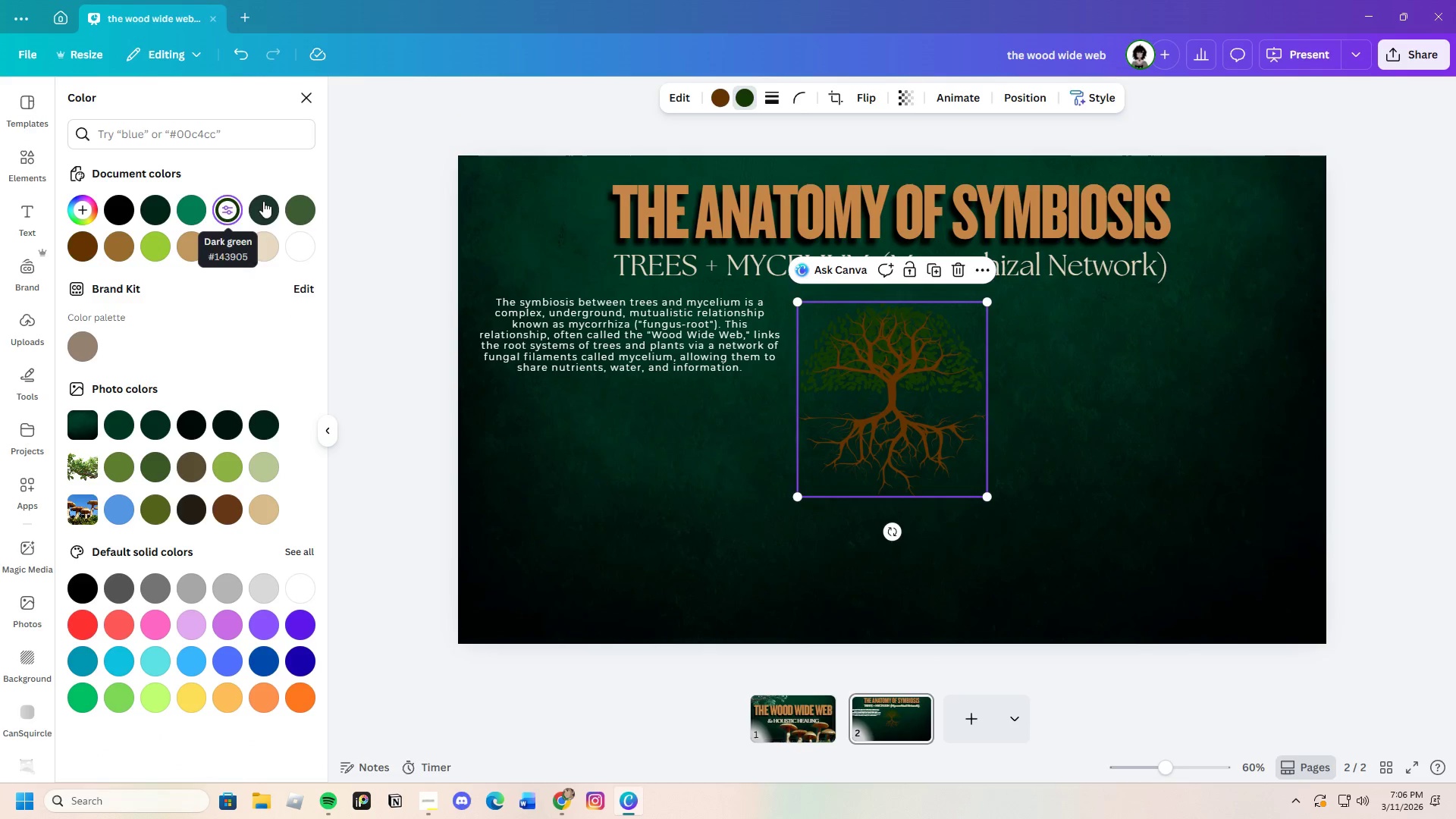 
left_click([293, 202])
 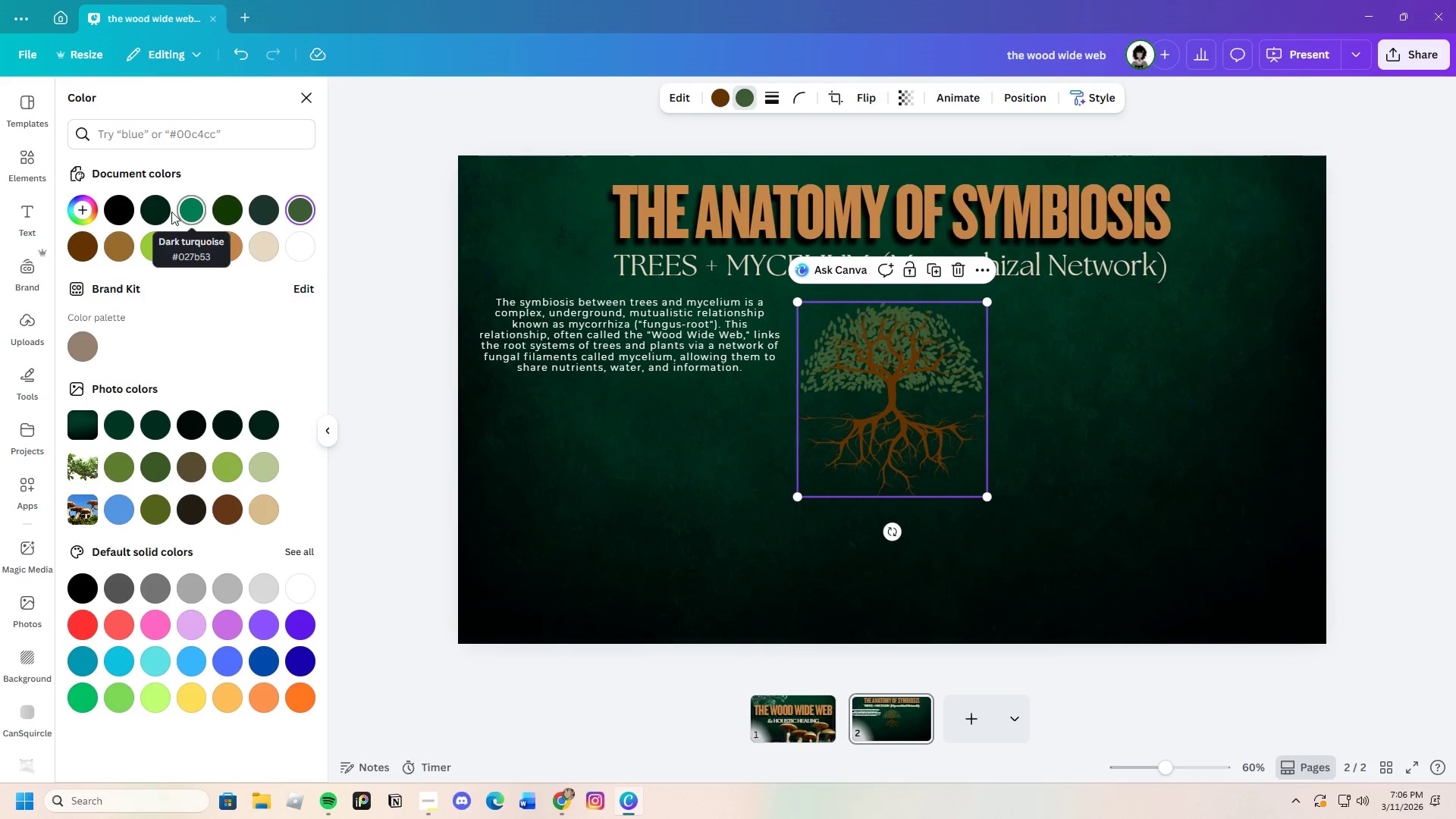 
left_click([85, 206])
 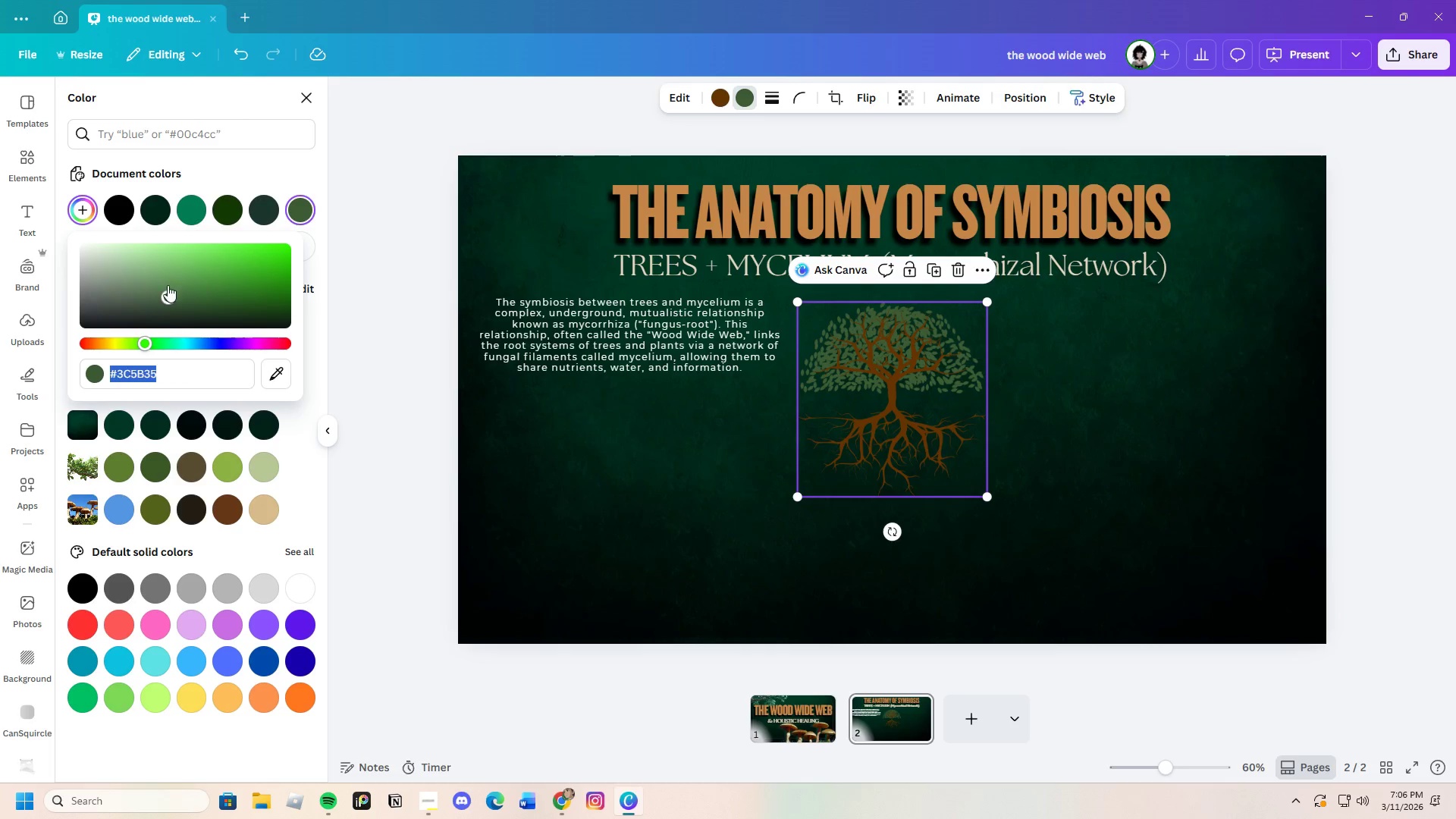 
left_click_drag(start_coordinate=[171, 290], to_coordinate=[219, 249])
 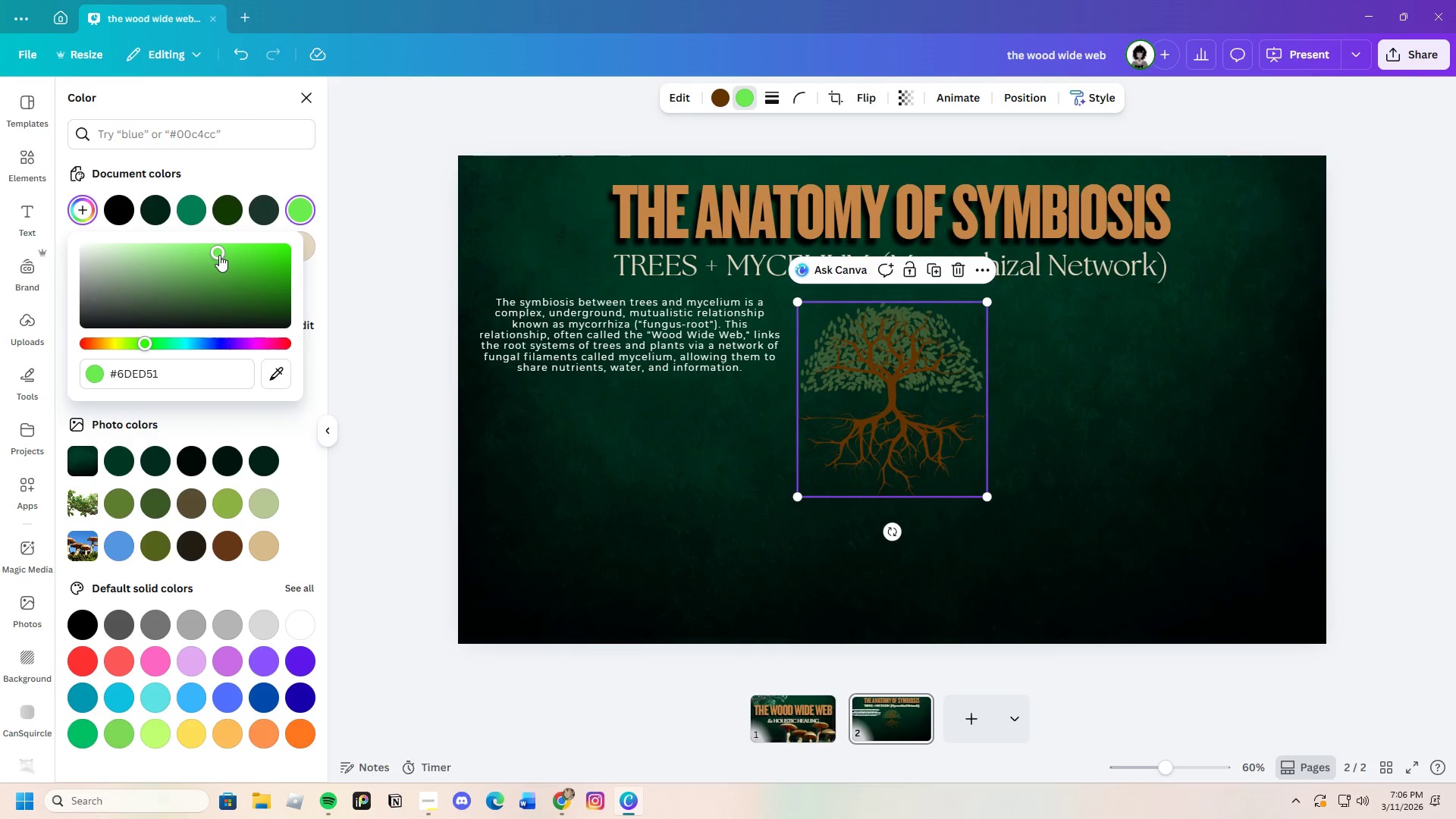 
left_click_drag(start_coordinate=[219, 252], to_coordinate=[202, 274])
 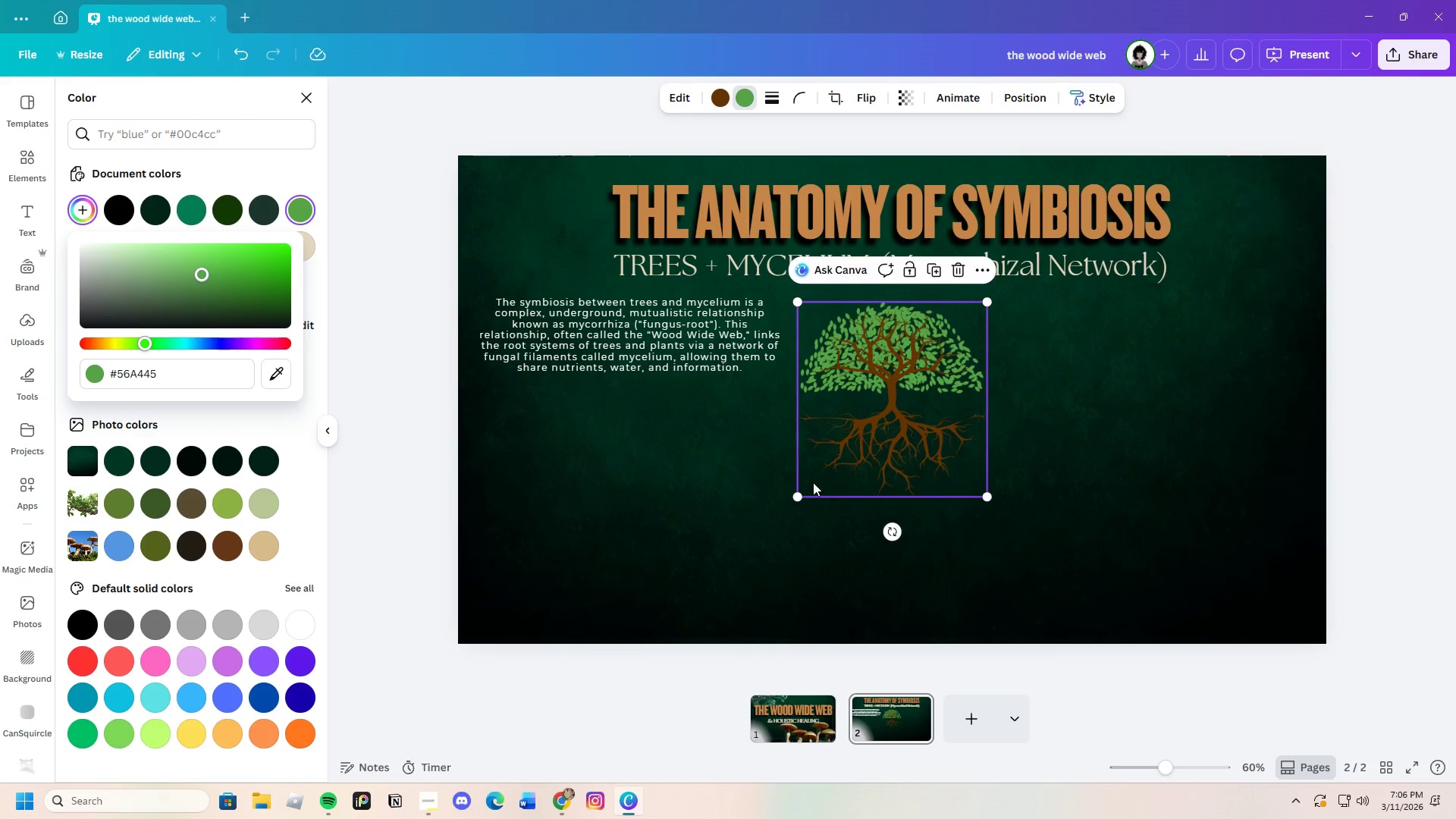 
left_click_drag(start_coordinate=[799, 491], to_coordinate=[680, 585])
 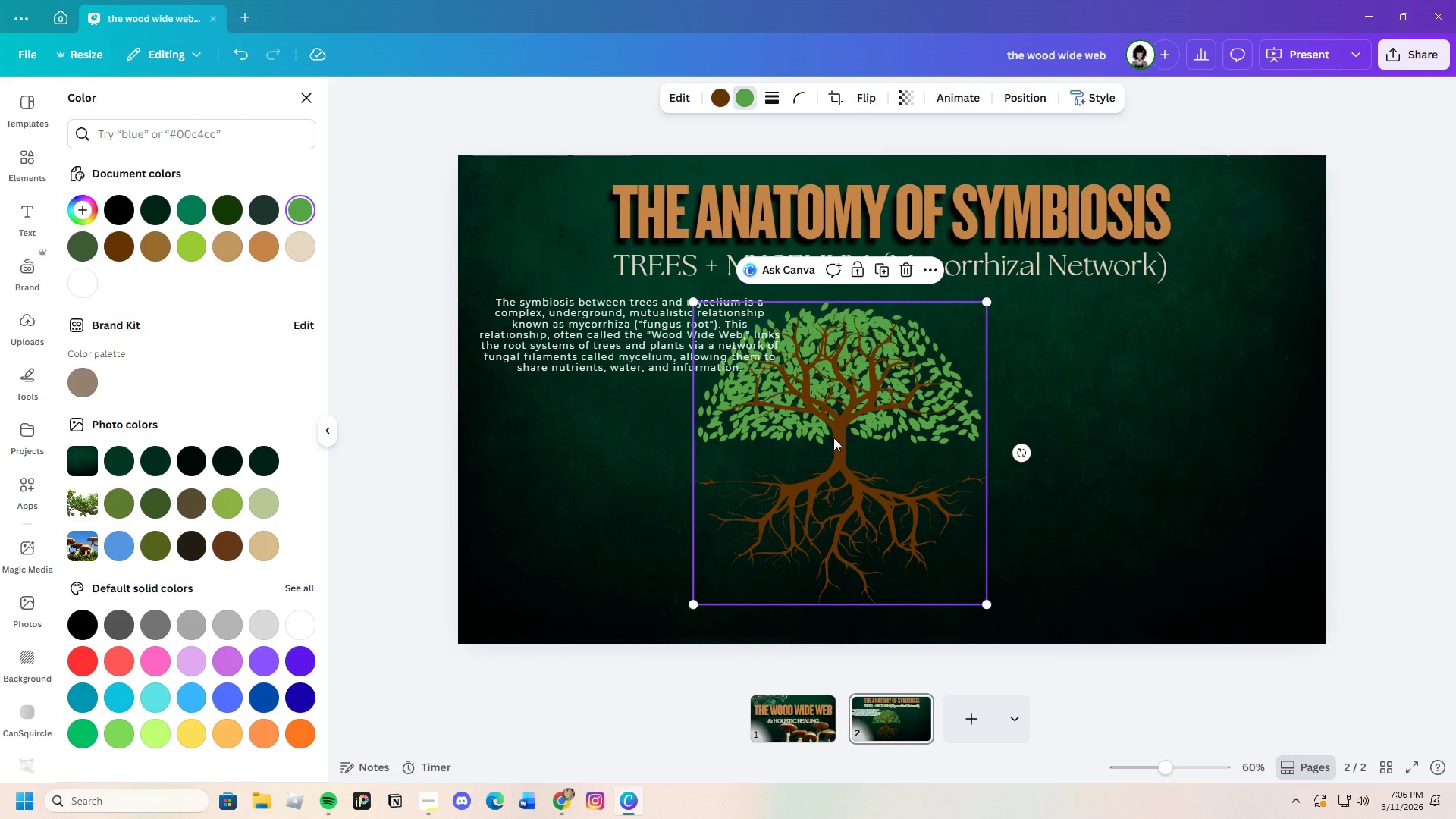 
left_click([833, 438])
 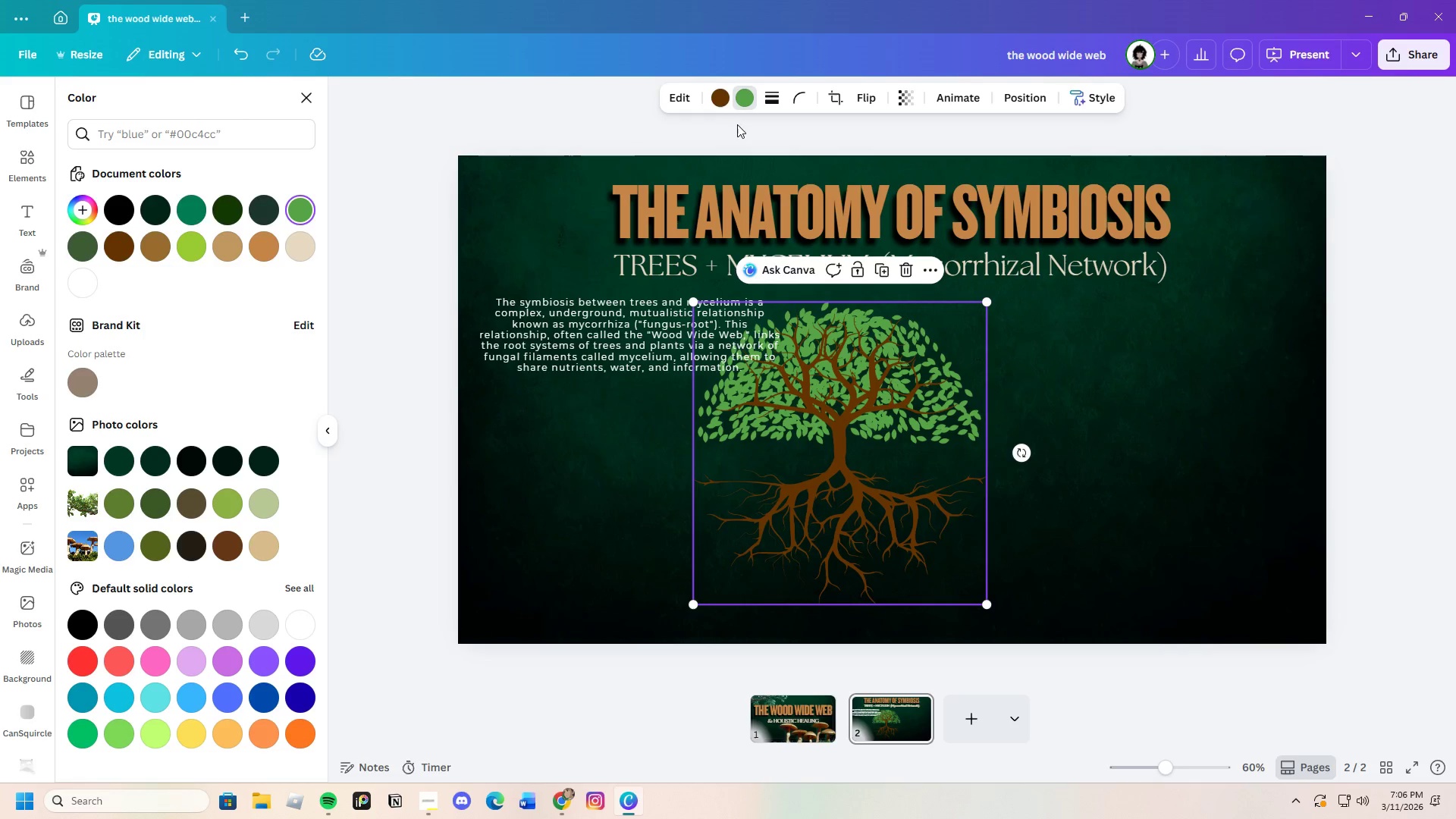 
left_click([722, 97])
 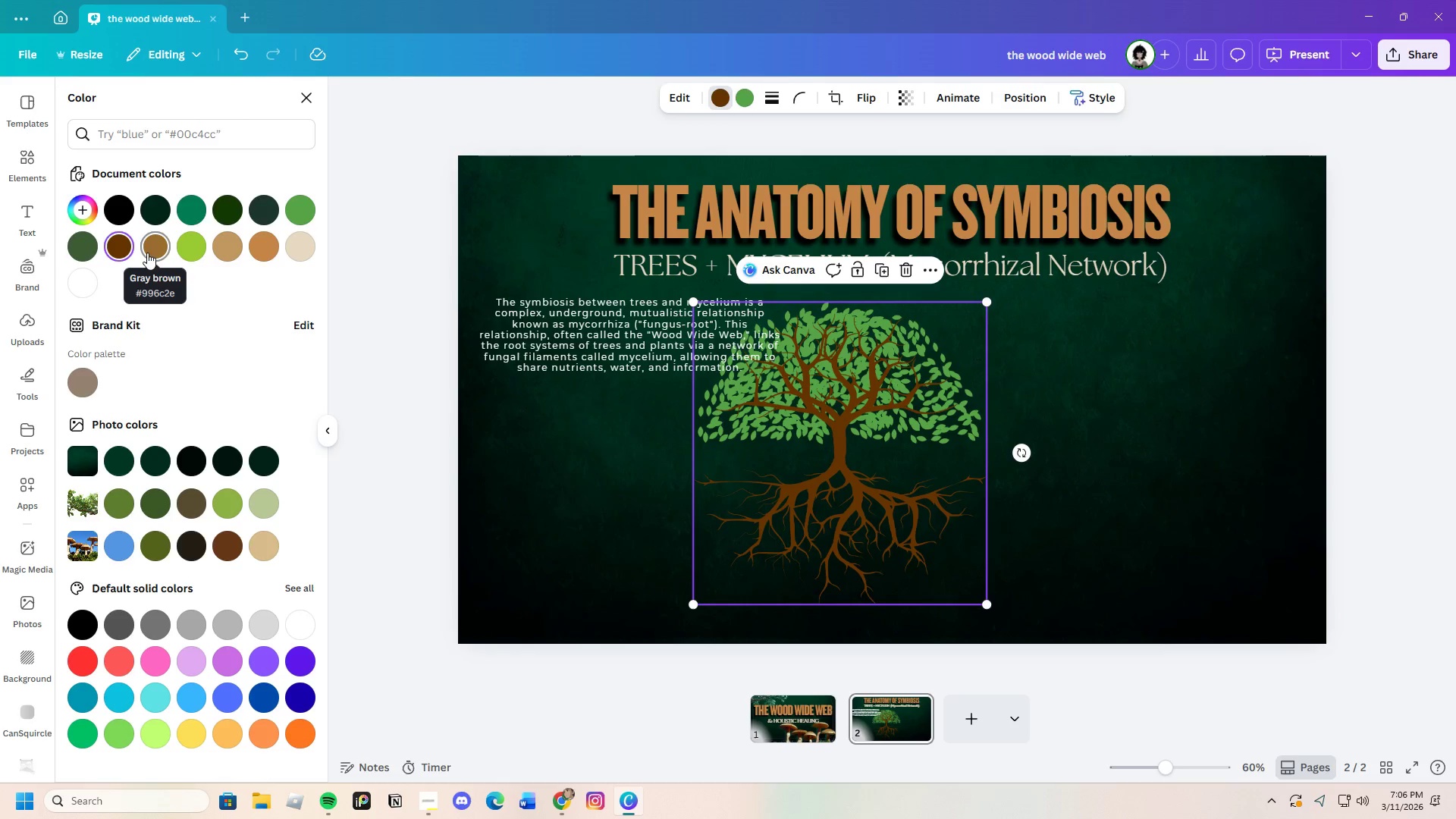 
left_click([80, 212])
 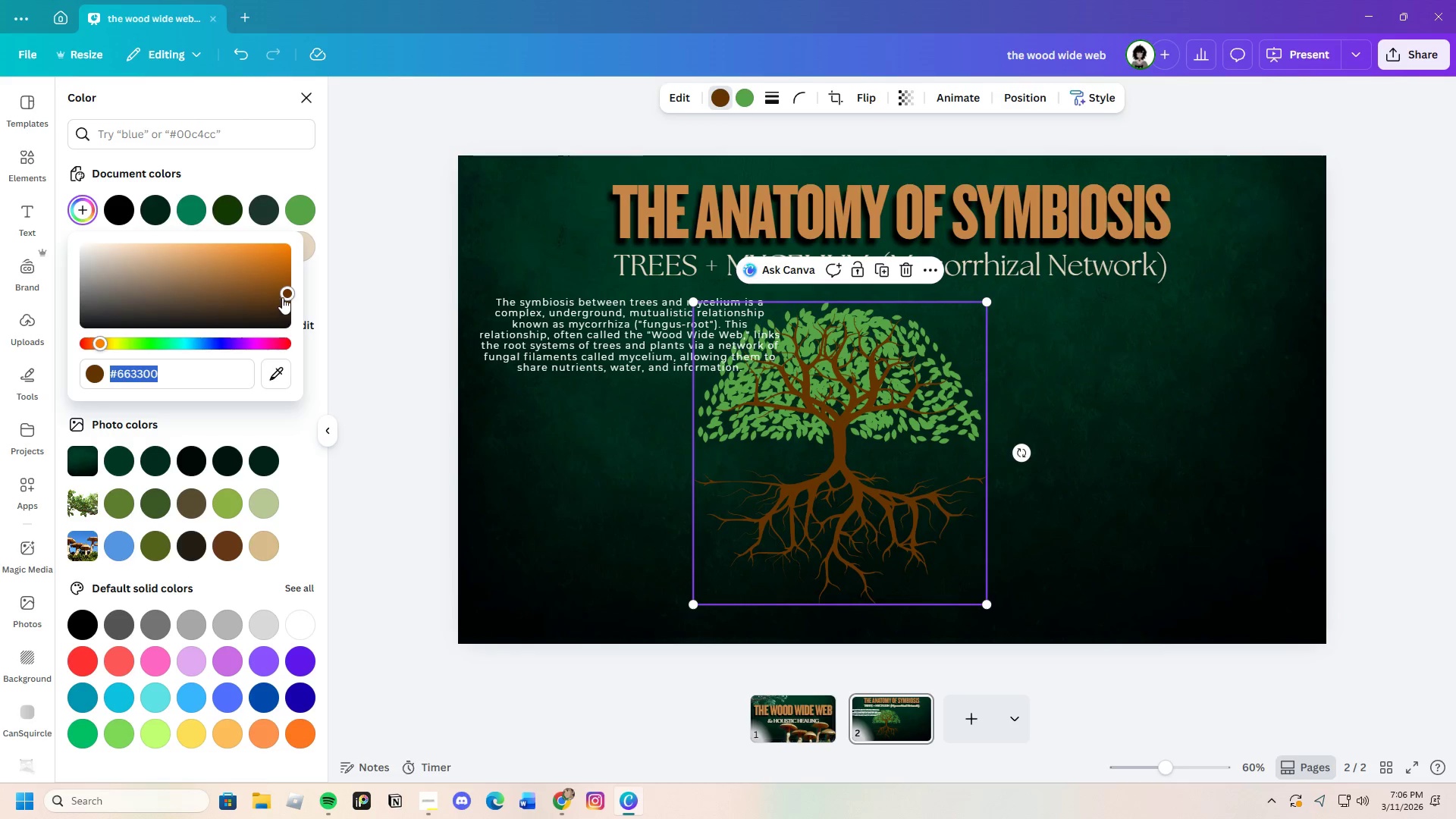 
left_click_drag(start_coordinate=[282, 290], to_coordinate=[267, 305])
 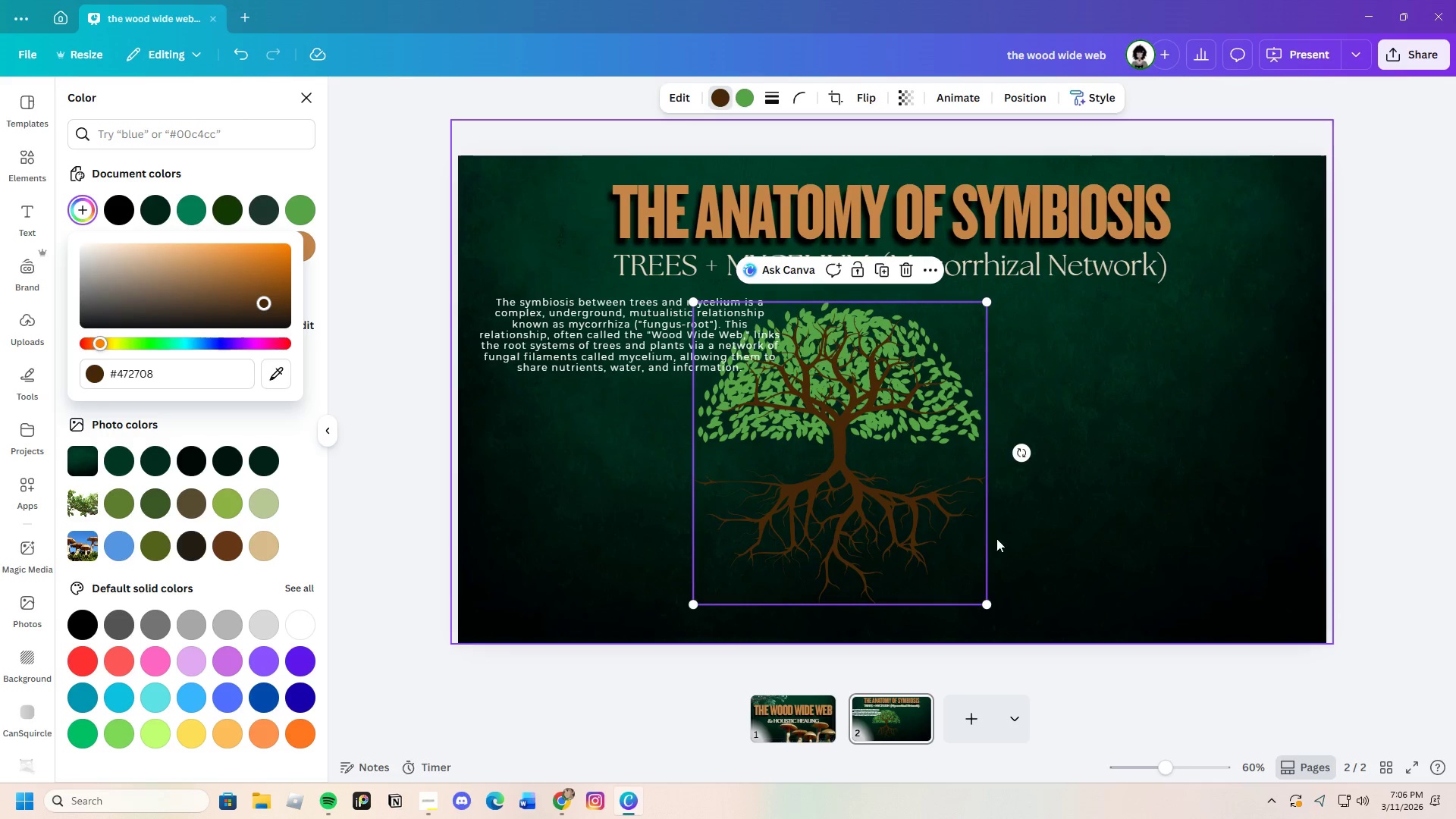 
left_click_drag(start_coordinate=[898, 491], to_coordinate=[941, 478])
 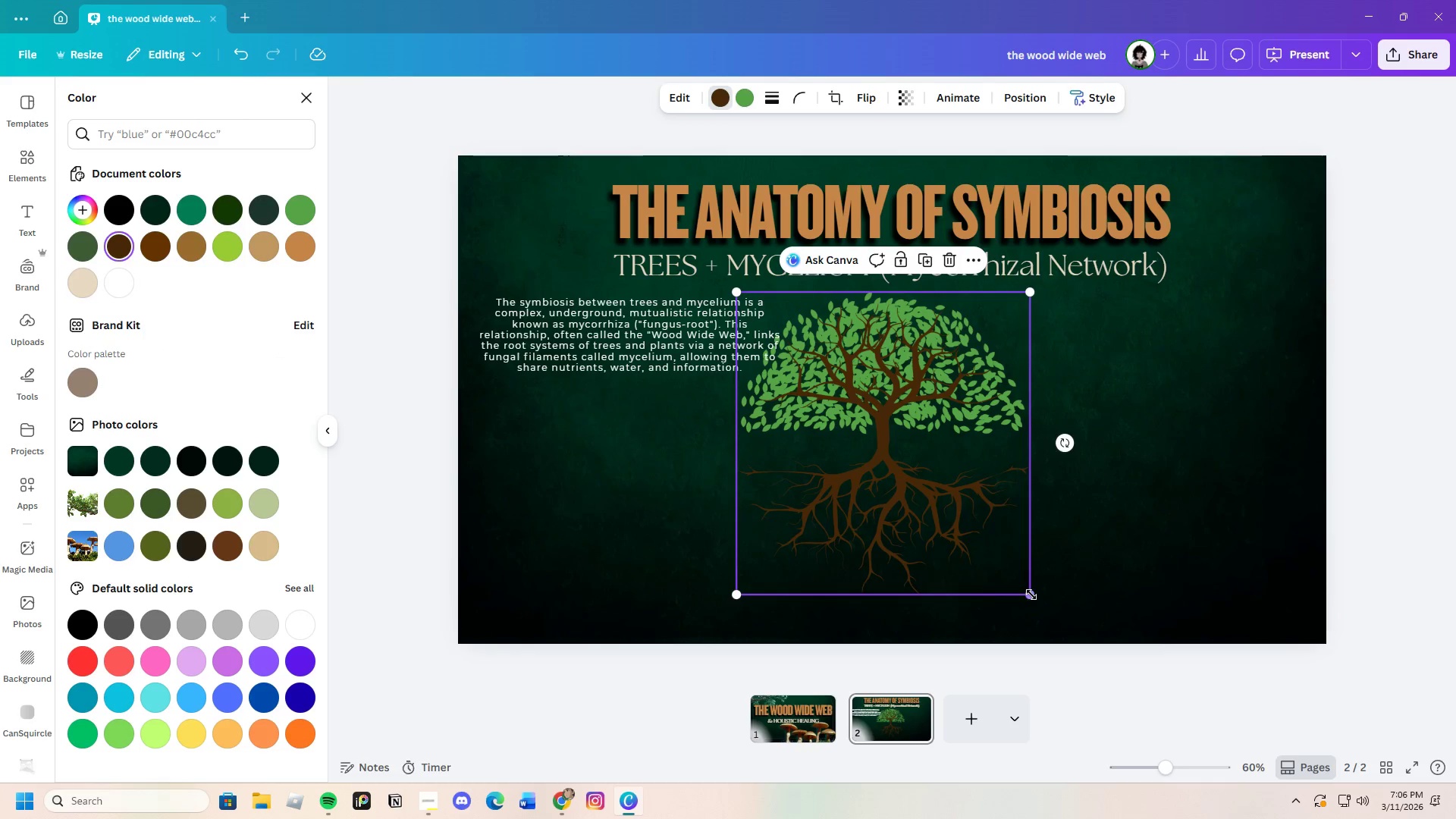 
left_click_drag(start_coordinate=[1031, 595], to_coordinate=[1206, 681])
 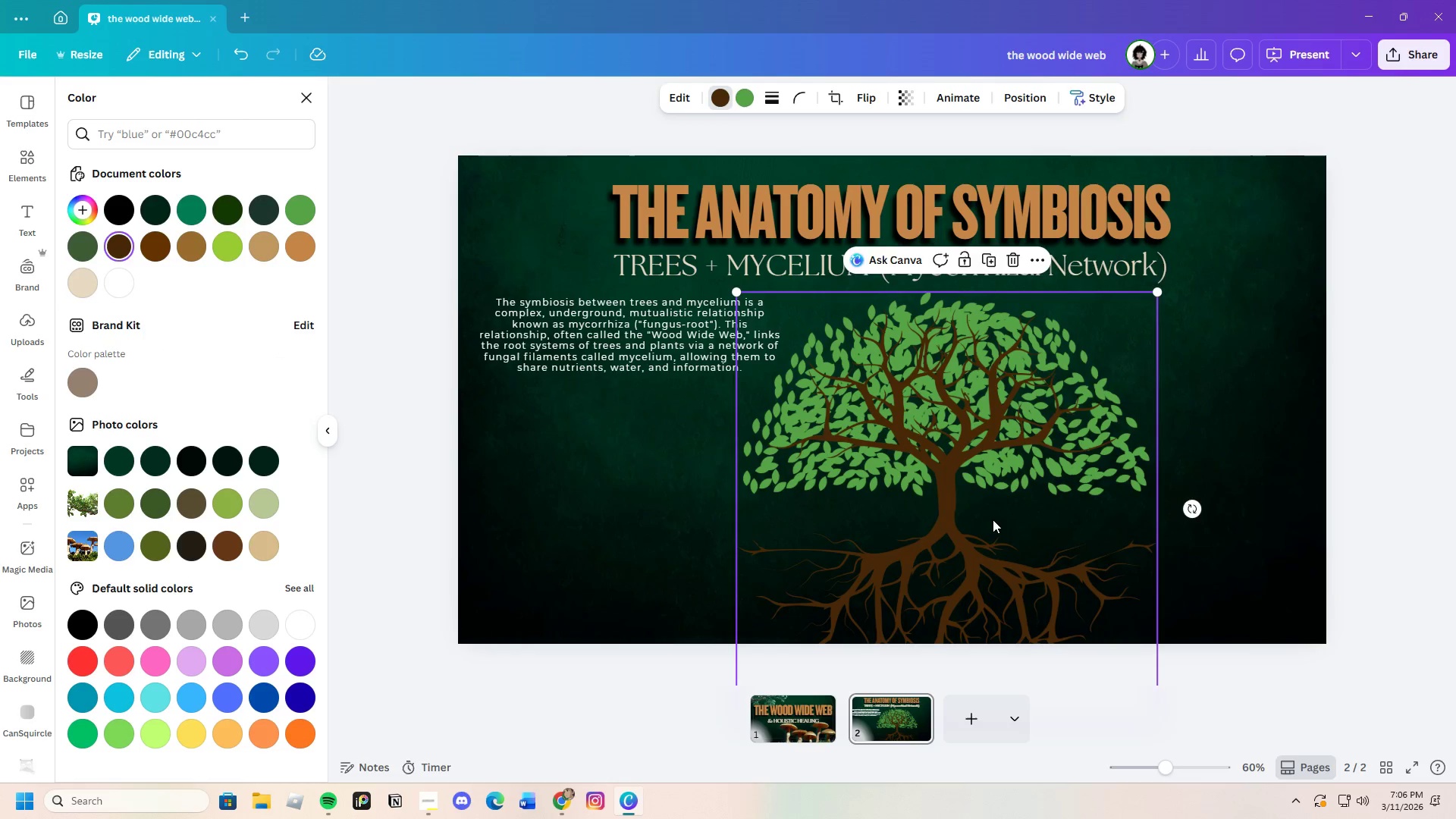 
left_click_drag(start_coordinate=[993, 519], to_coordinate=[977, 522])
 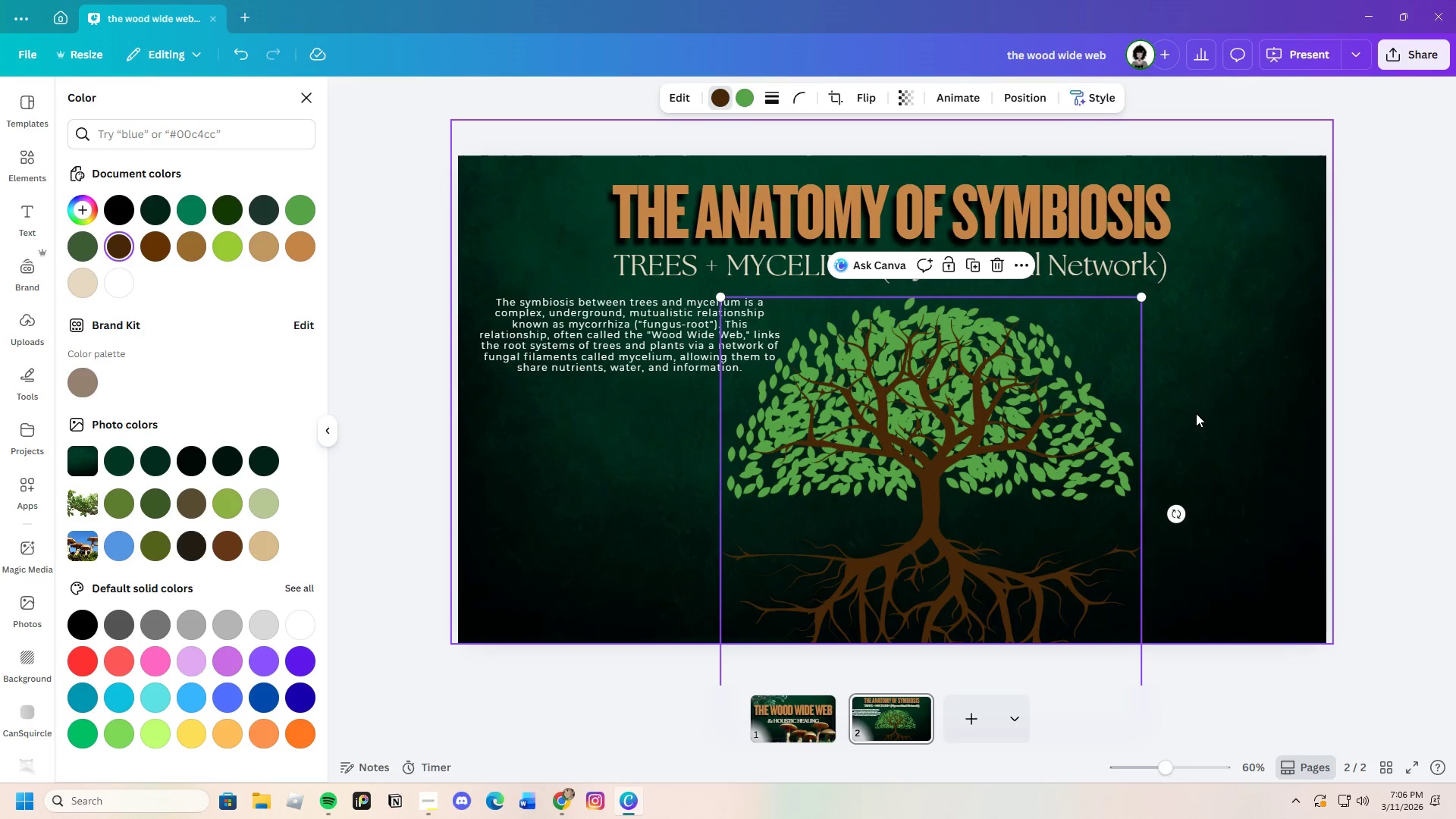 
left_click([1197, 410])
 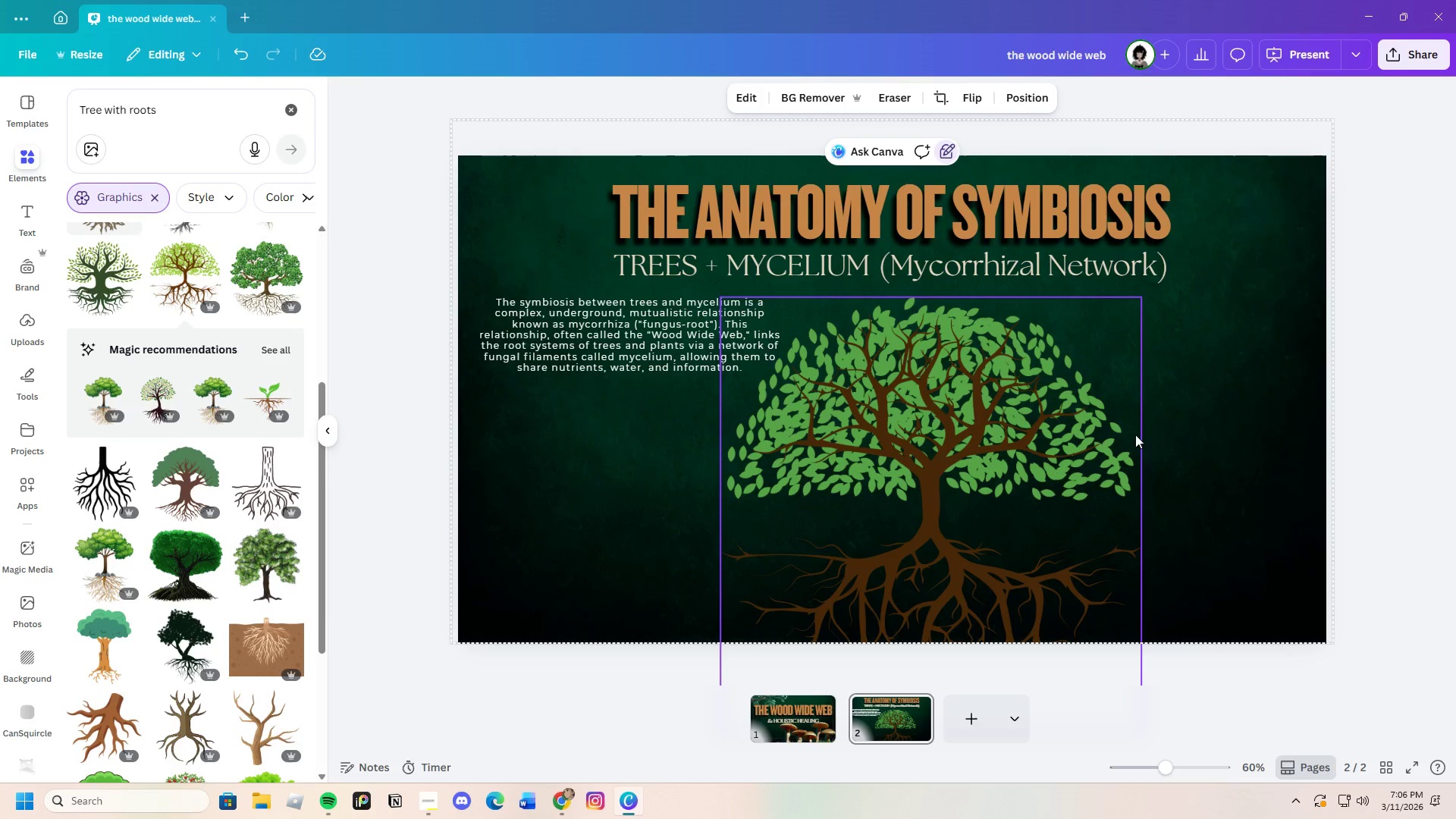 
left_click([1095, 352])
 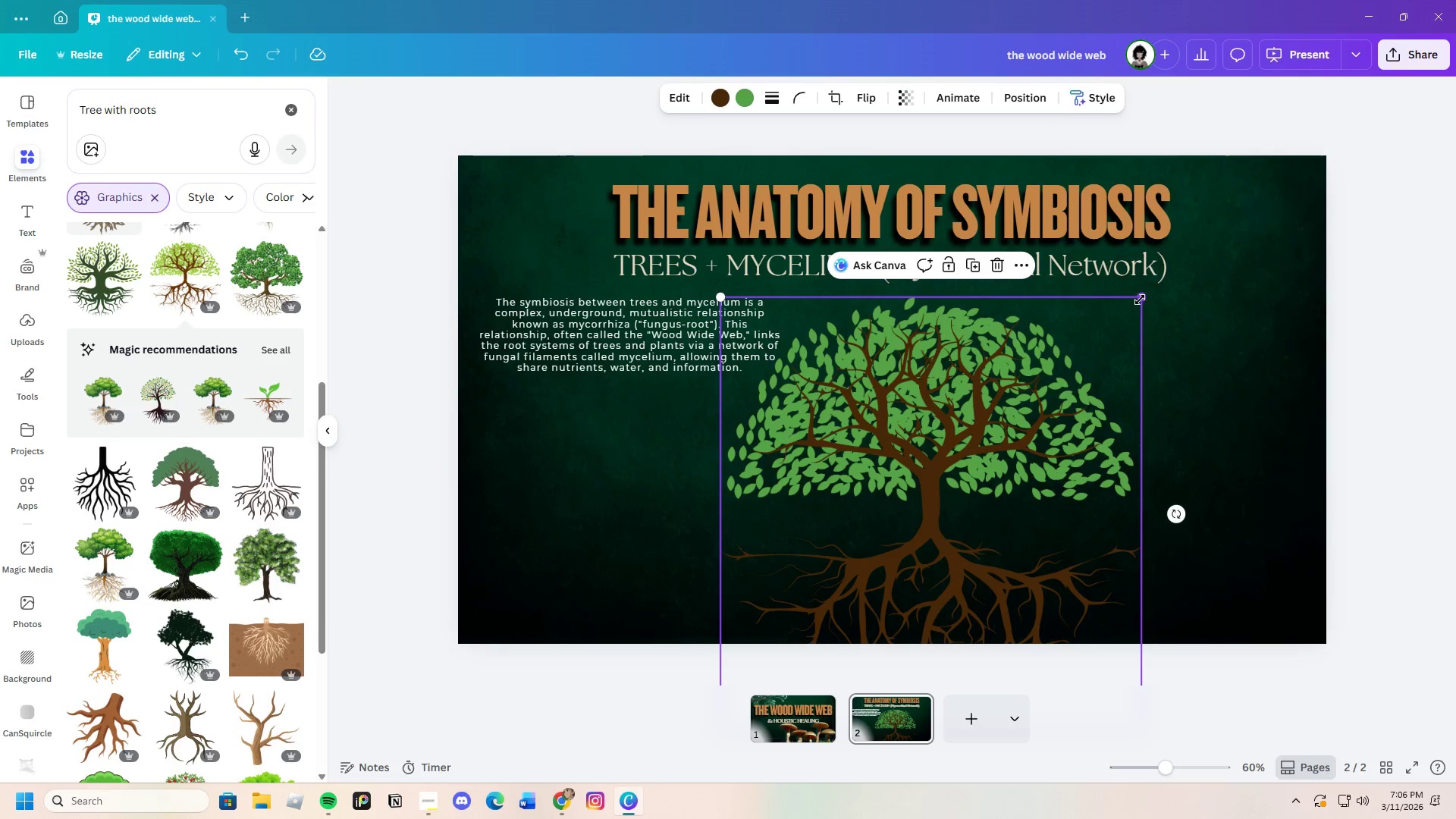 
left_click_drag(start_coordinate=[1141, 298], to_coordinate=[1162, 285])
 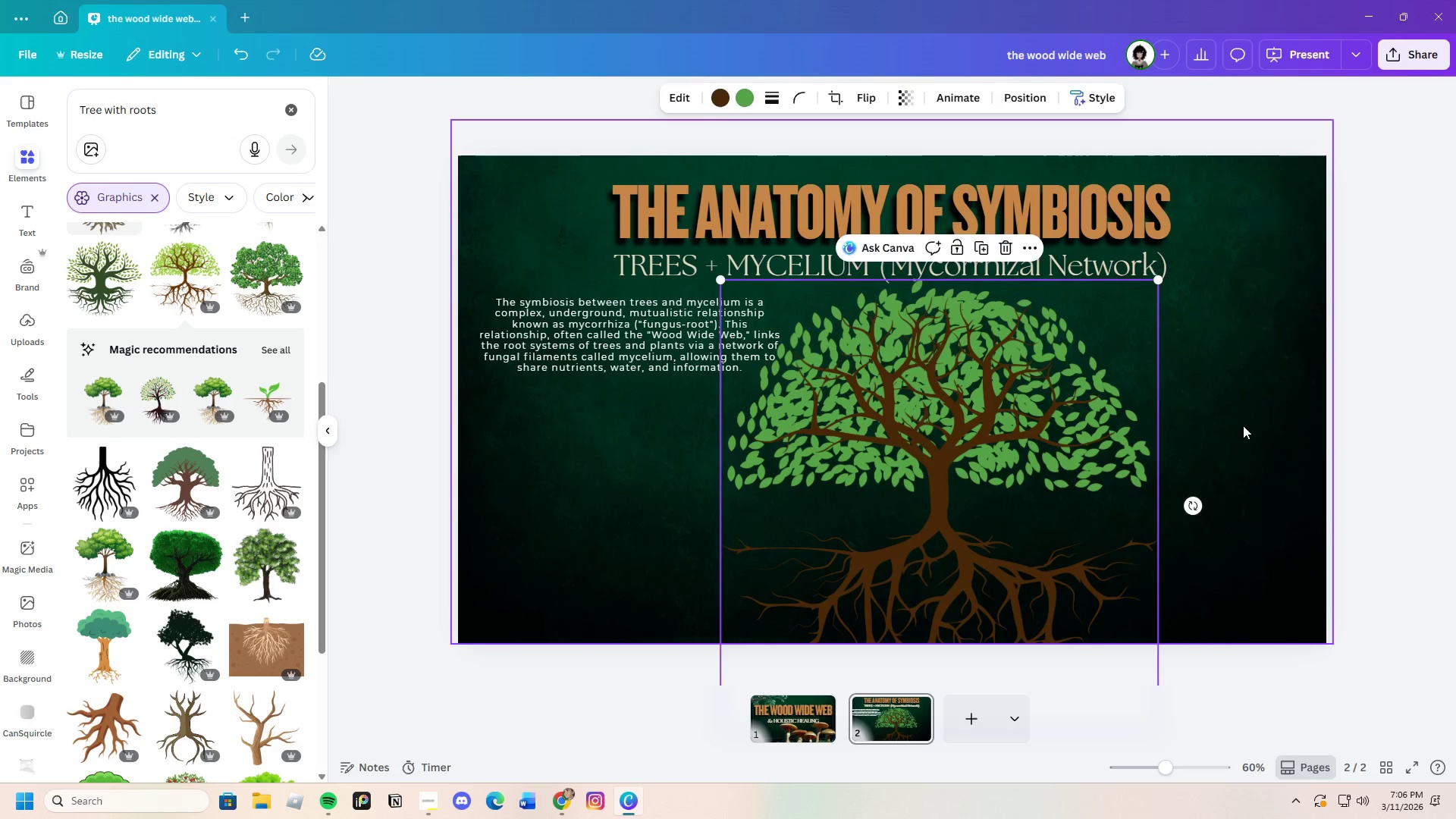 
left_click([1244, 425])
 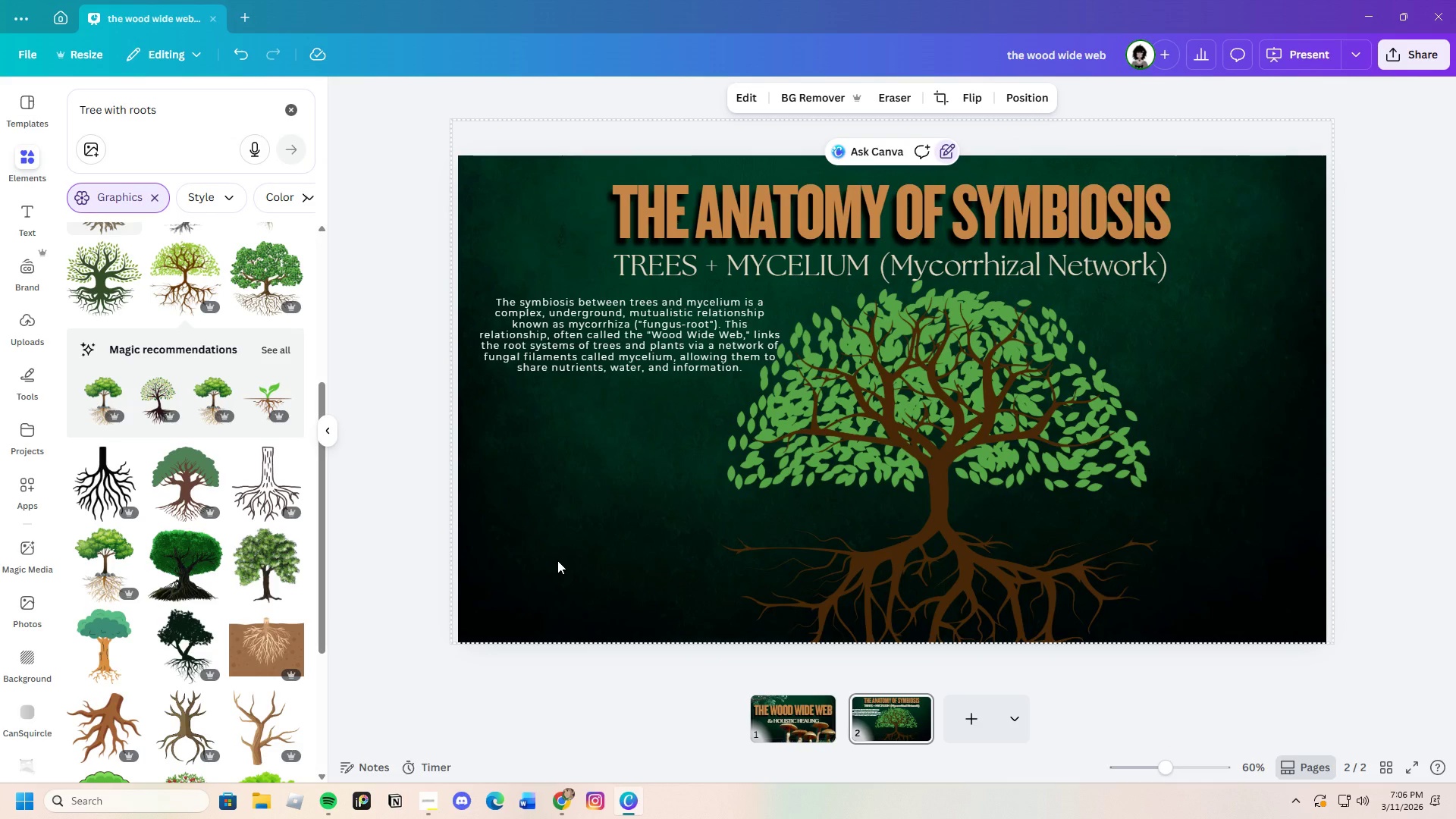 
scroll: coordinate [184, 631], scroll_direction: down, amount: 13.0
 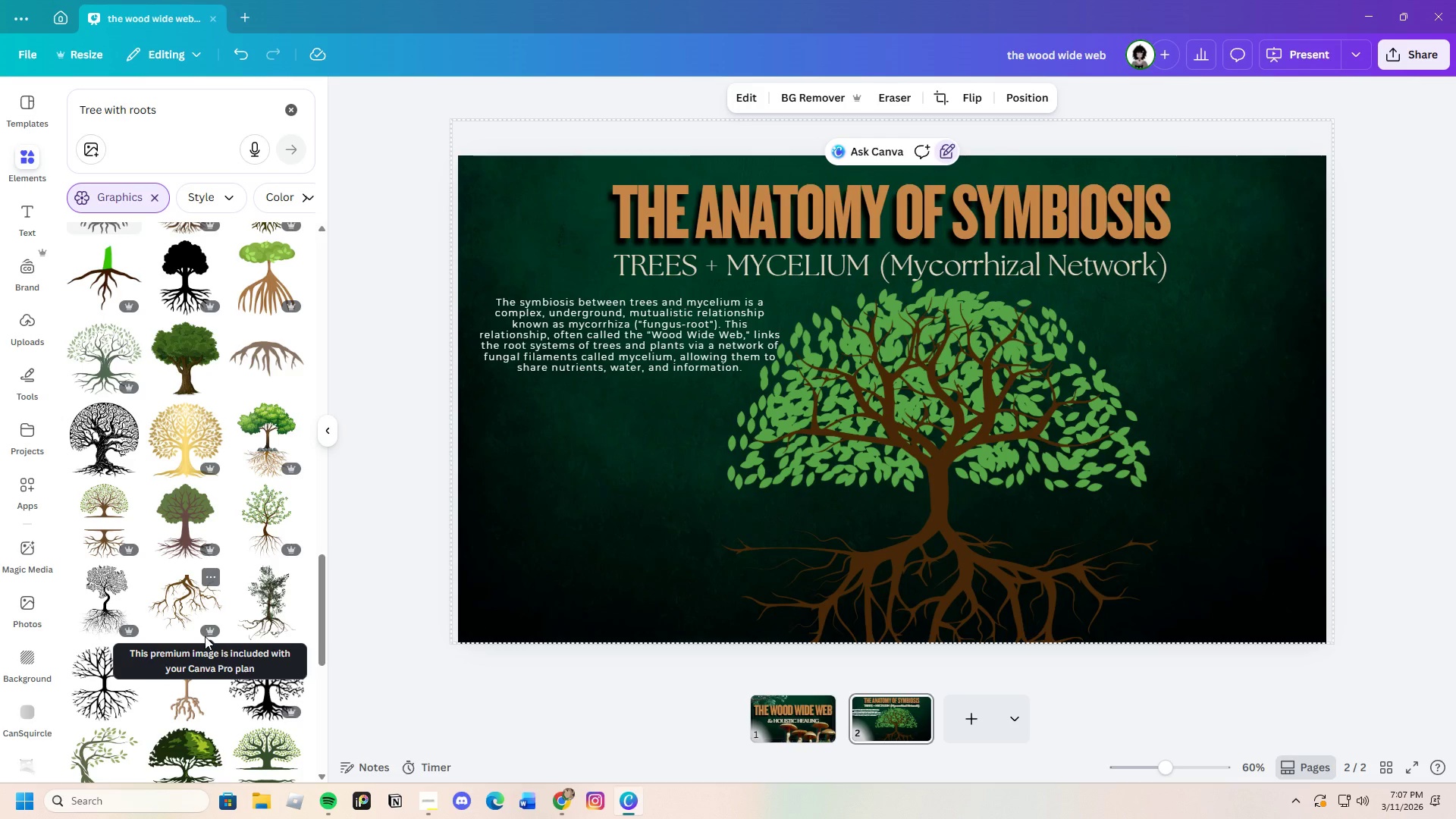 
wait(22.05)
 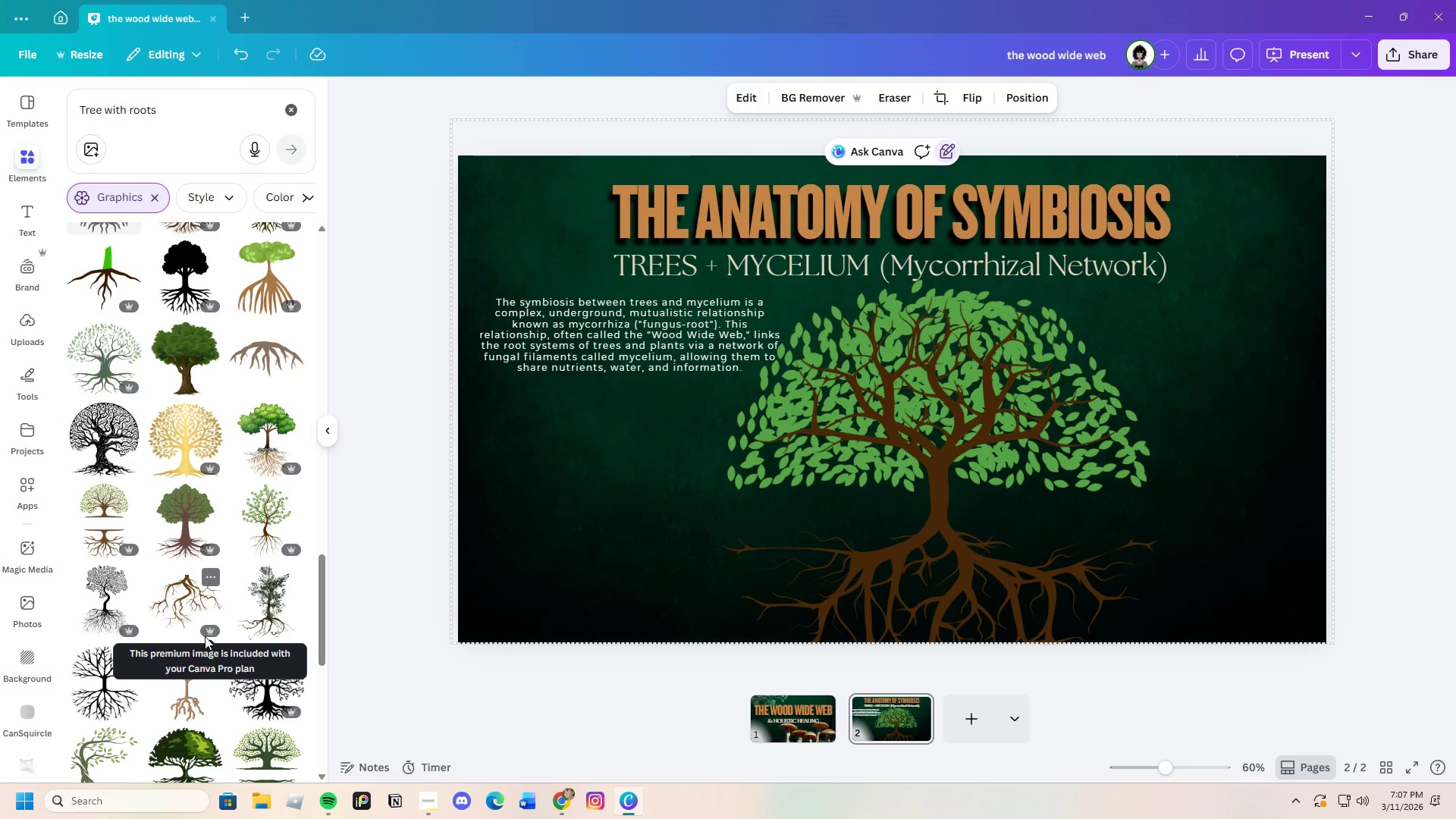 
left_click_drag(start_coordinate=[175, 114], to_coordinate=[59, 102])
 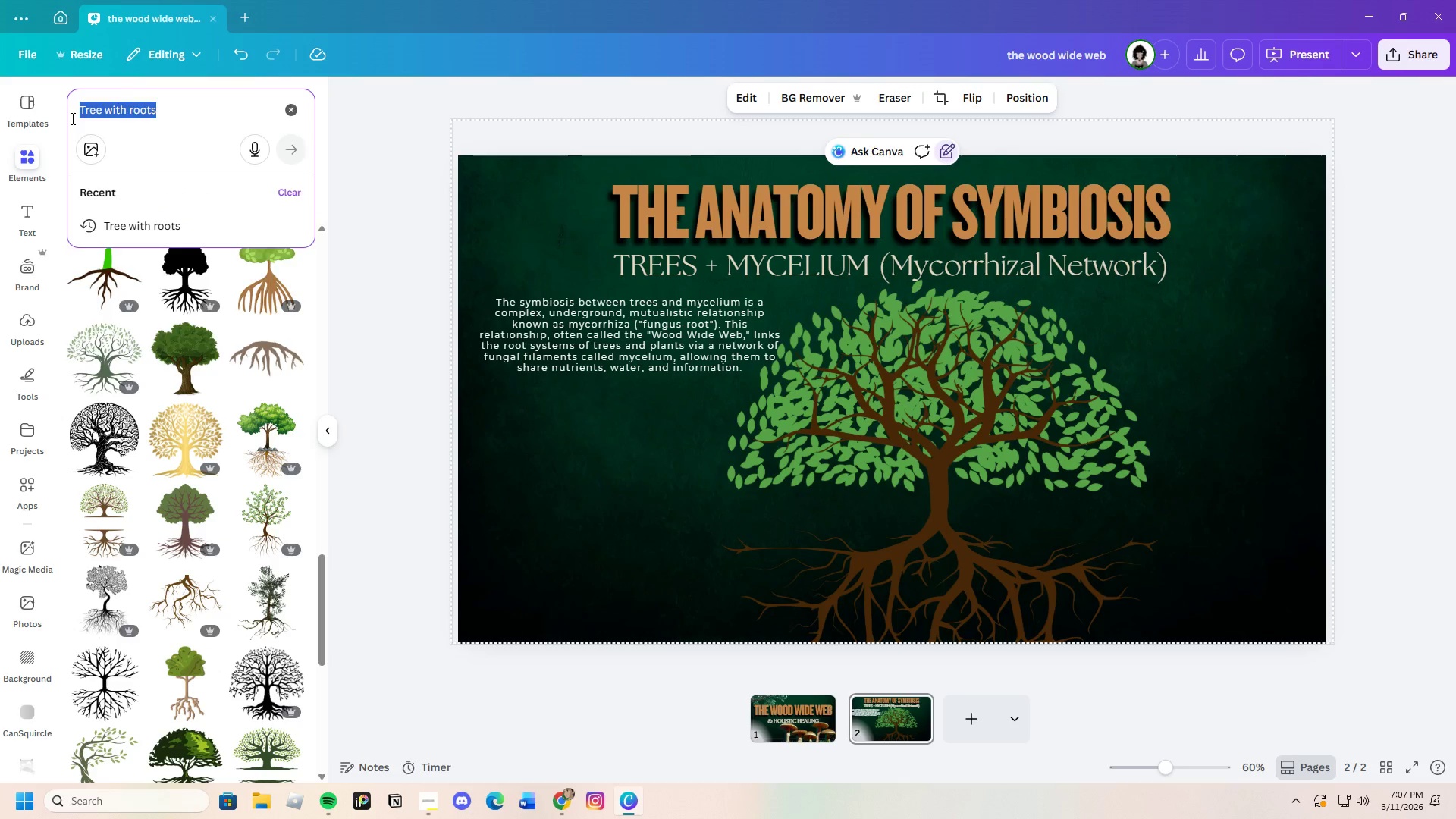 
key(Backspace)
type(line)
 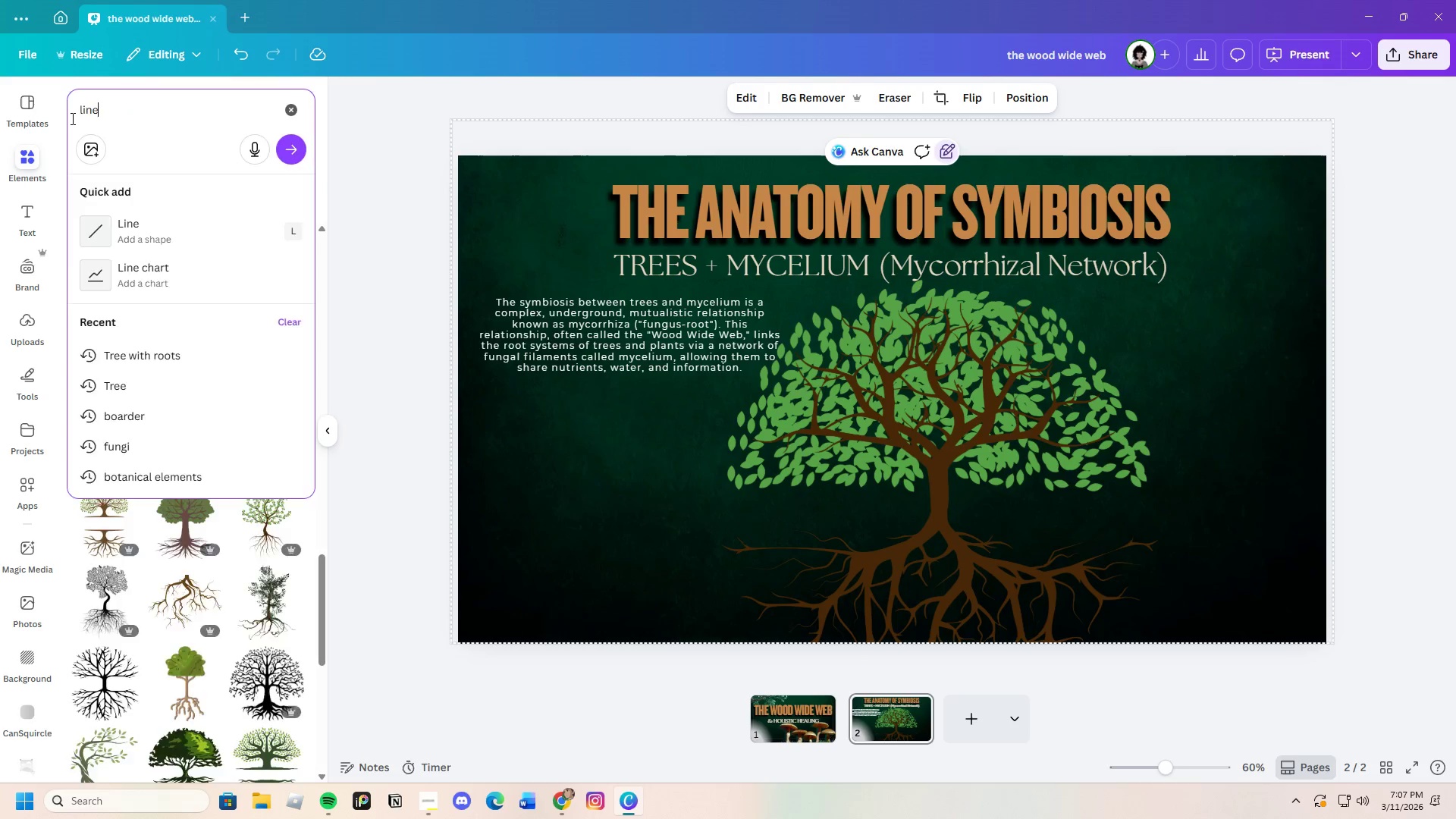 
key(Enter)
 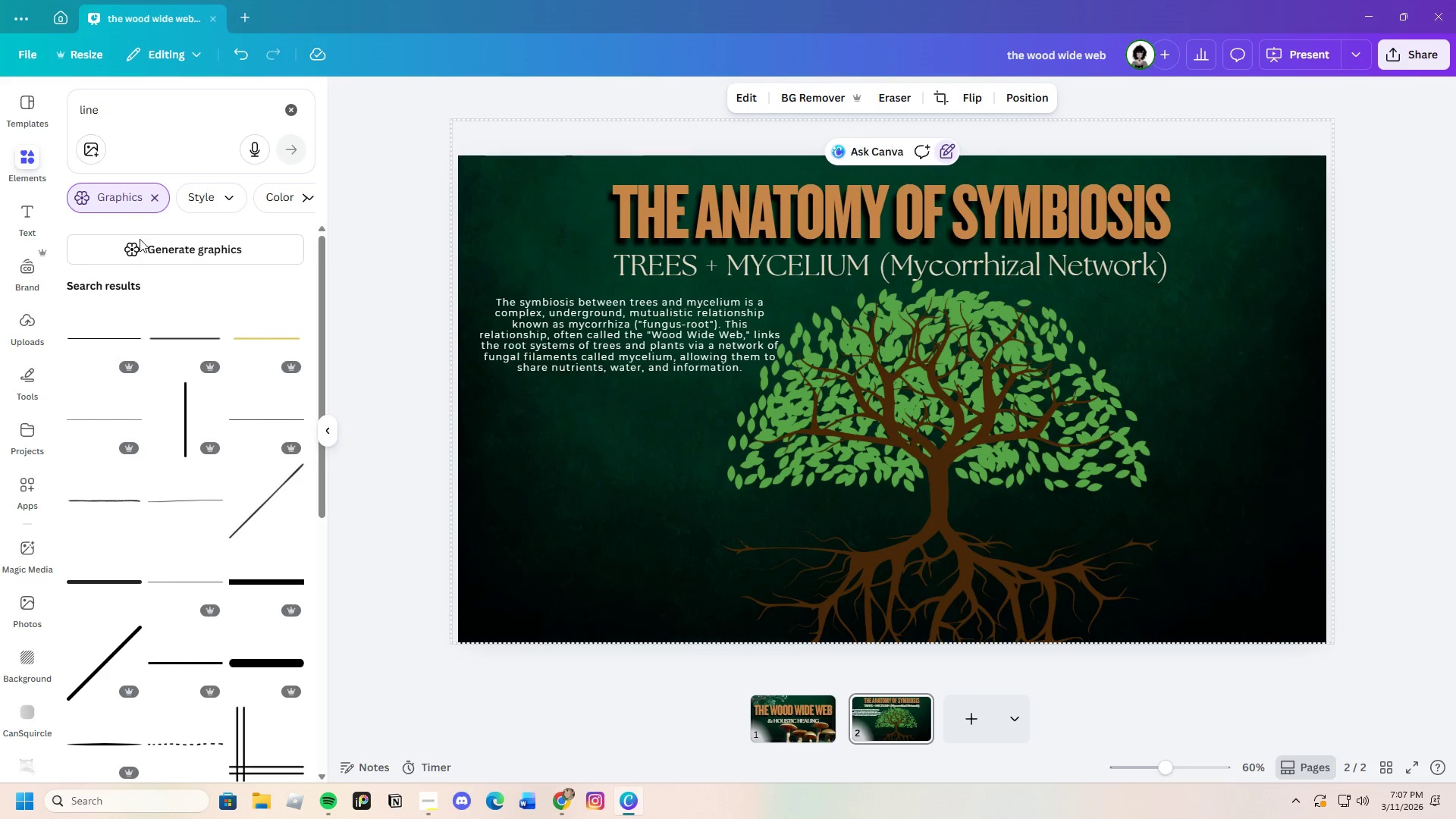 
scroll: coordinate [258, 600], scroll_direction: down, amount: 9.0
 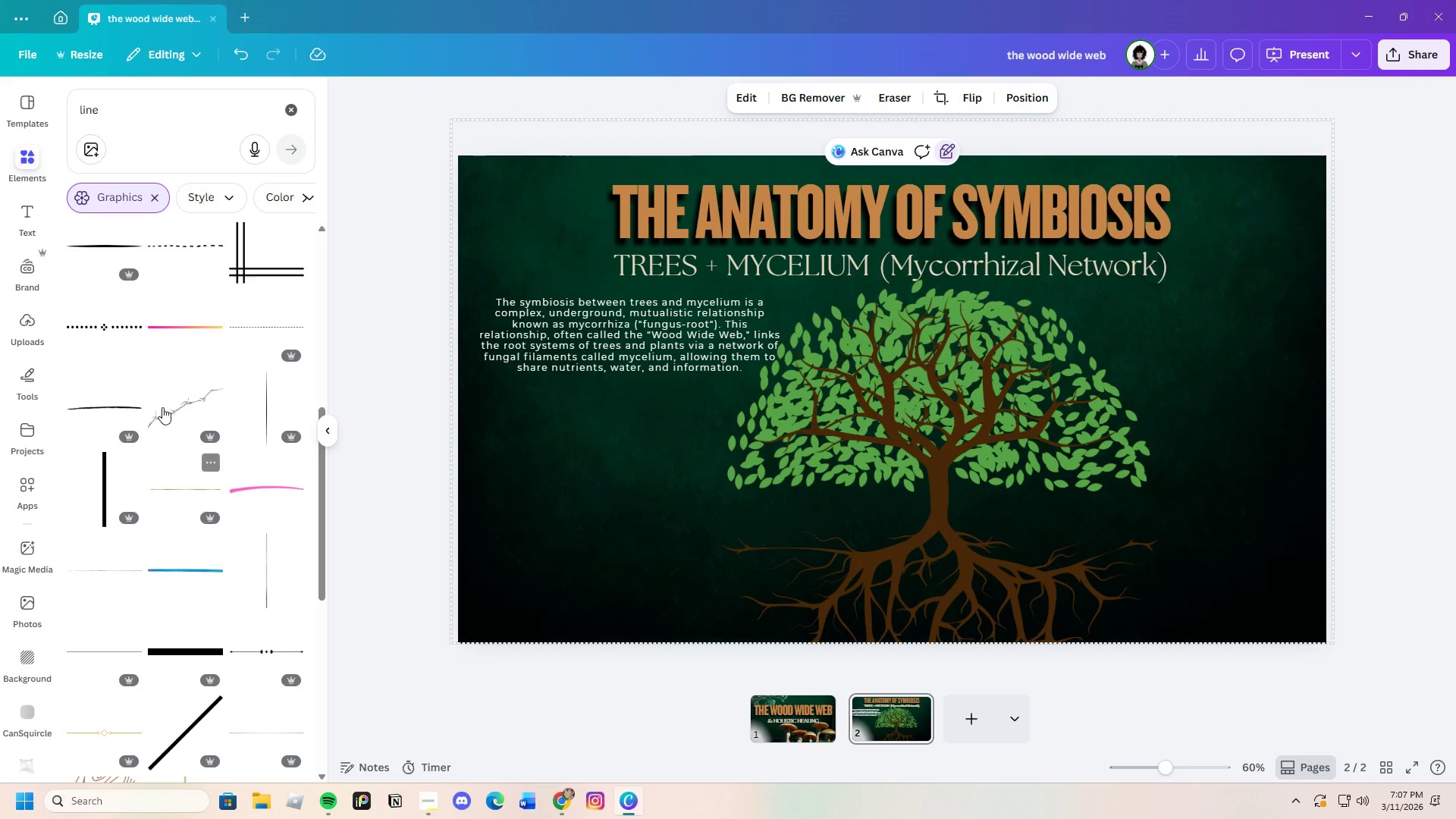 
left_click([162, 406])
 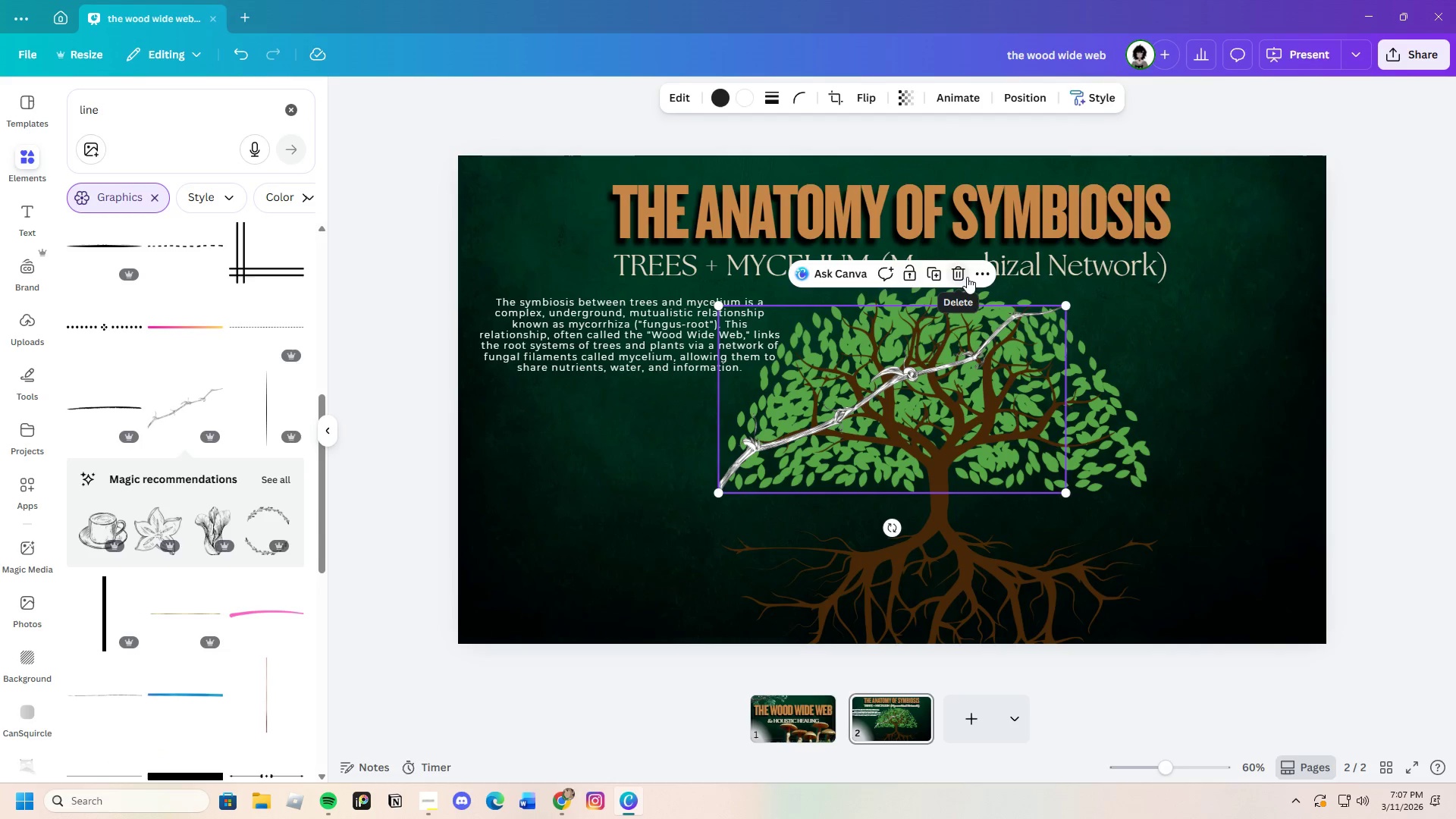 
left_click([964, 275])
 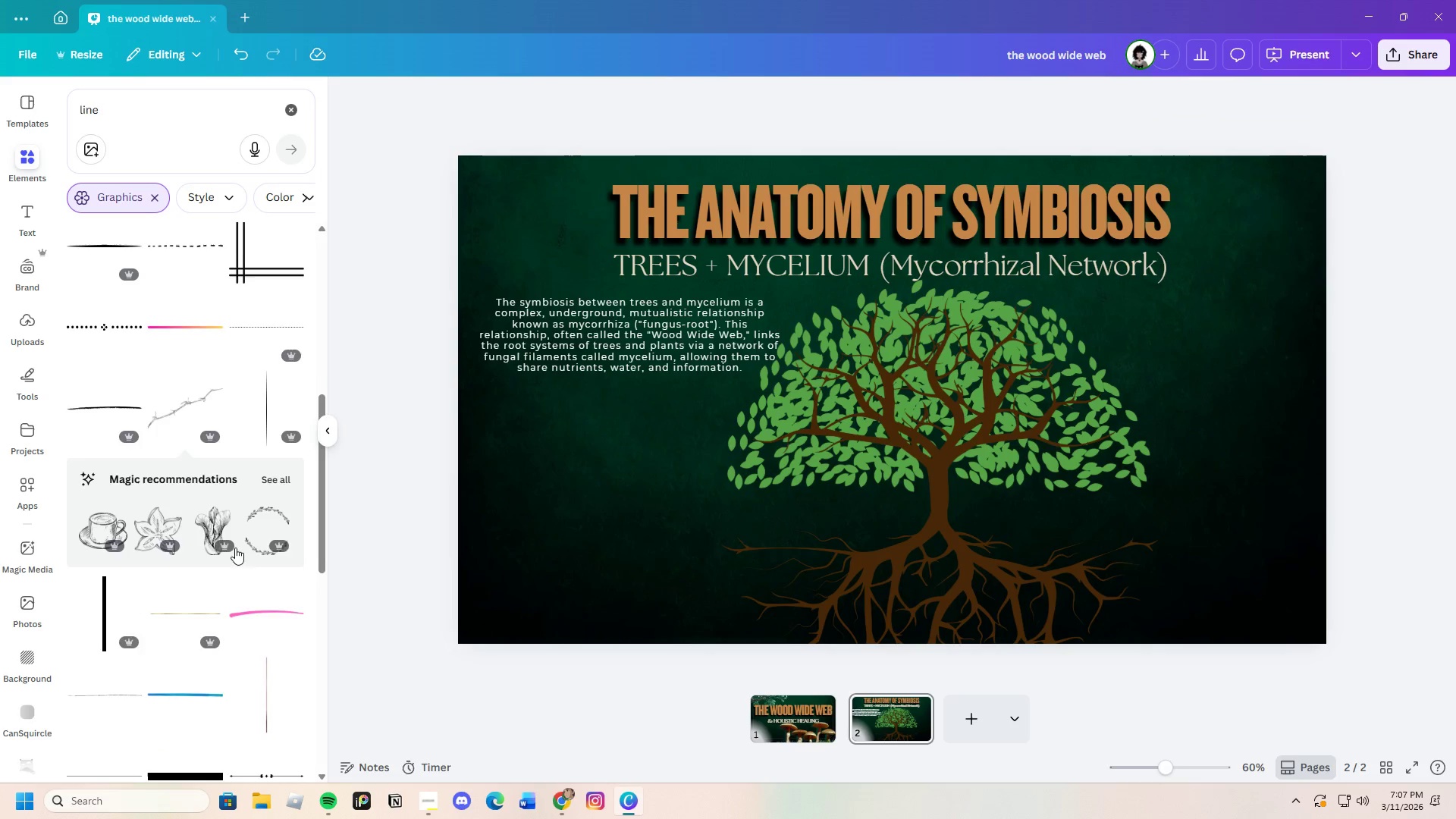 
scroll: coordinate [229, 556], scroll_direction: down, amount: 12.0
 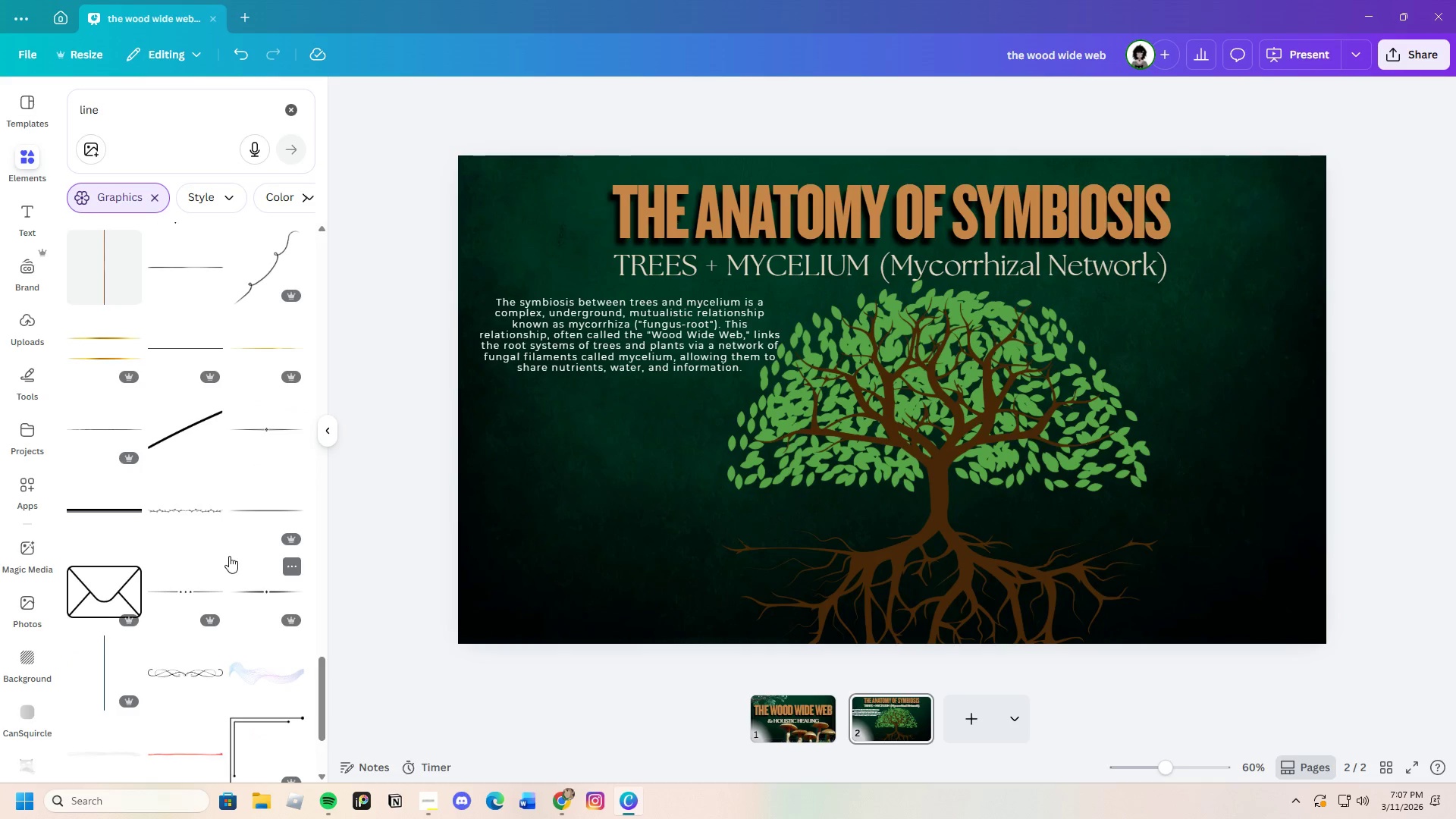 
left_click([180, 516])
 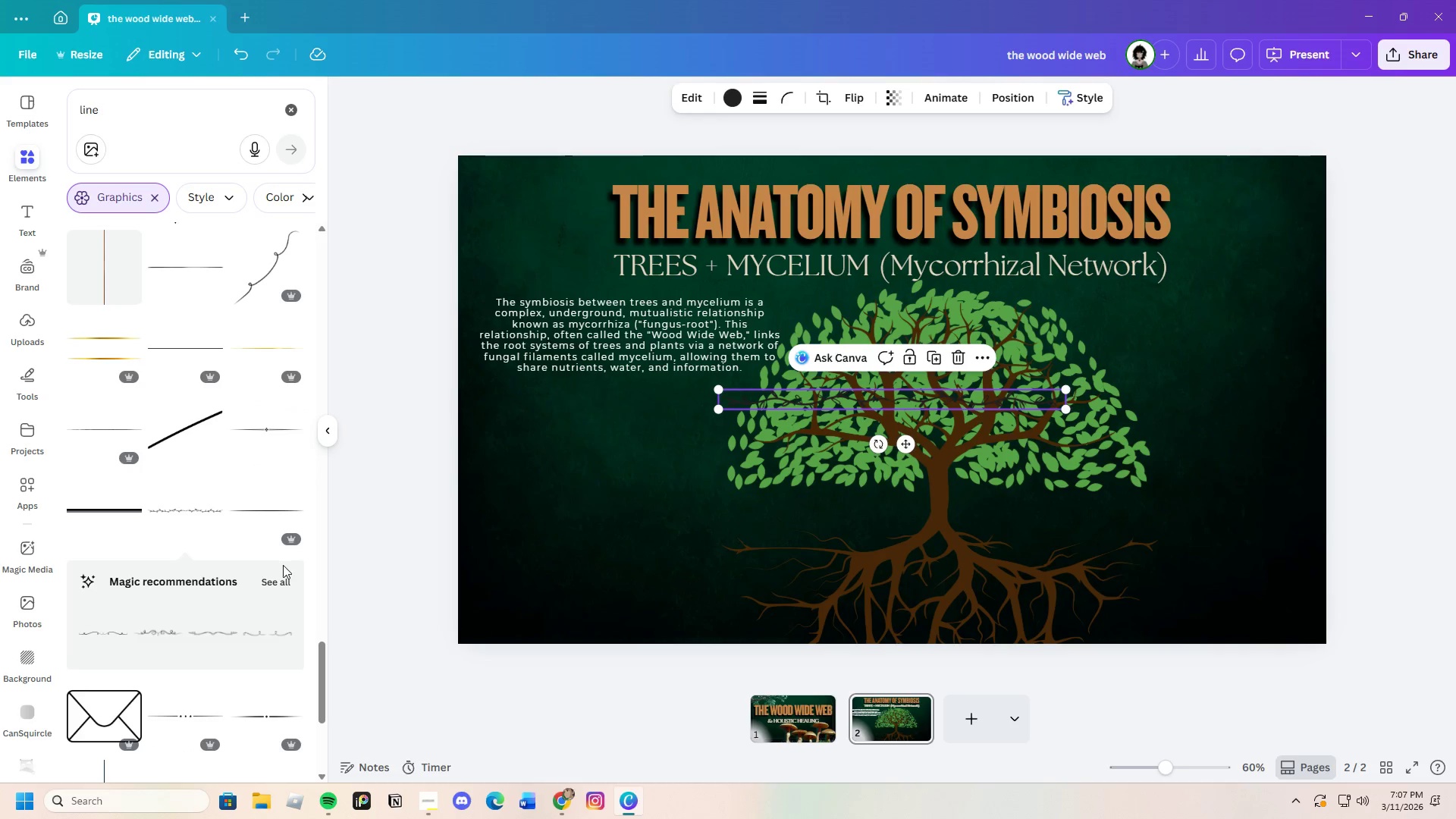 
left_click([284, 576])
 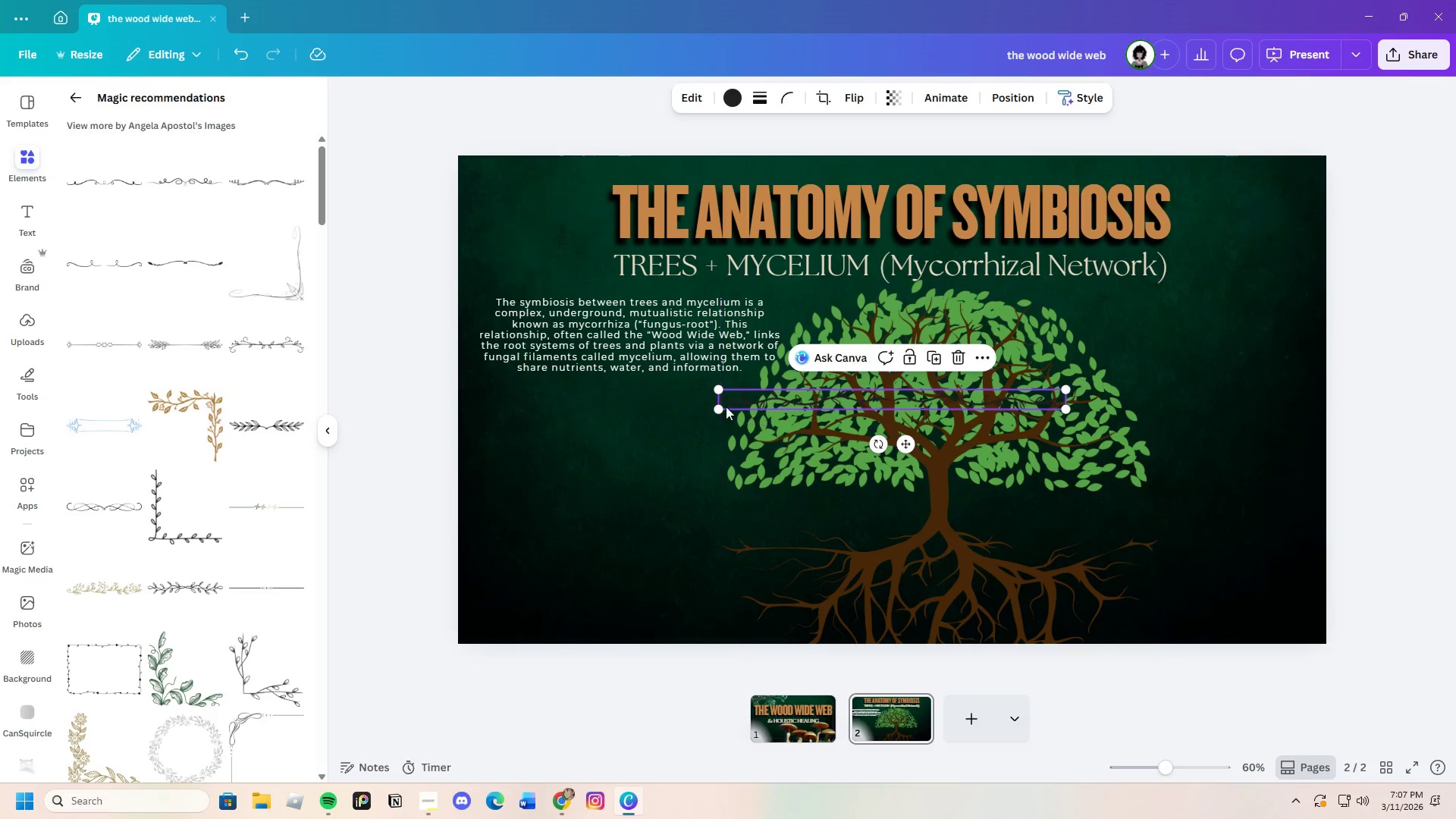 
left_click_drag(start_coordinate=[721, 406], to_coordinate=[418, 504])
 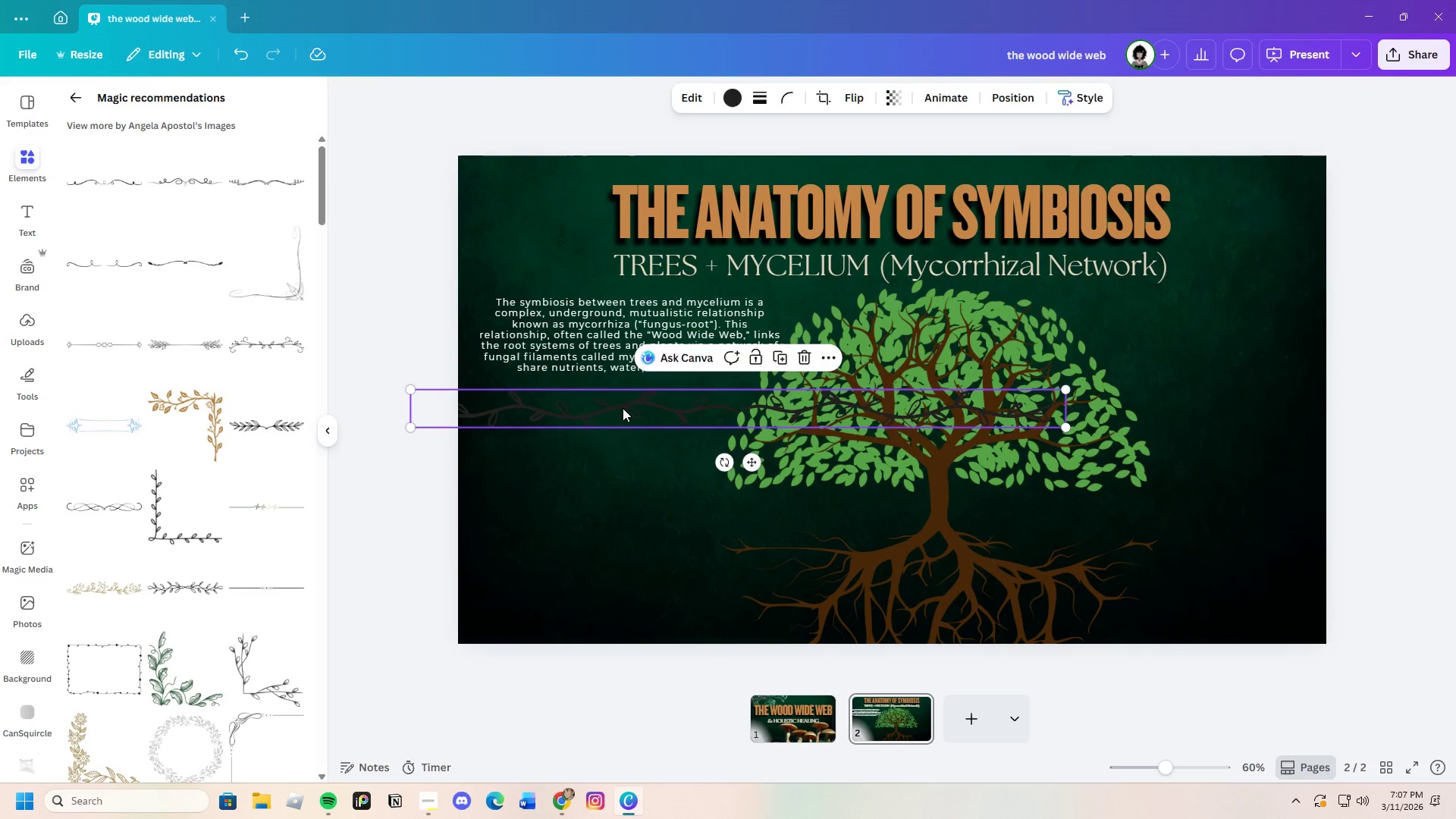 
left_click_drag(start_coordinate=[629, 407], to_coordinate=[788, 524])
 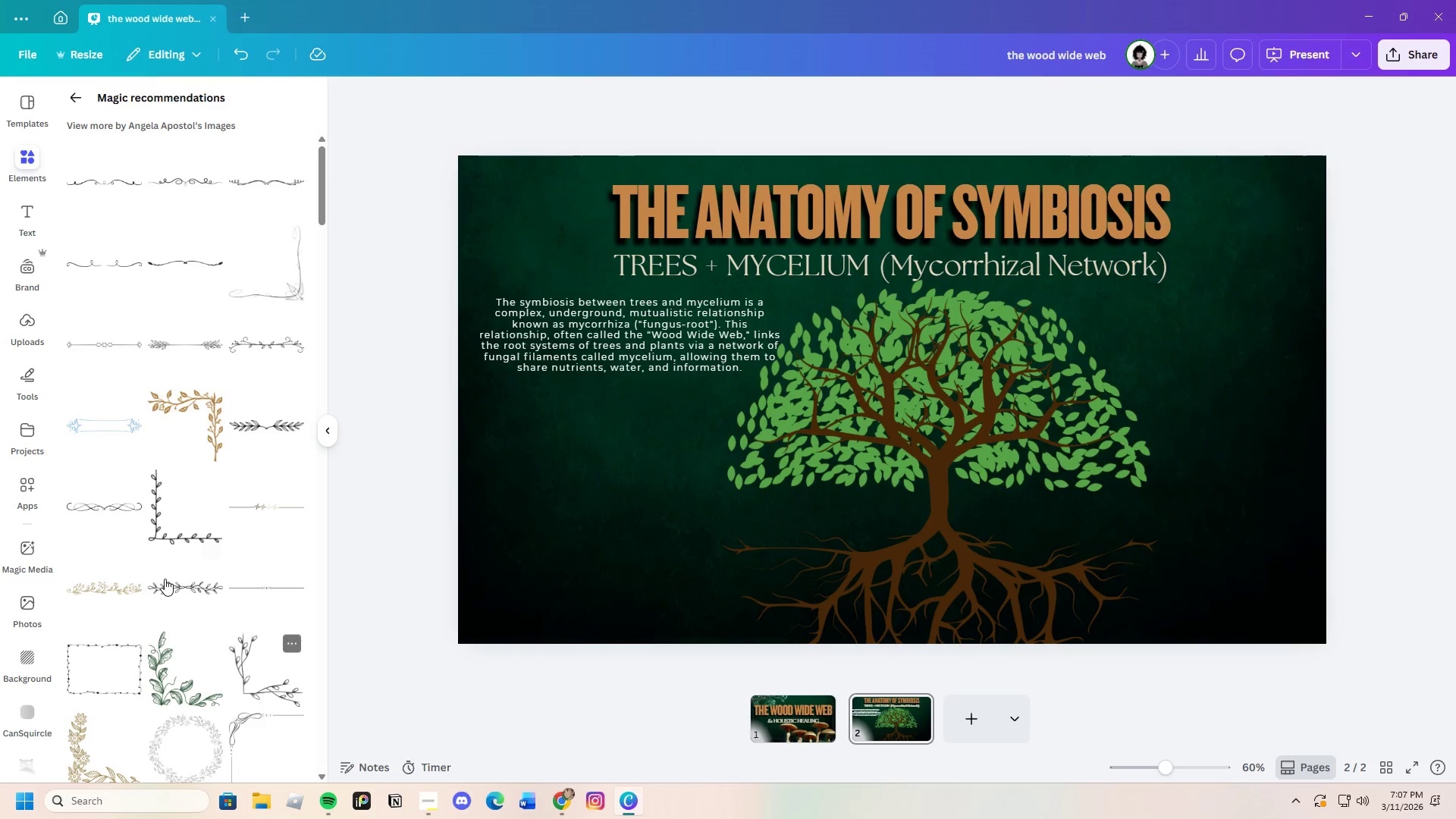 
left_click([74, 94])
 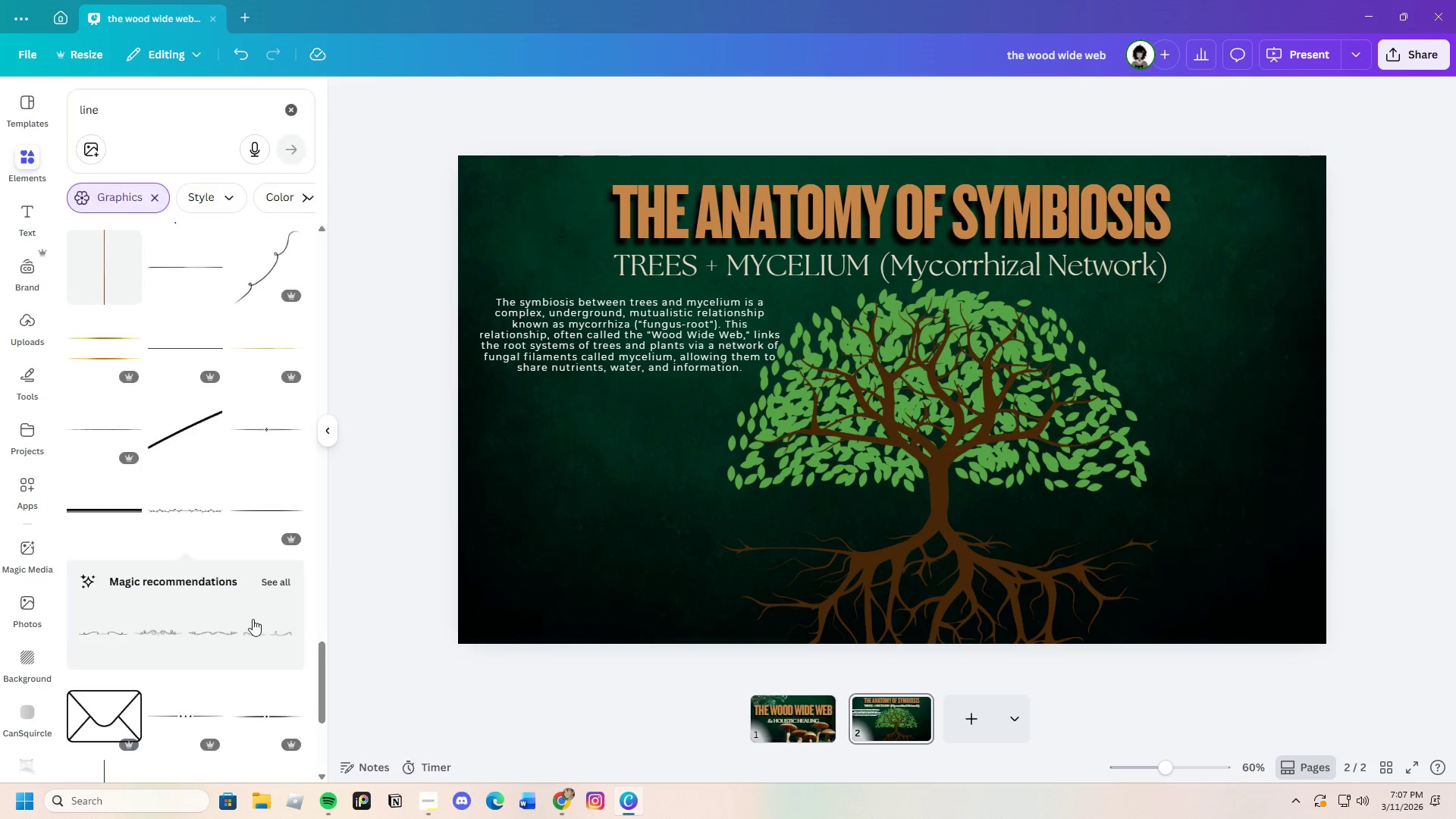 
scroll: coordinate [239, 629], scroll_direction: down, amount: 4.0
 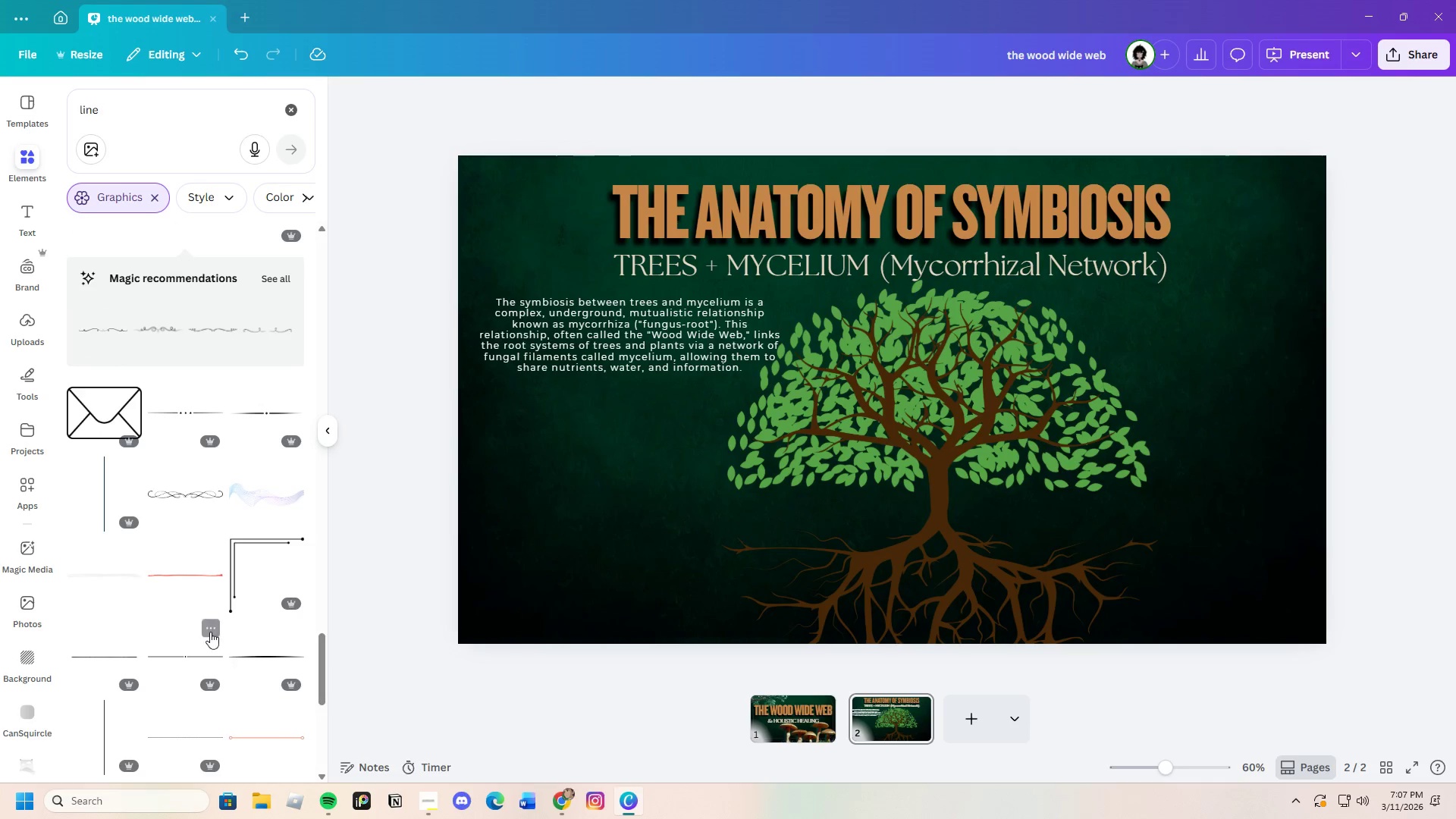 
left_click([200, 582])
 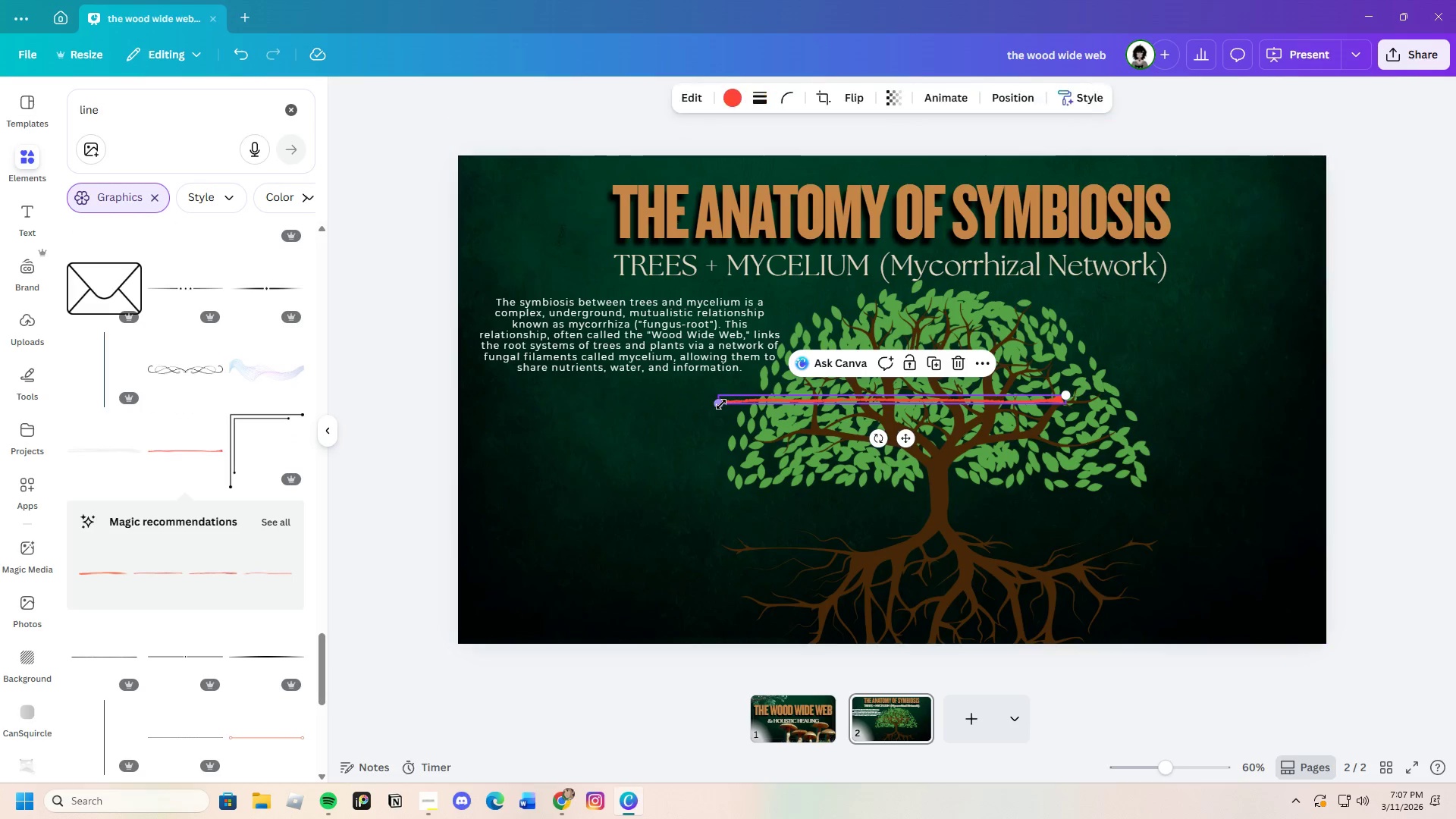 
left_click_drag(start_coordinate=[719, 404], to_coordinate=[362, 513])
 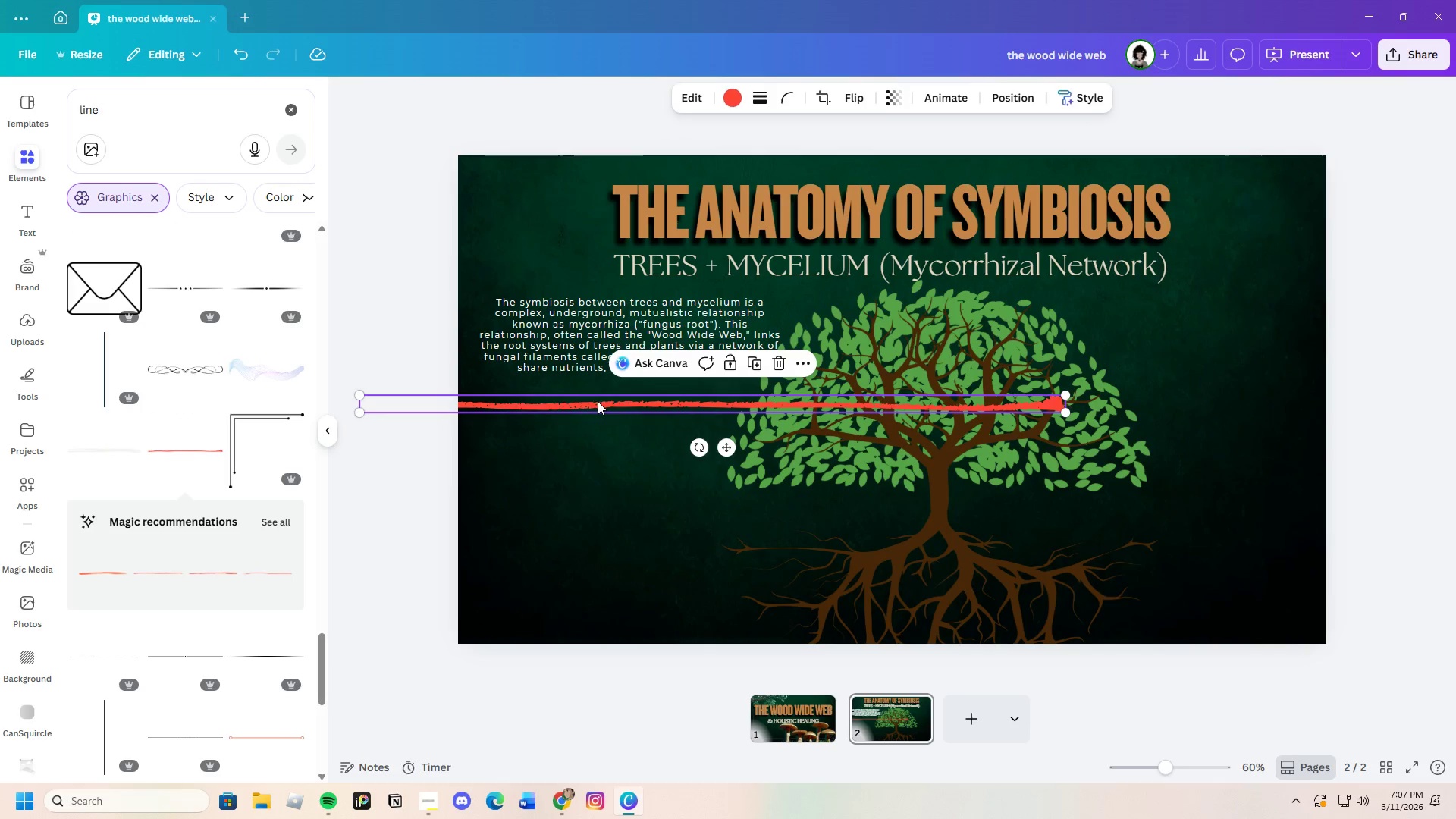 
left_click_drag(start_coordinate=[598, 401], to_coordinate=[681, 464])
 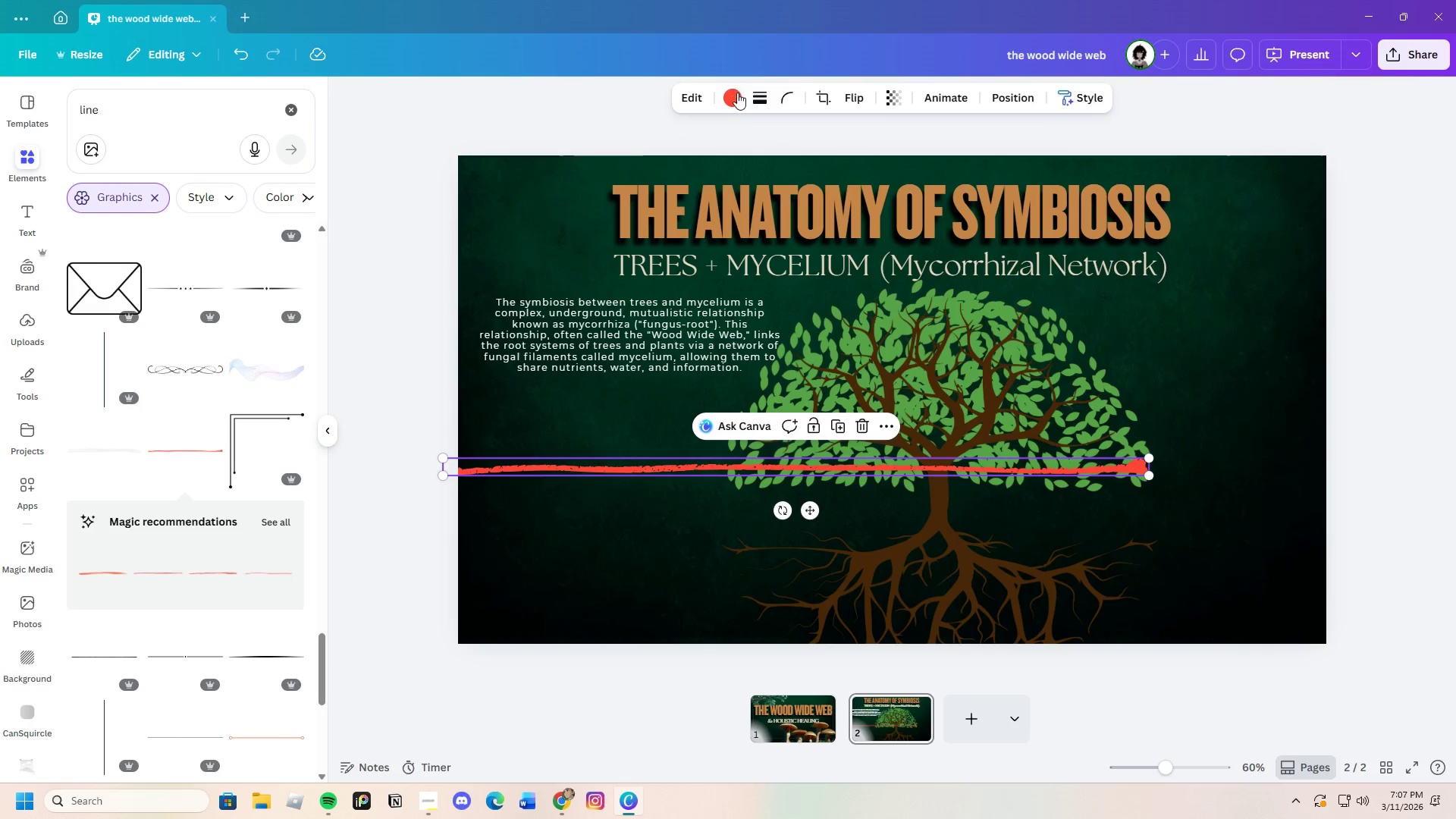 
left_click([738, 93])
 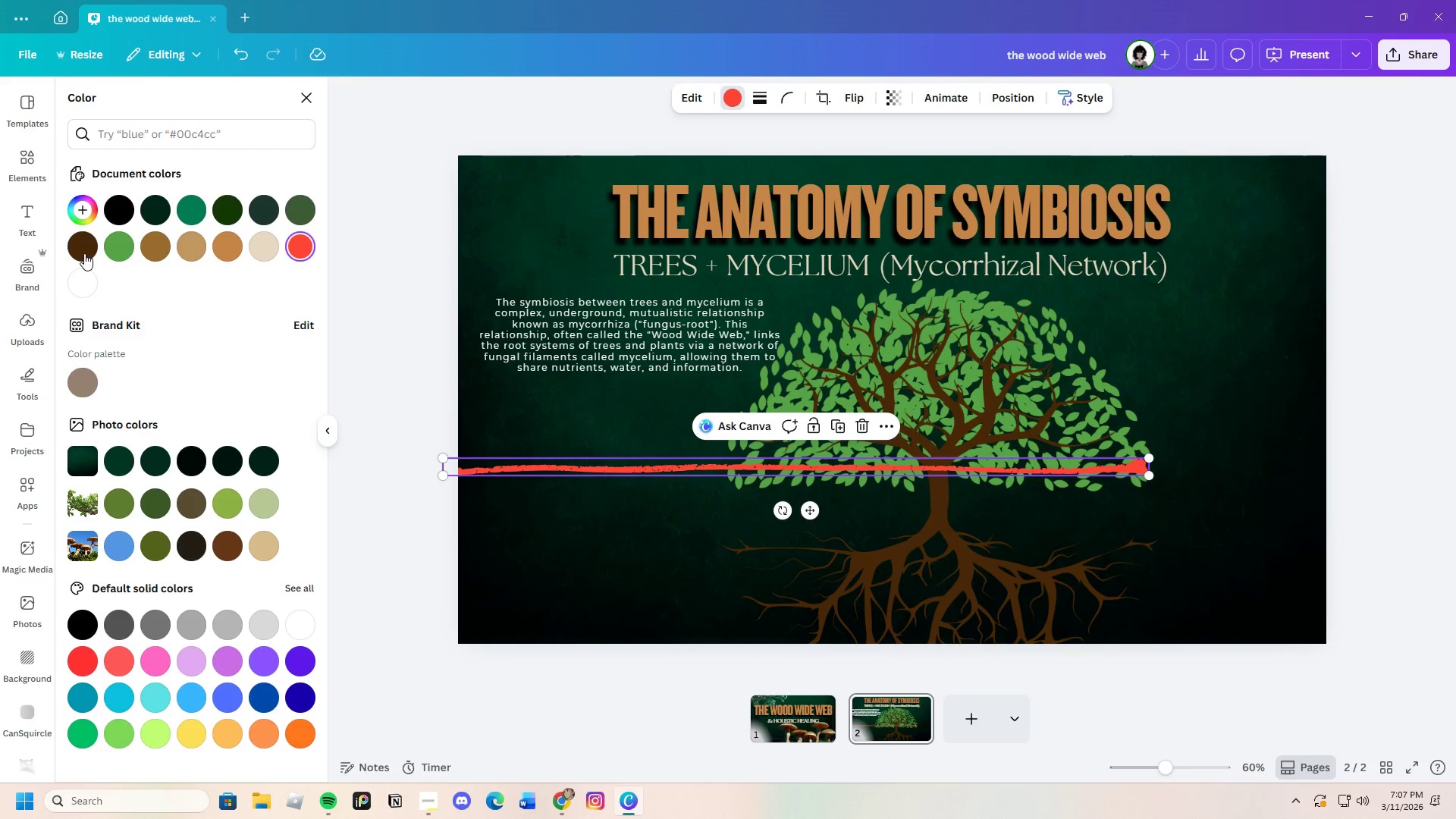 
left_click([78, 249])
 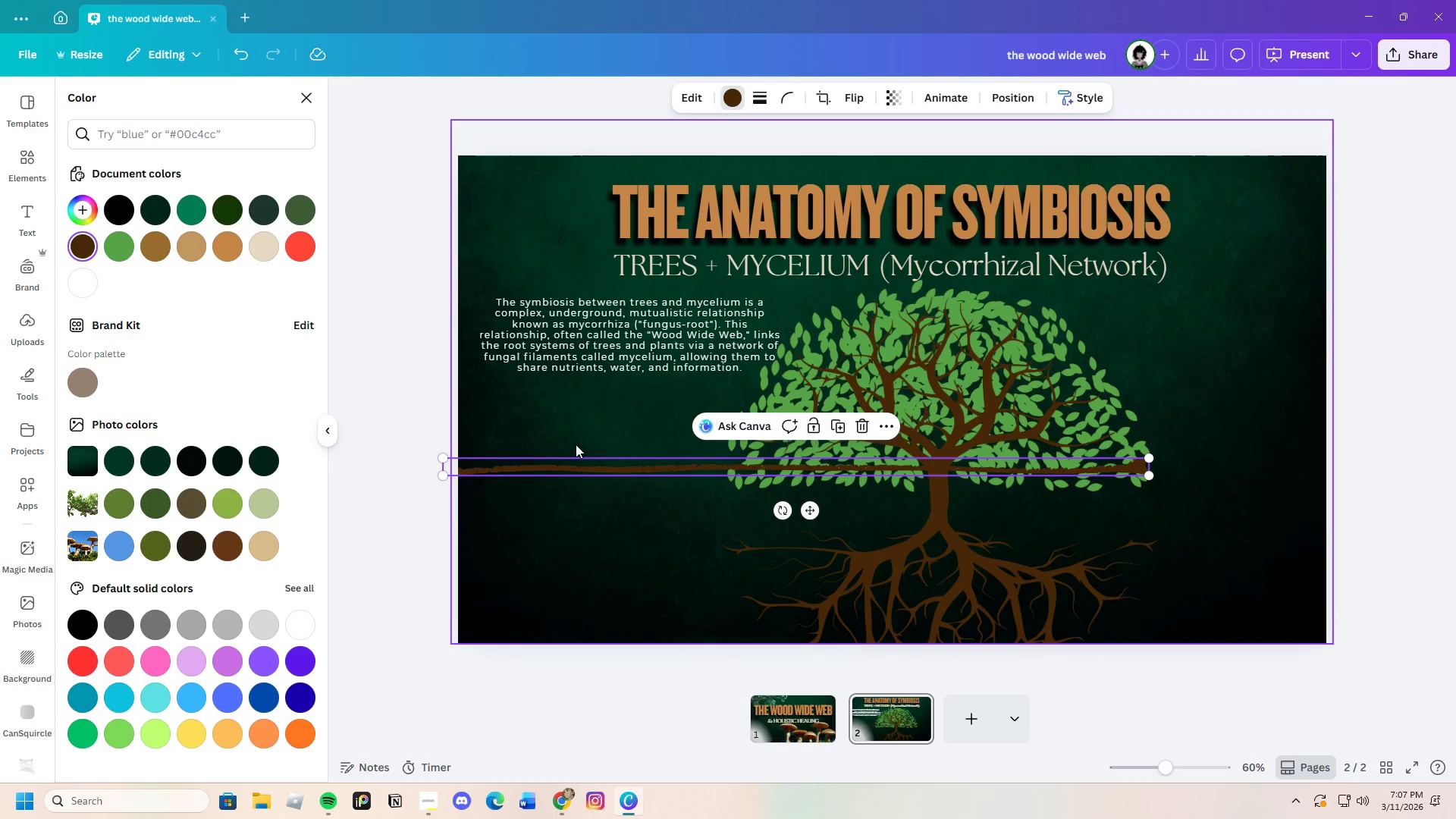 
left_click_drag(start_coordinate=[583, 464], to_coordinate=[682, 519])
 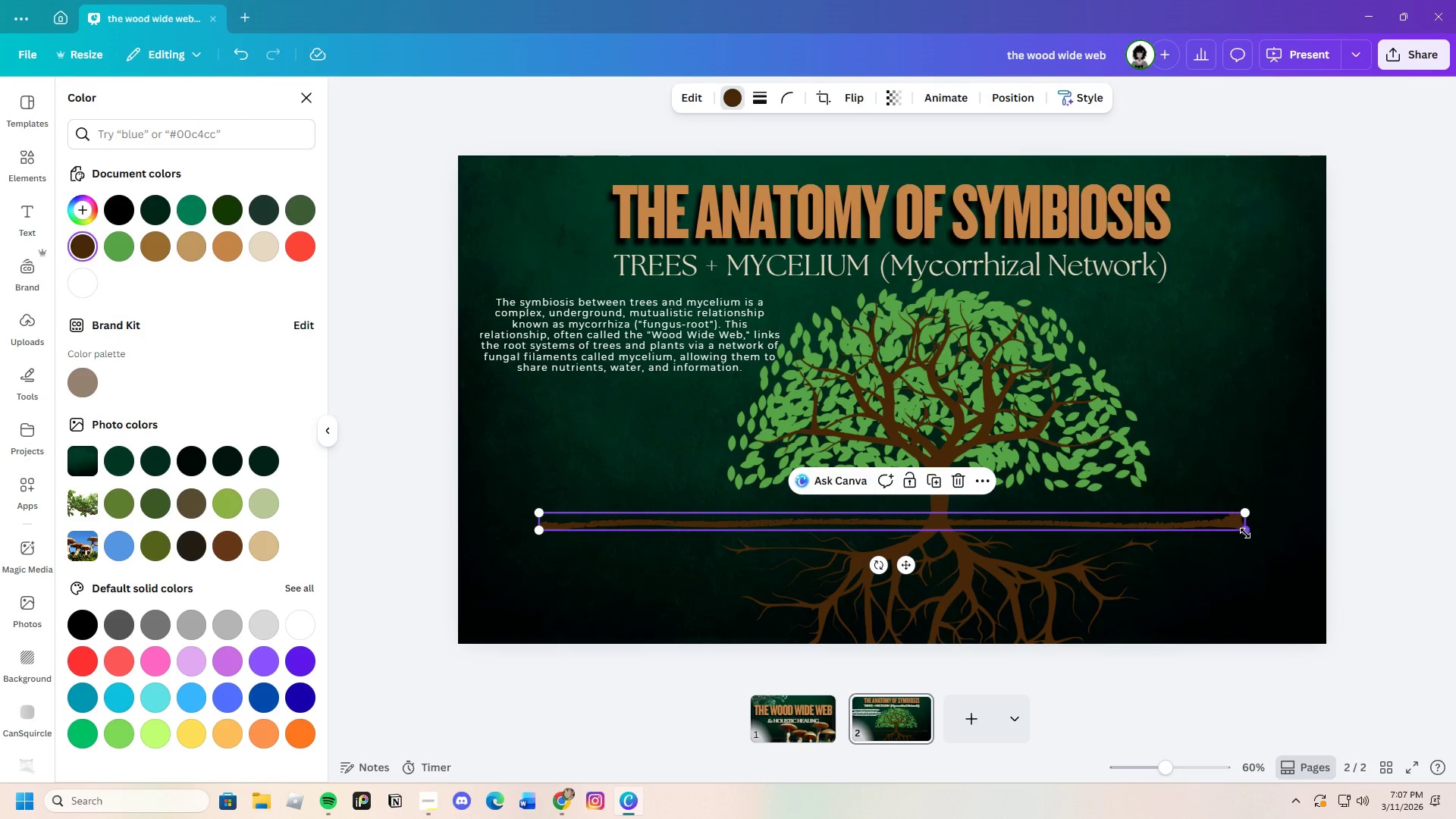 
left_click_drag(start_coordinate=[1246, 532], to_coordinate=[1404, 530])
 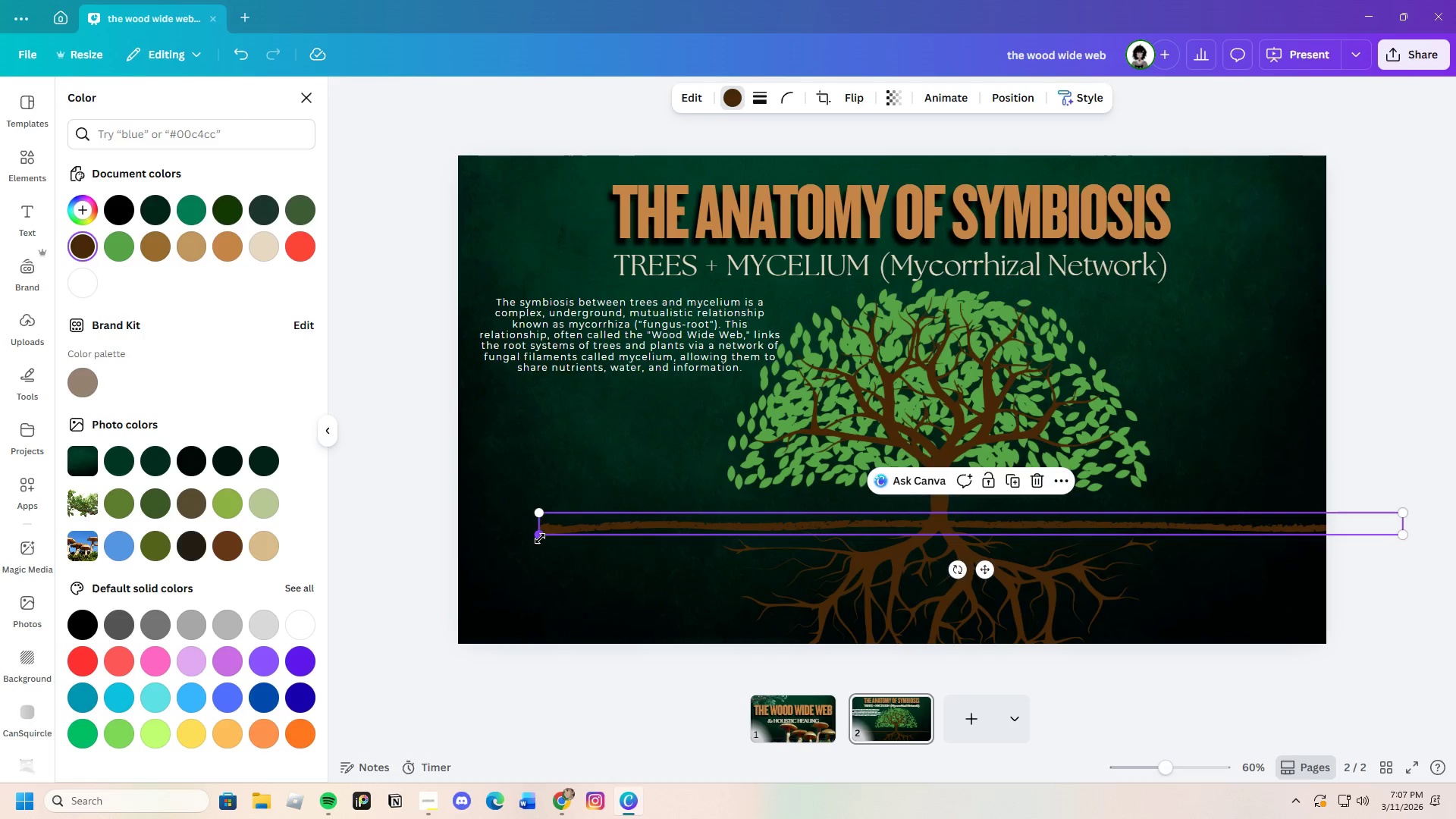 
left_click_drag(start_coordinate=[540, 538], to_coordinate=[419, 534])
 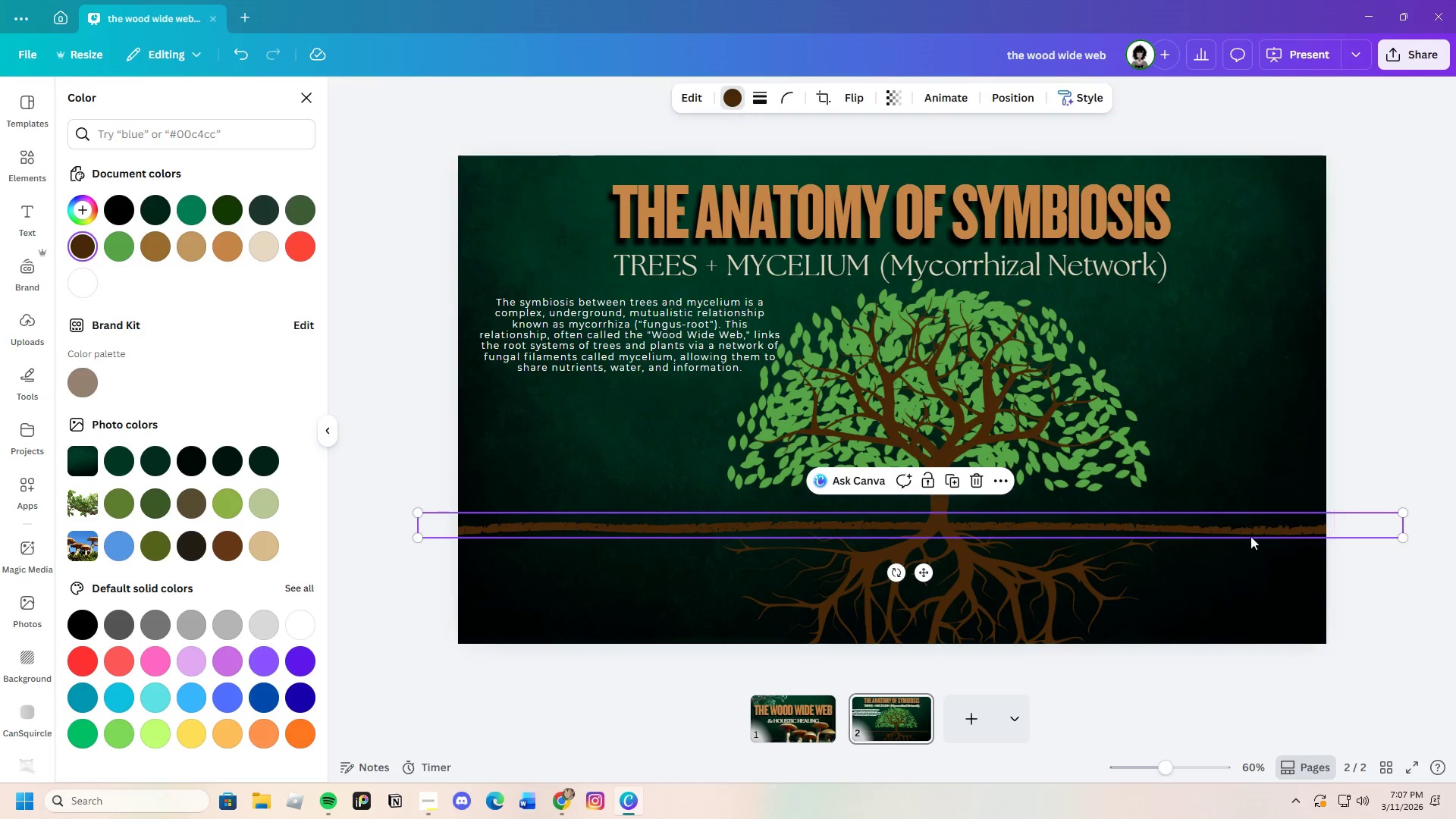 
left_click([1331, 555])
 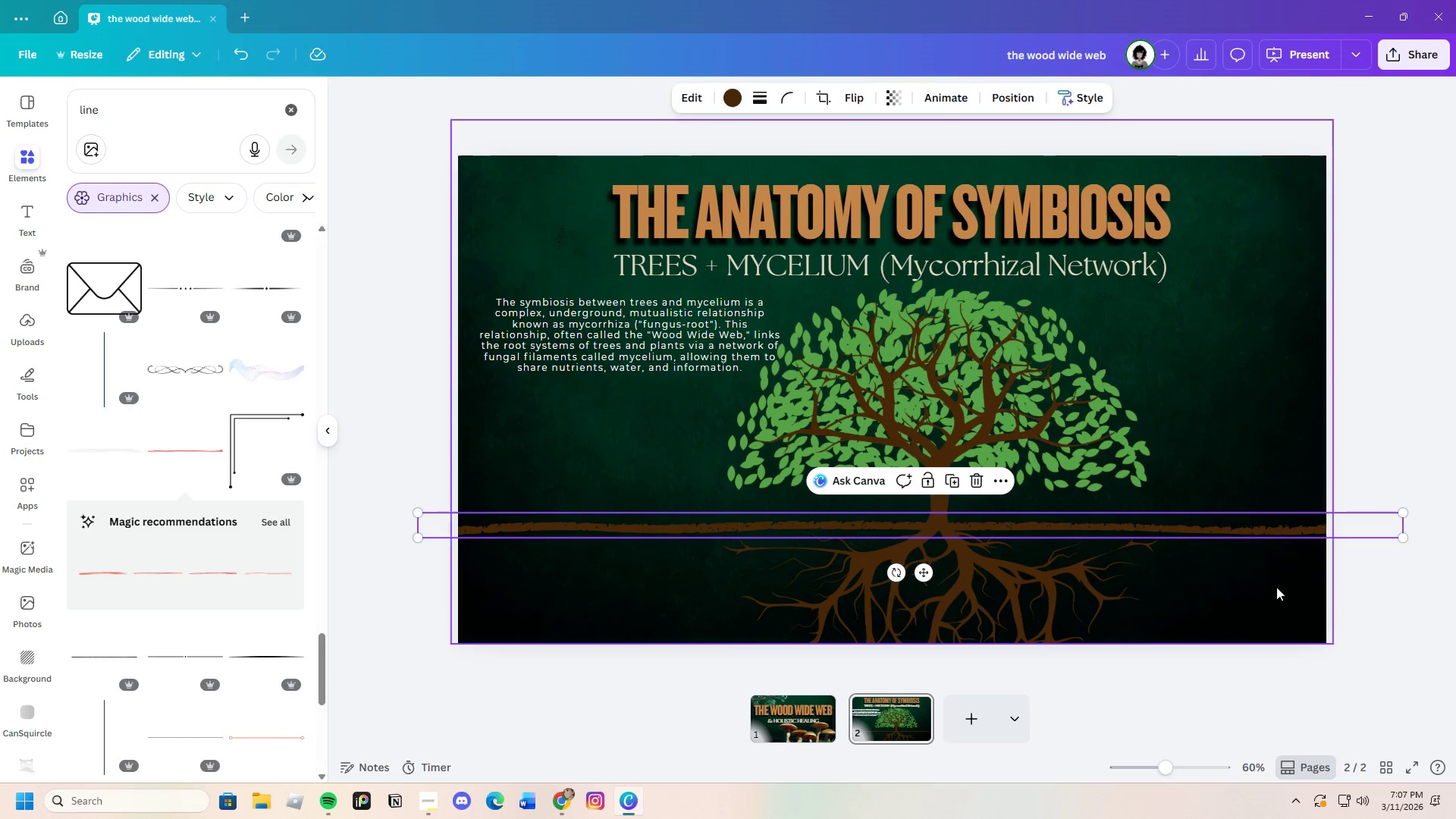 
left_click([1380, 598])
 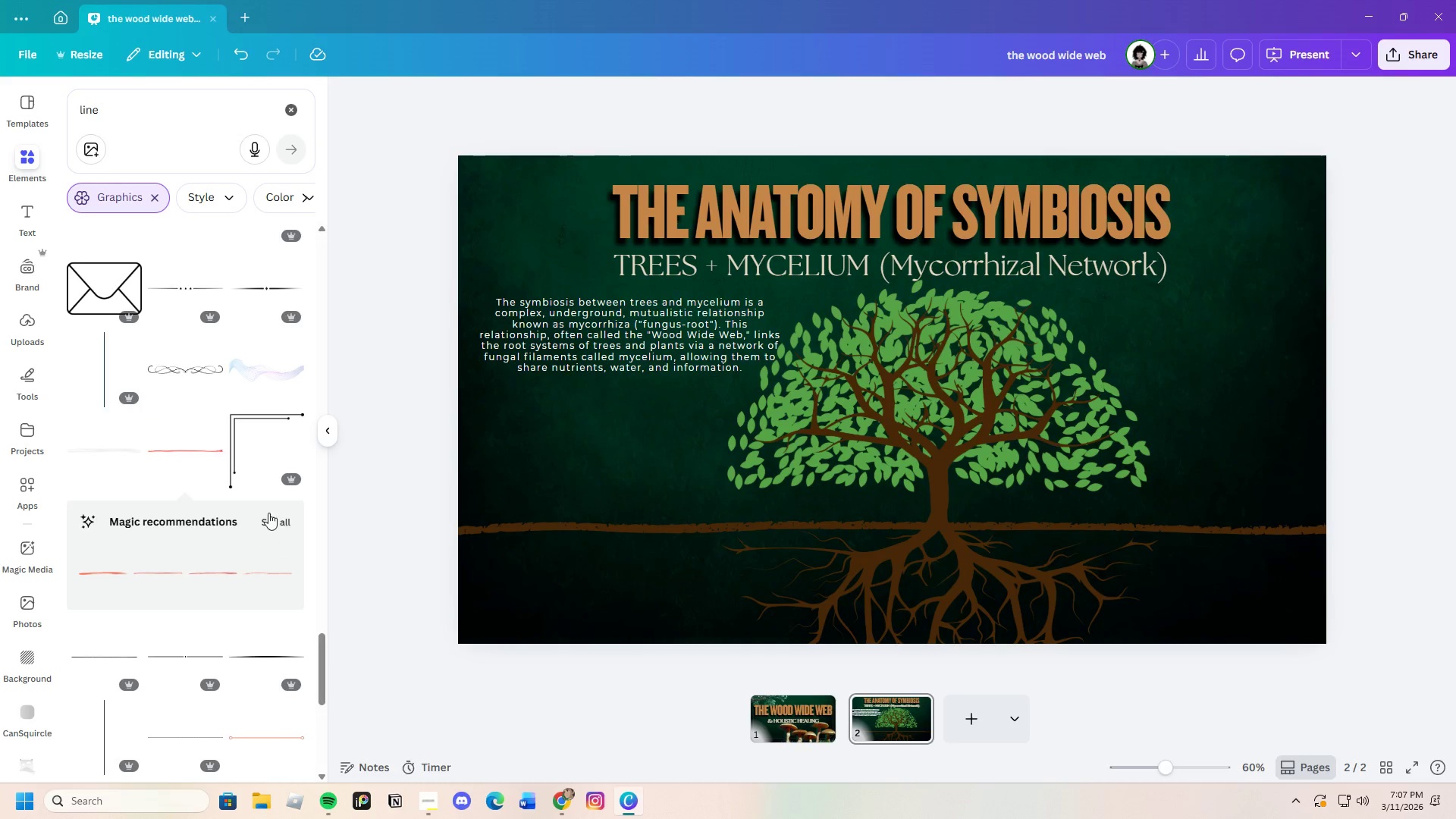 
left_click([268, 516])
 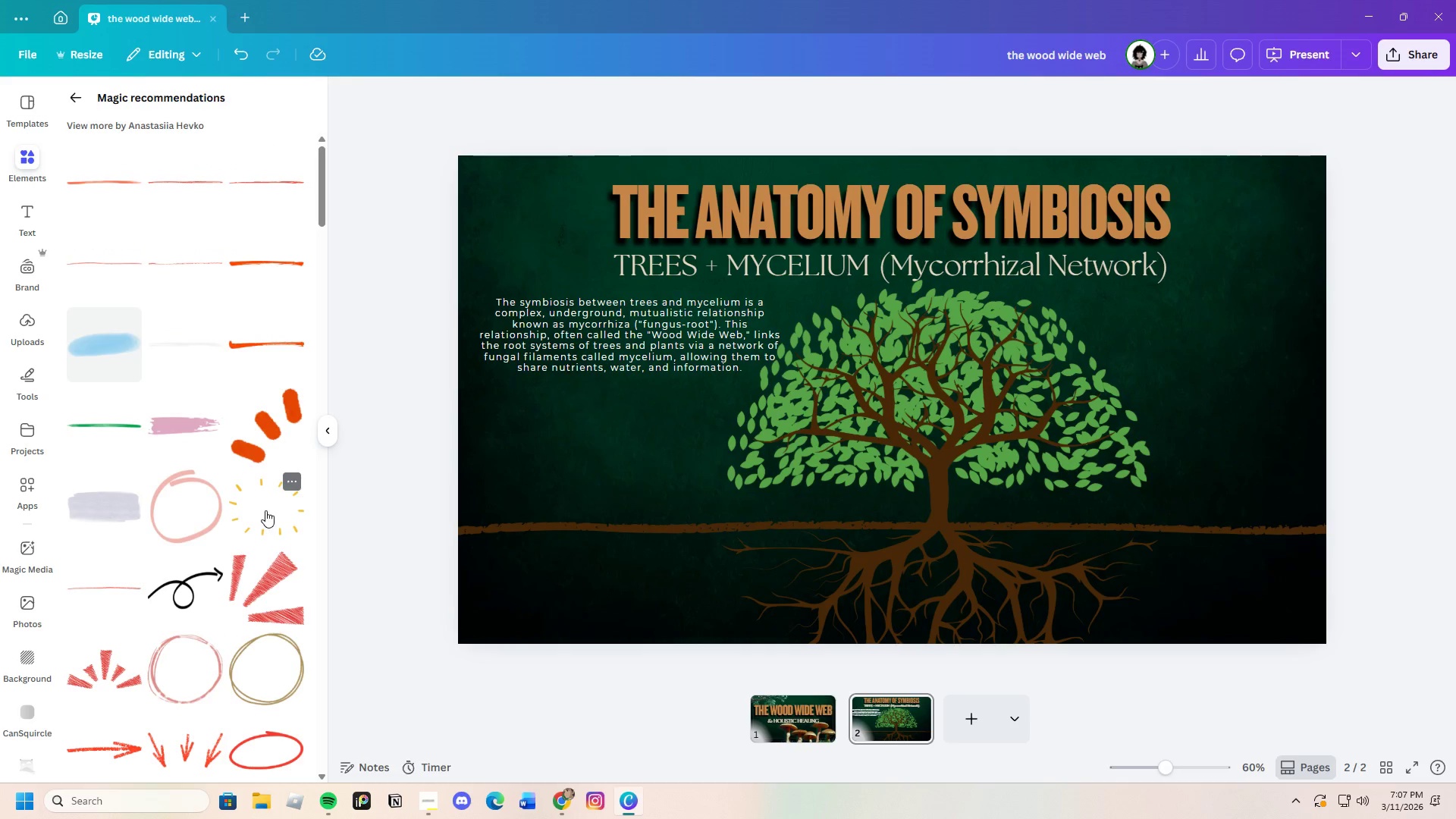 
left_click([563, 522])
 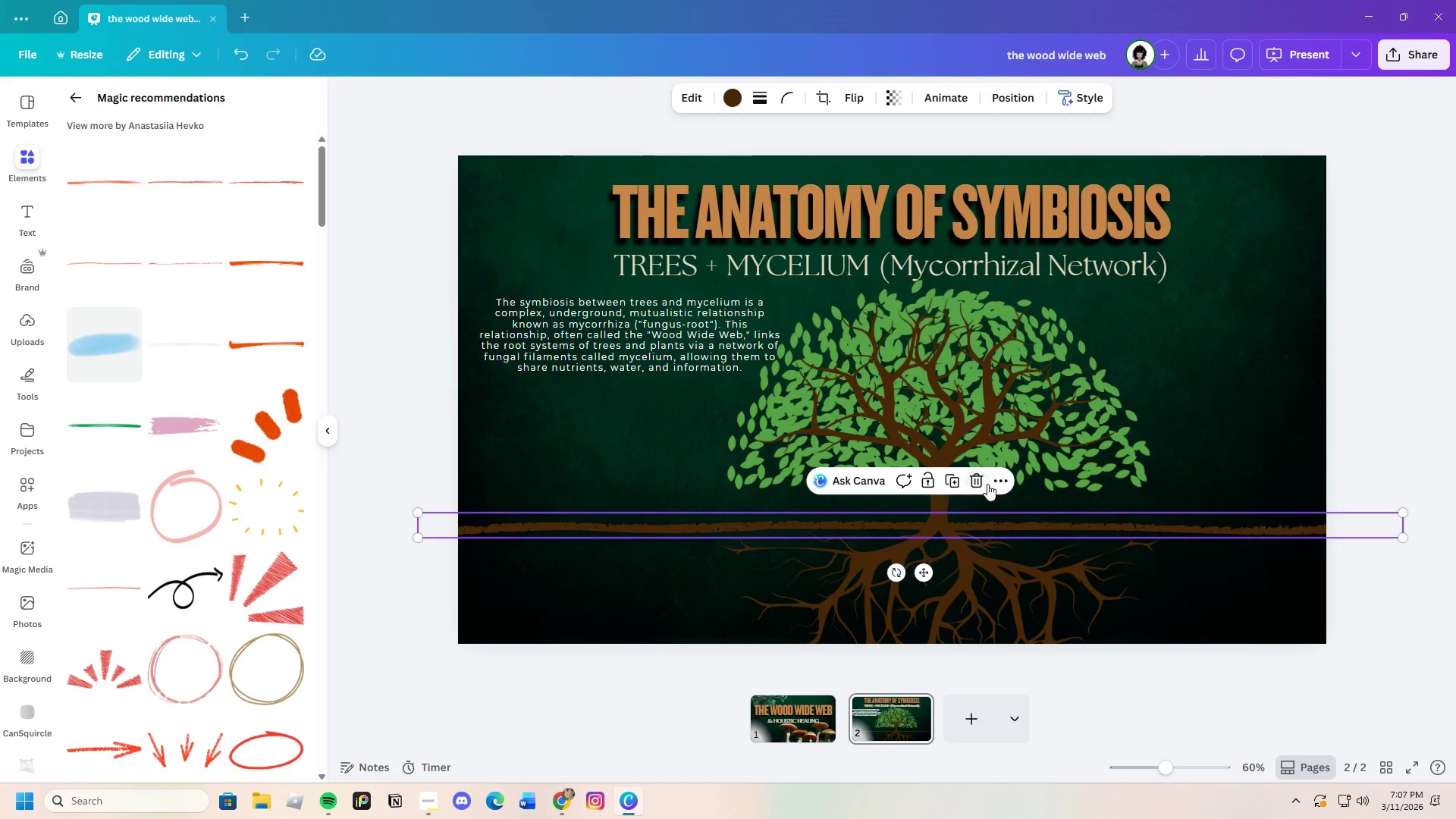 
left_click([984, 482])
 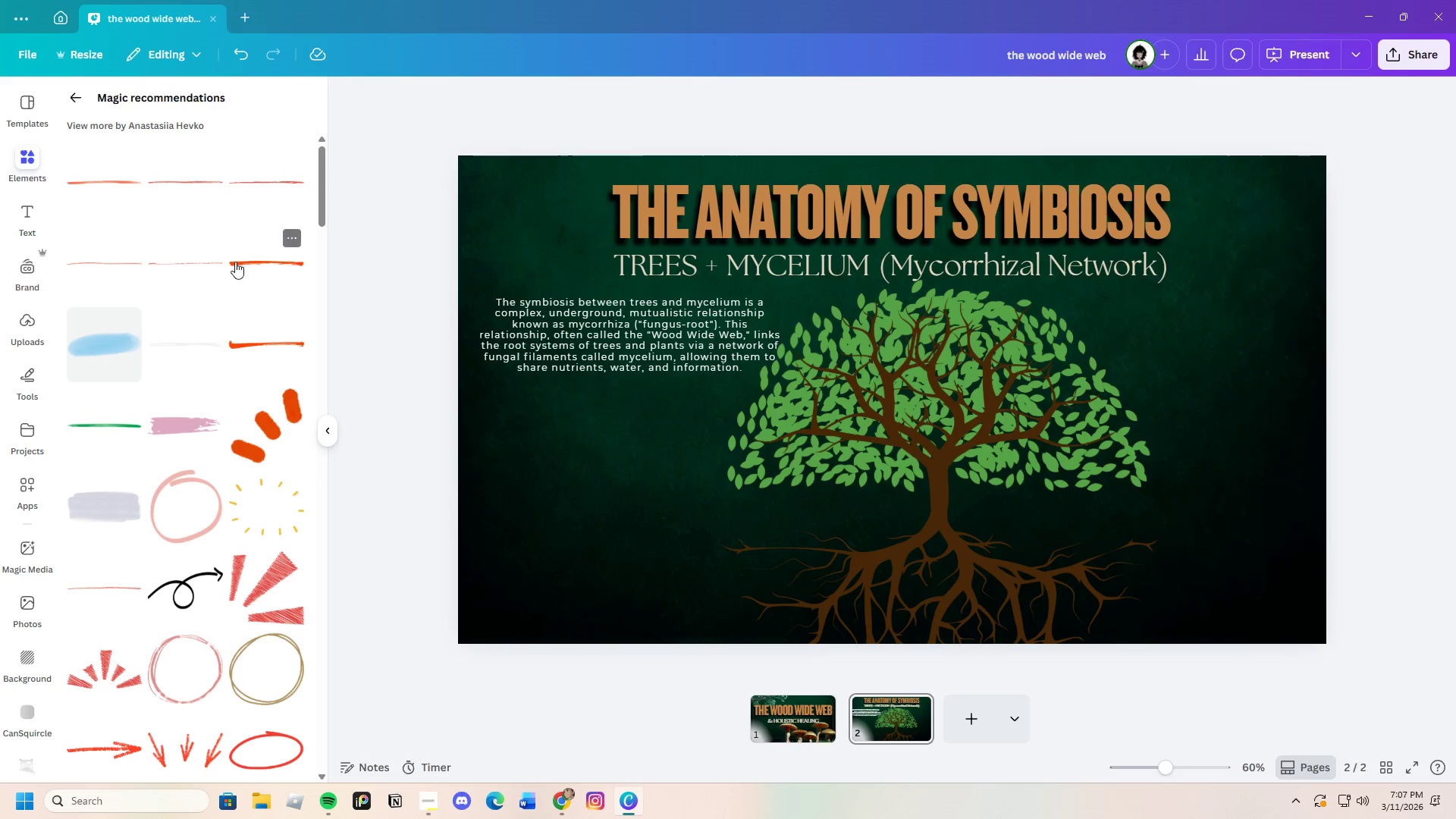 
left_click([184, 259])
 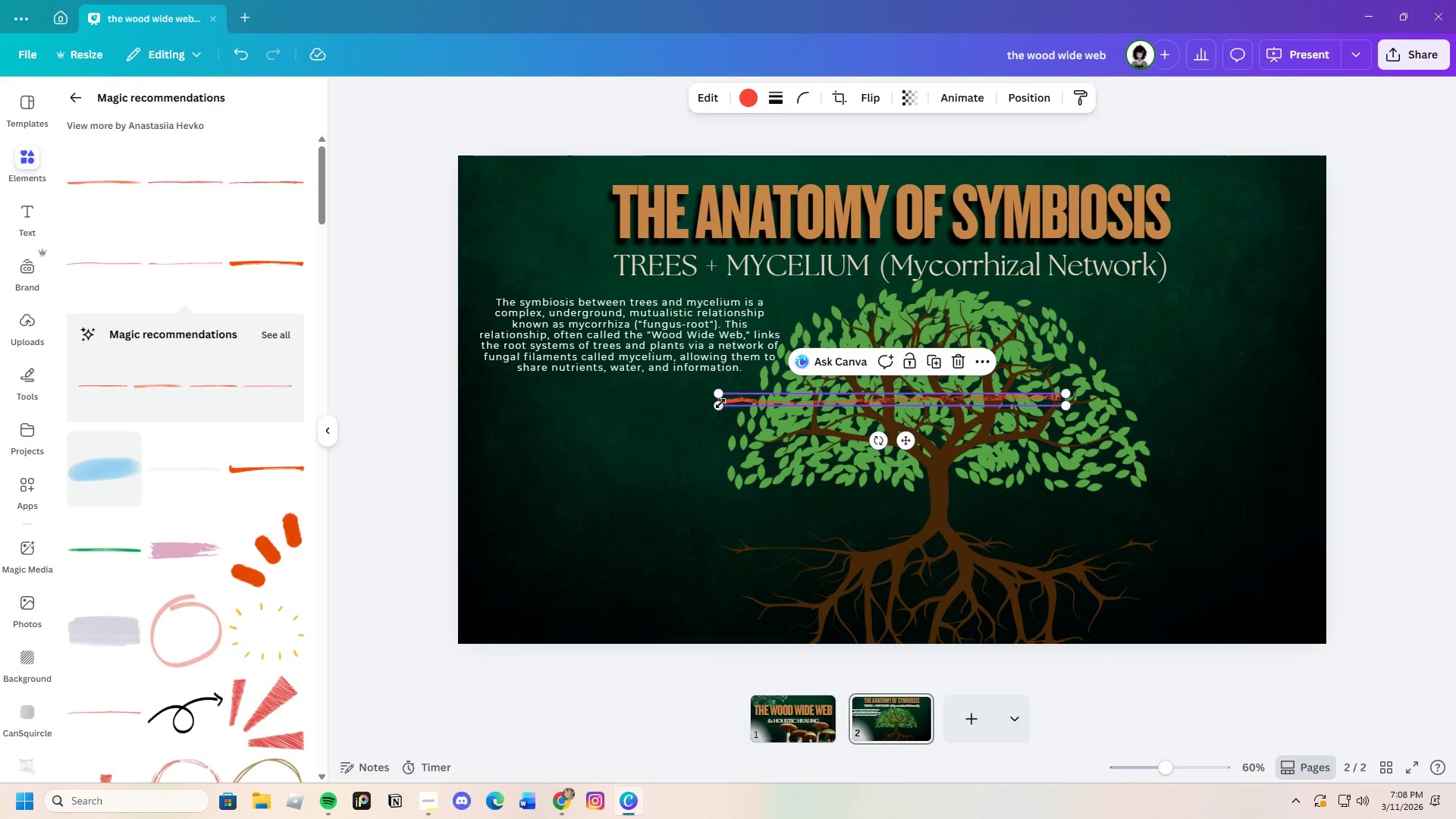 
left_click_drag(start_coordinate=[717, 403], to_coordinate=[278, 509])
 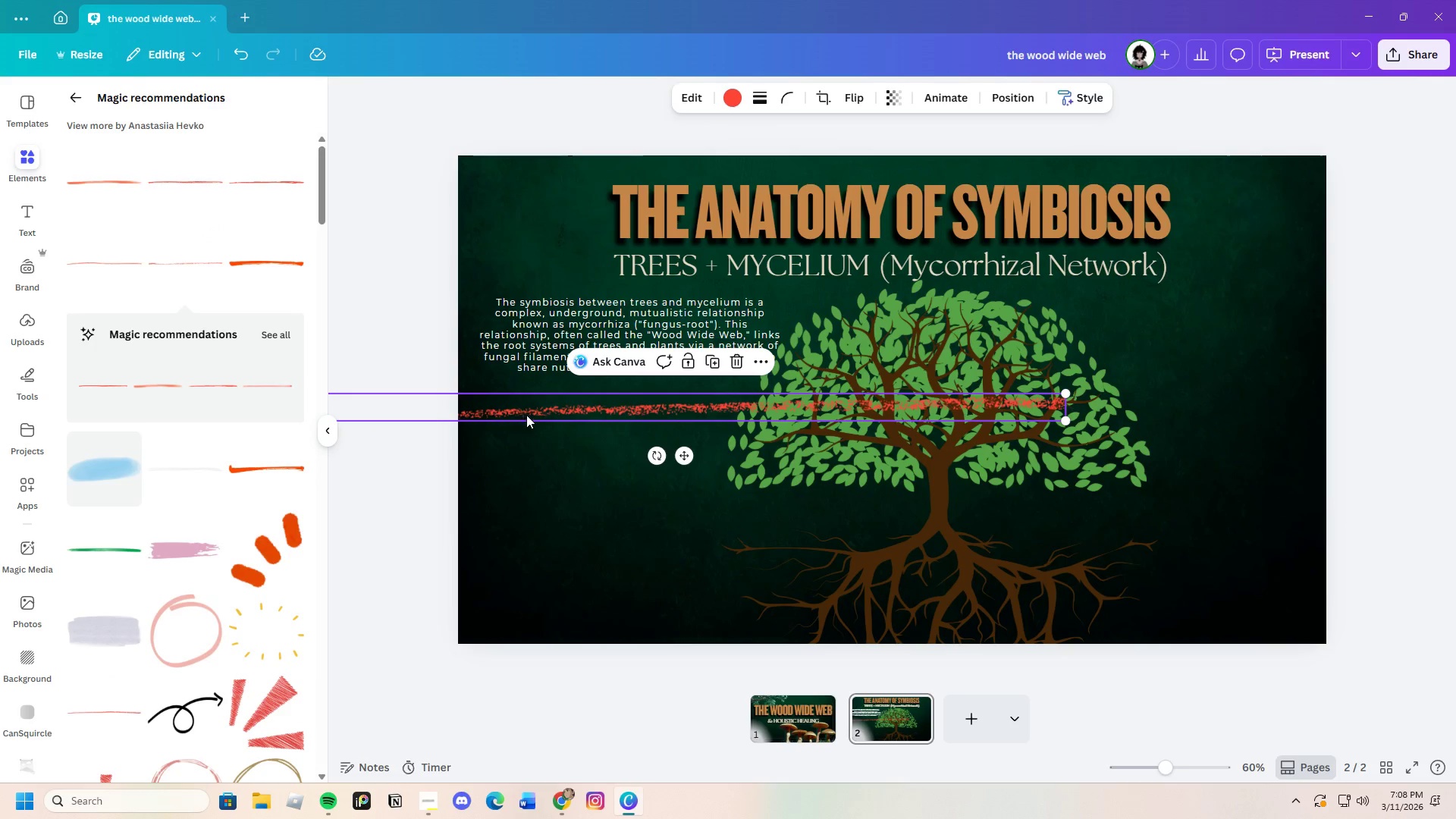 
left_click_drag(start_coordinate=[535, 410], to_coordinate=[720, 522])
 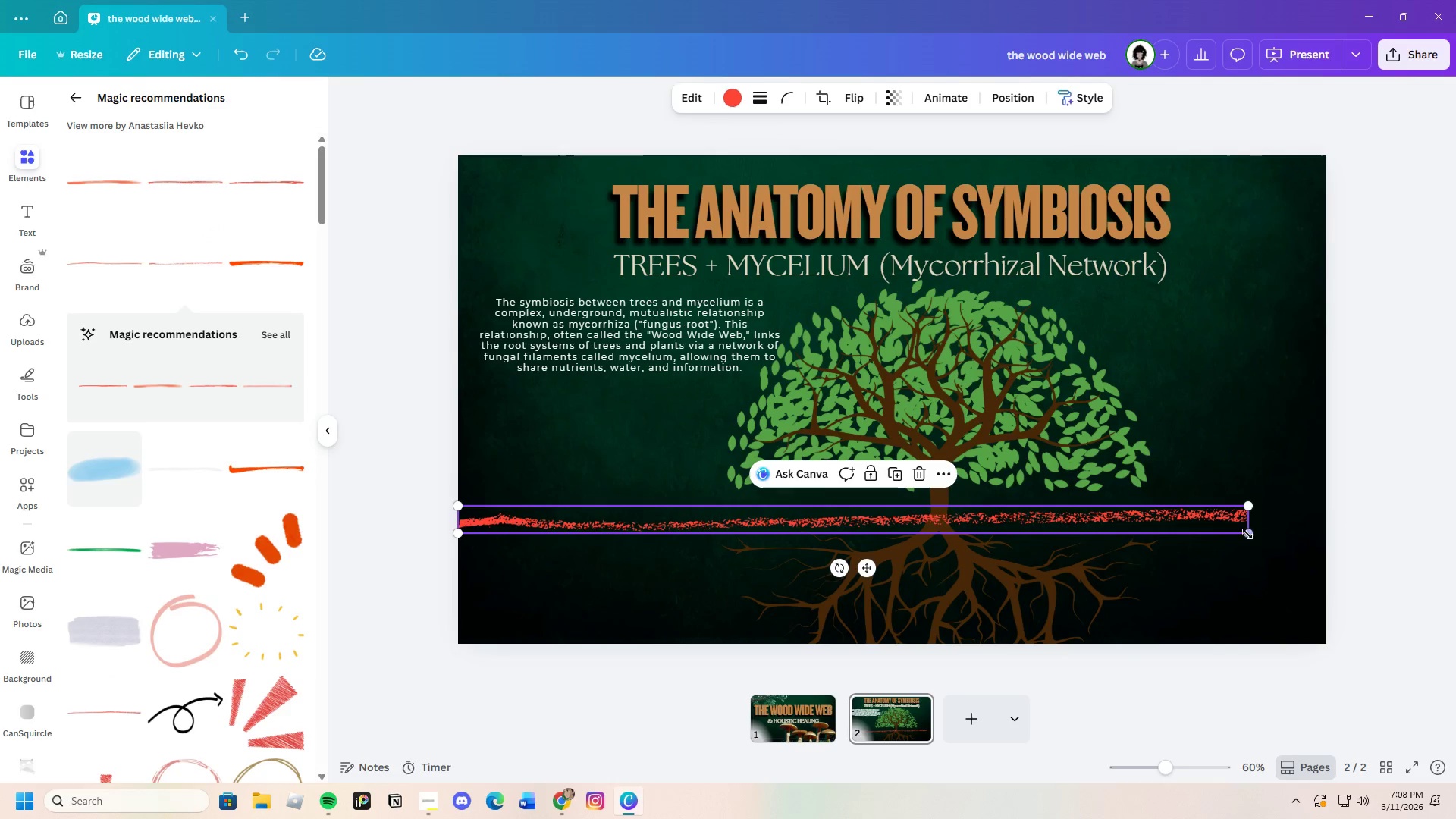 
left_click_drag(start_coordinate=[1248, 534], to_coordinate=[1387, 537])
 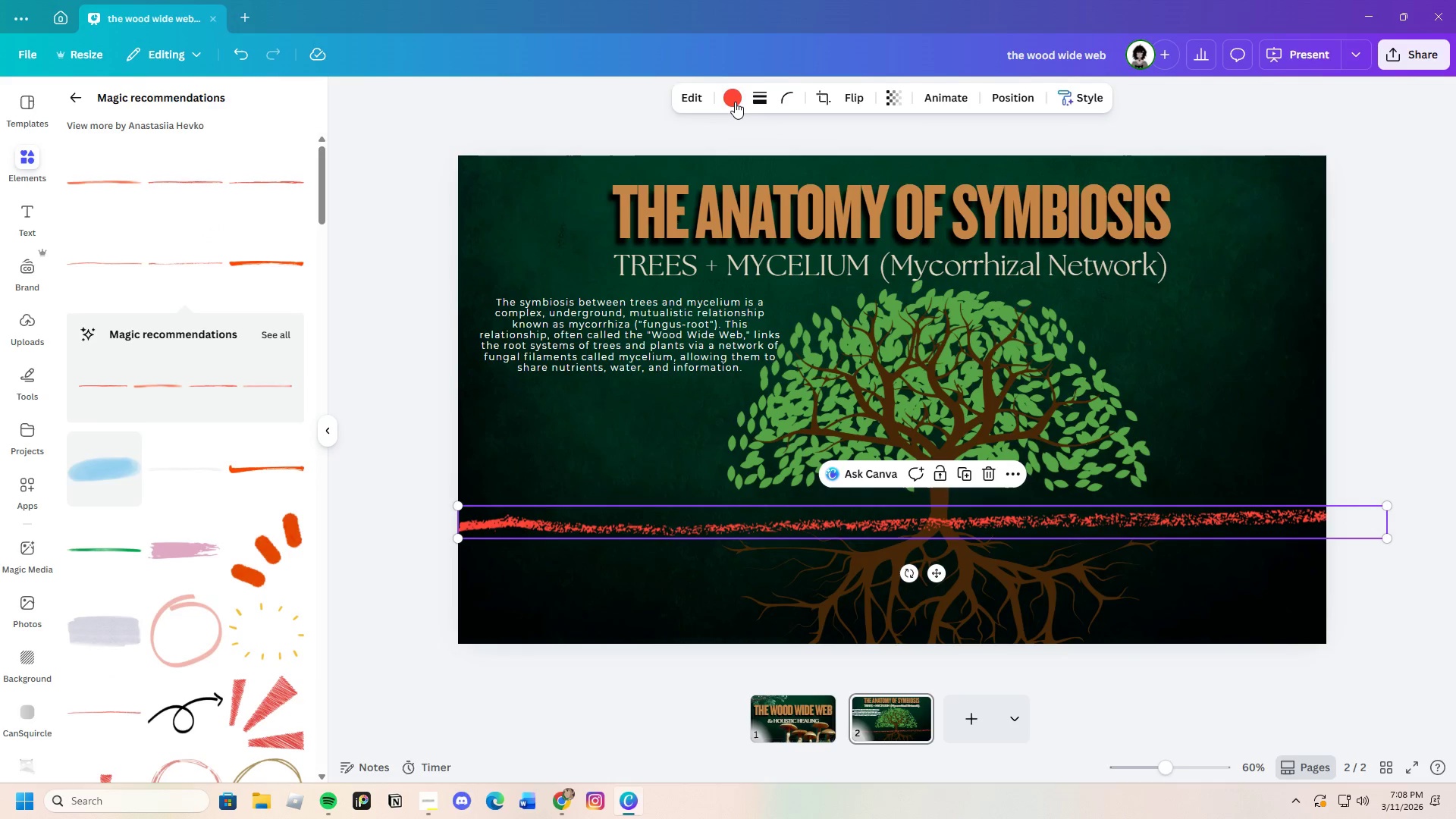 
left_click([735, 101])
 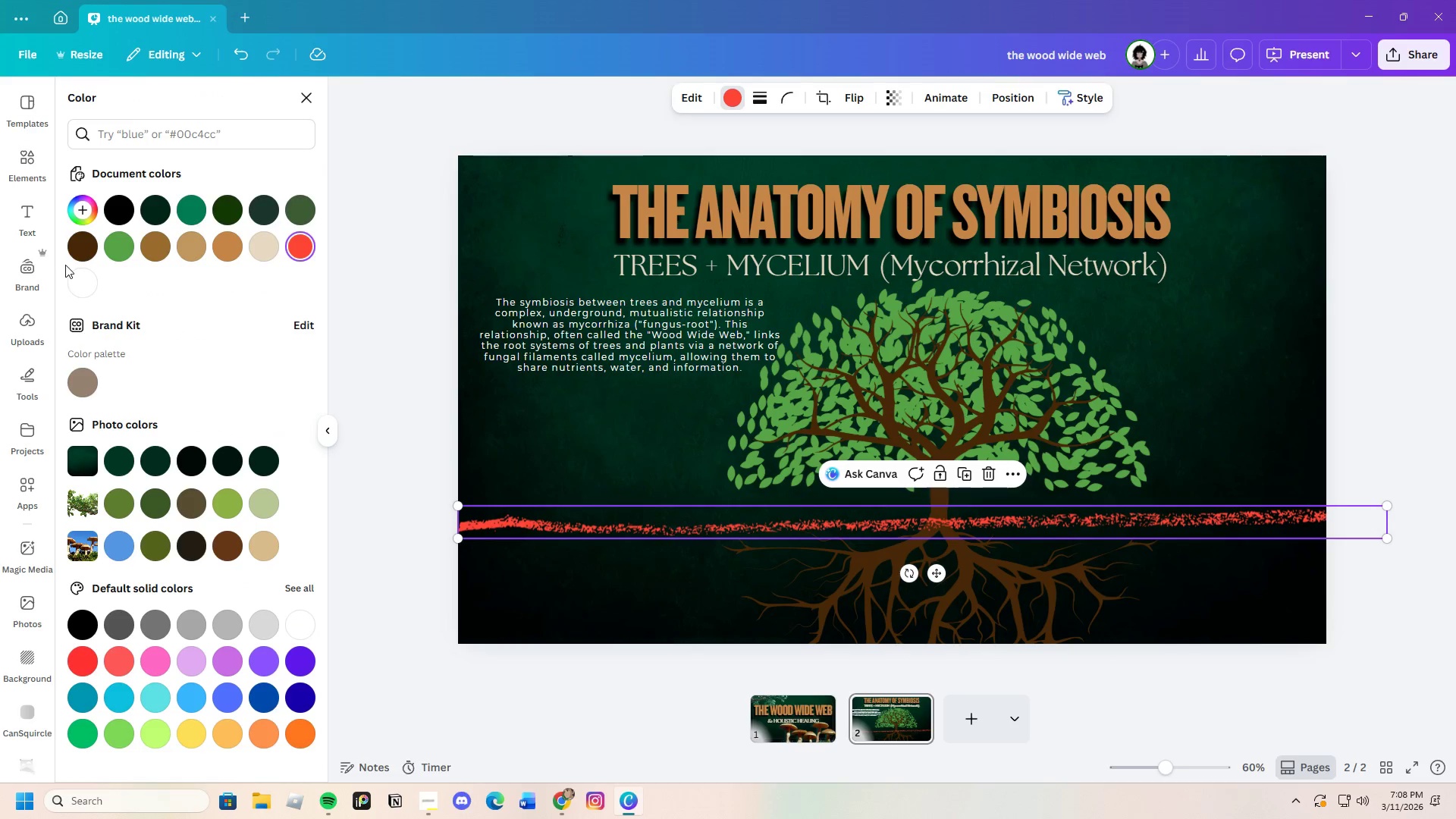 
left_click([75, 250])
 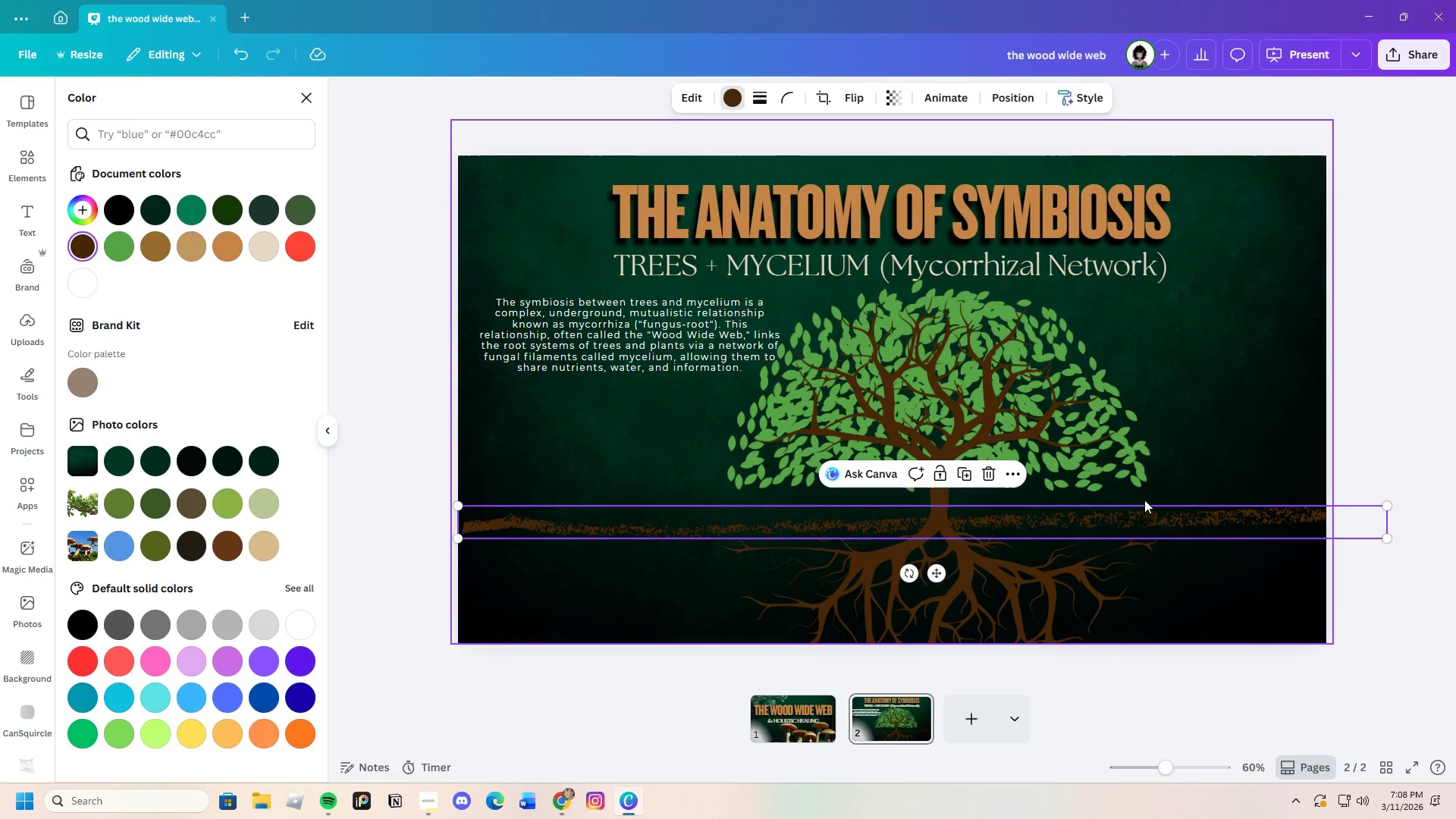 
left_click([986, 472])
 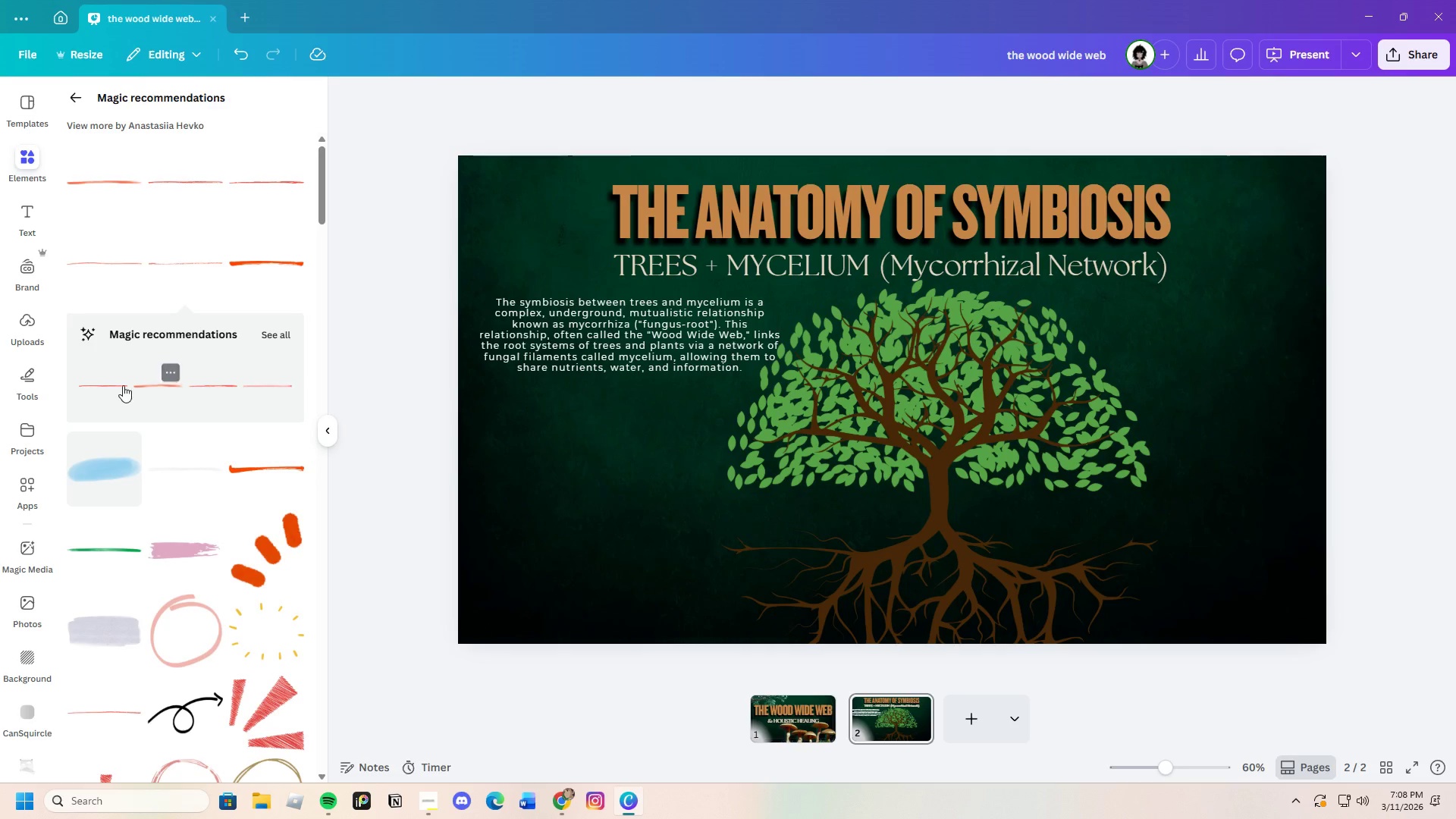 
scroll: coordinate [221, 563], scroll_direction: down, amount: 3.0
 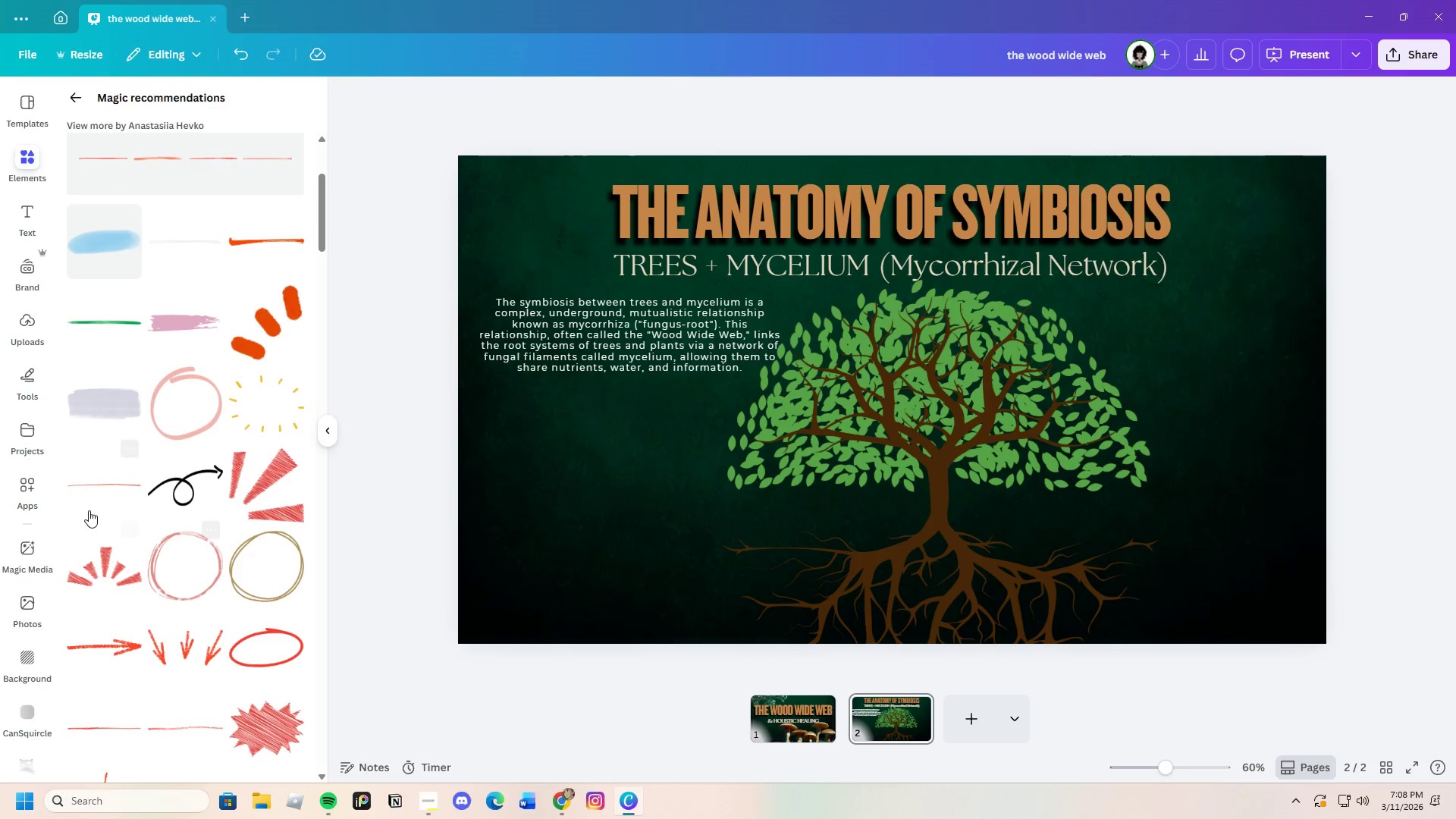 
left_click([89, 498])
 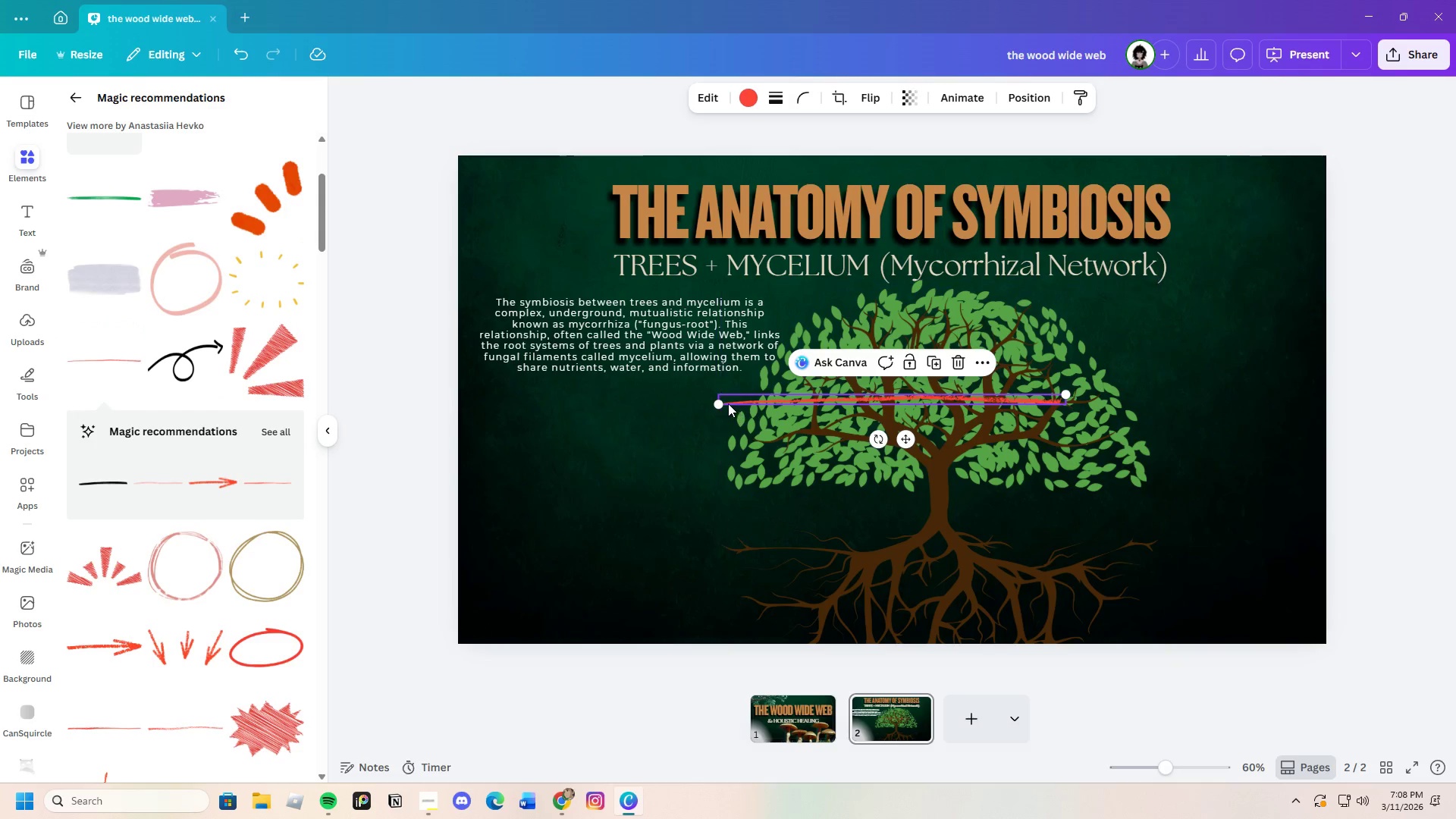 
left_click_drag(start_coordinate=[717, 403], to_coordinate=[341, 487])
 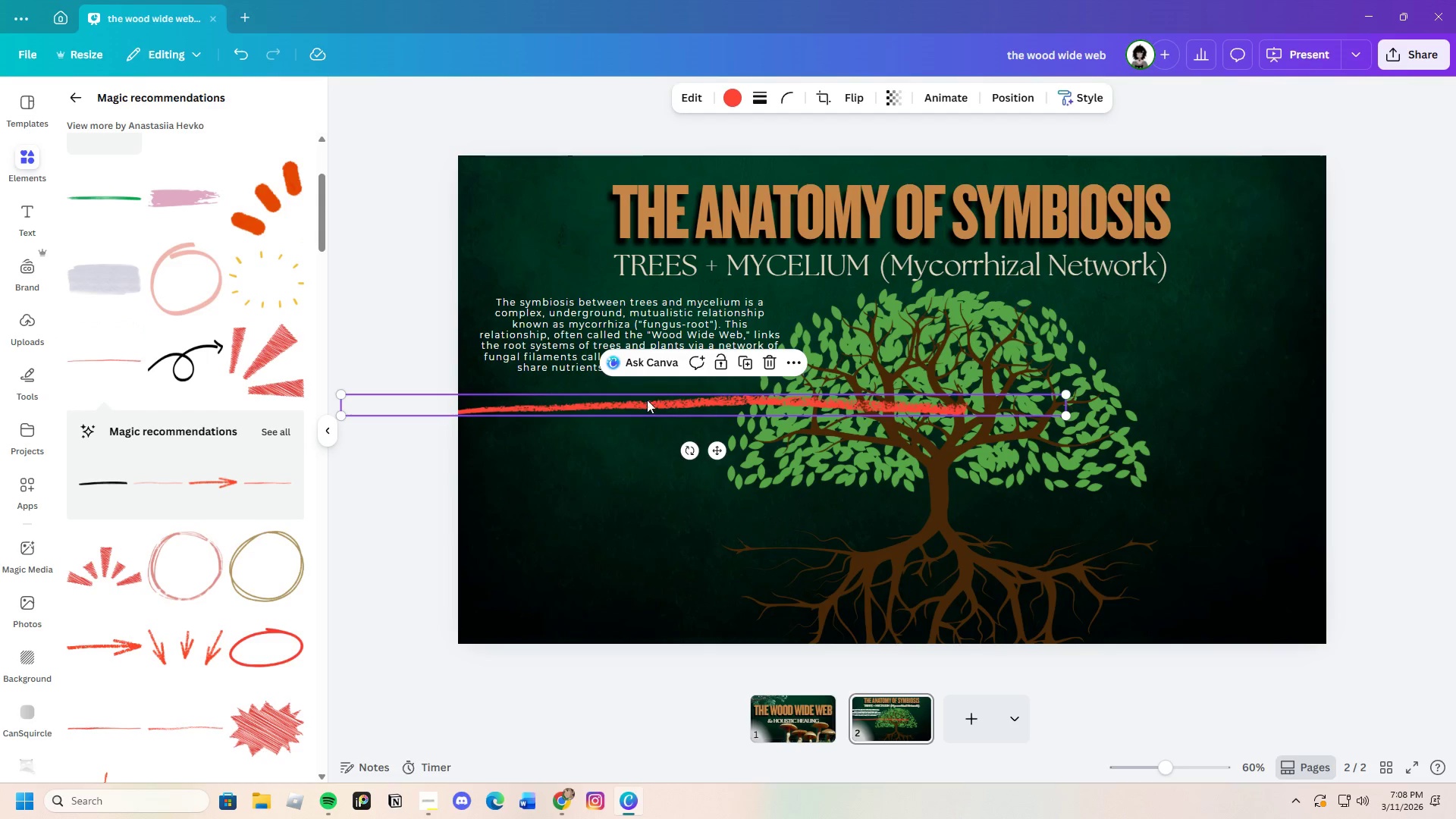 
left_click_drag(start_coordinate=[648, 397], to_coordinate=[649, 489])
 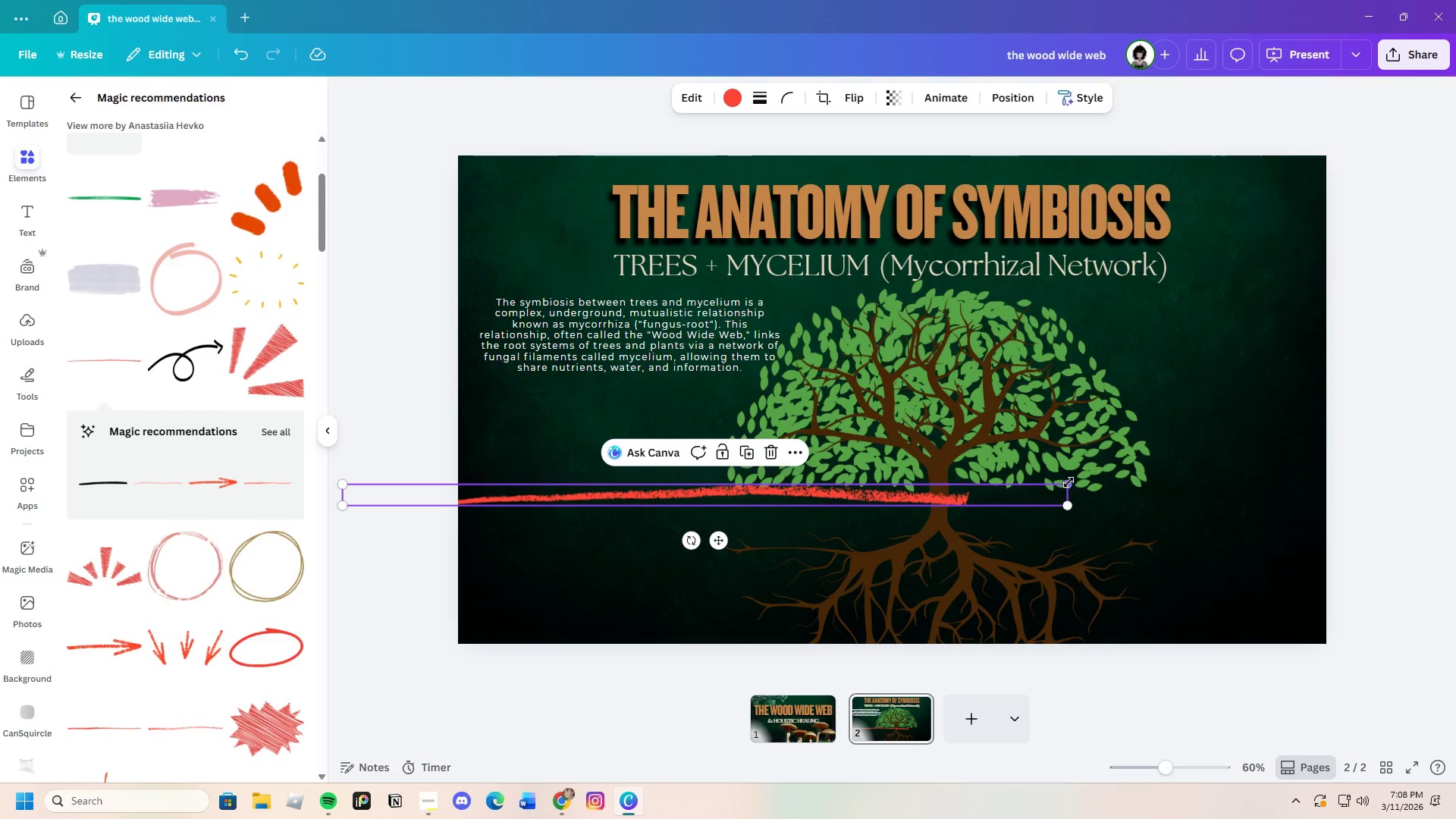 
left_click_drag(start_coordinate=[1068, 482], to_coordinate=[1455, 499])
 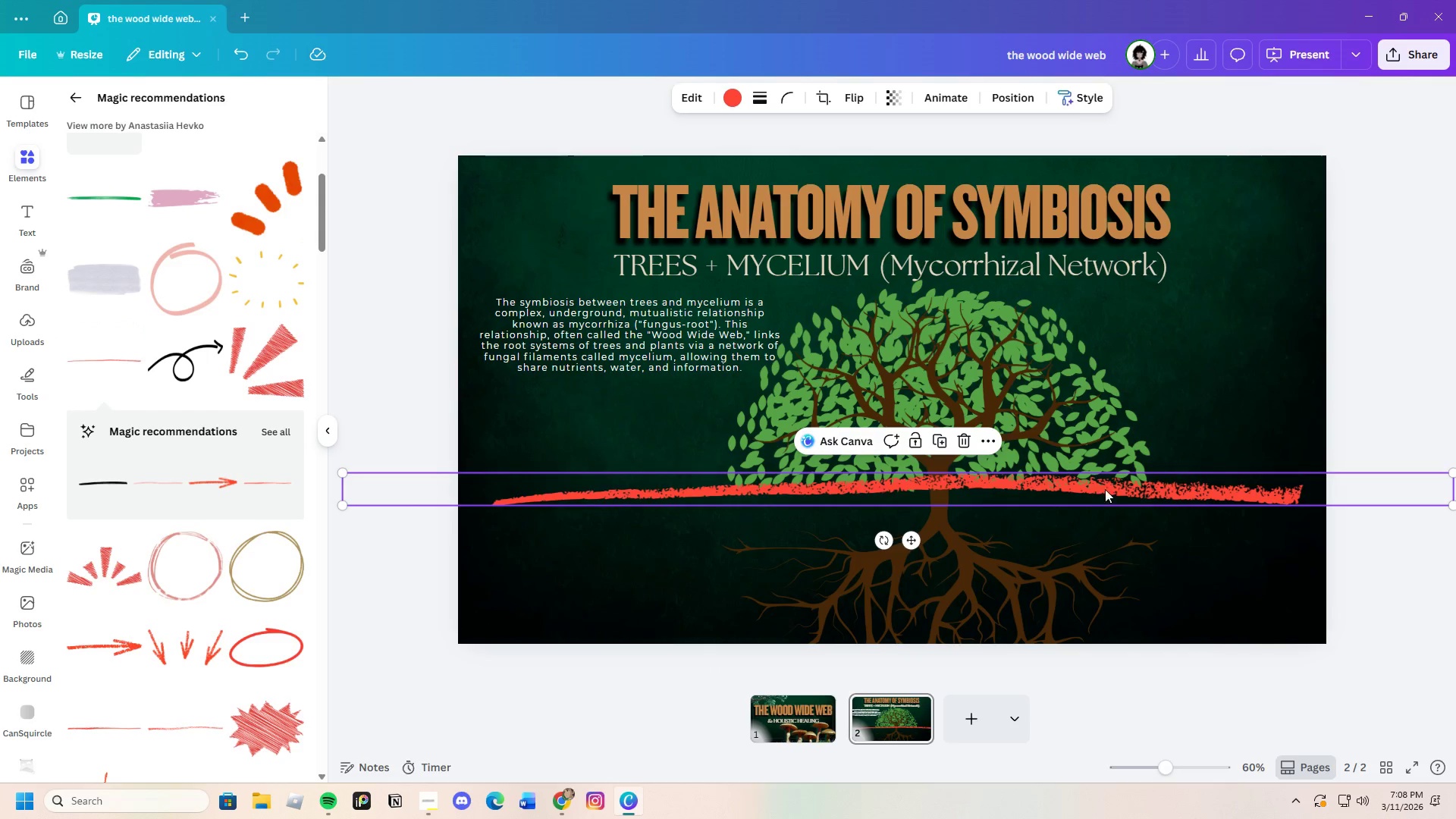 
left_click_drag(start_coordinate=[1108, 486], to_coordinate=[1100, 516])
 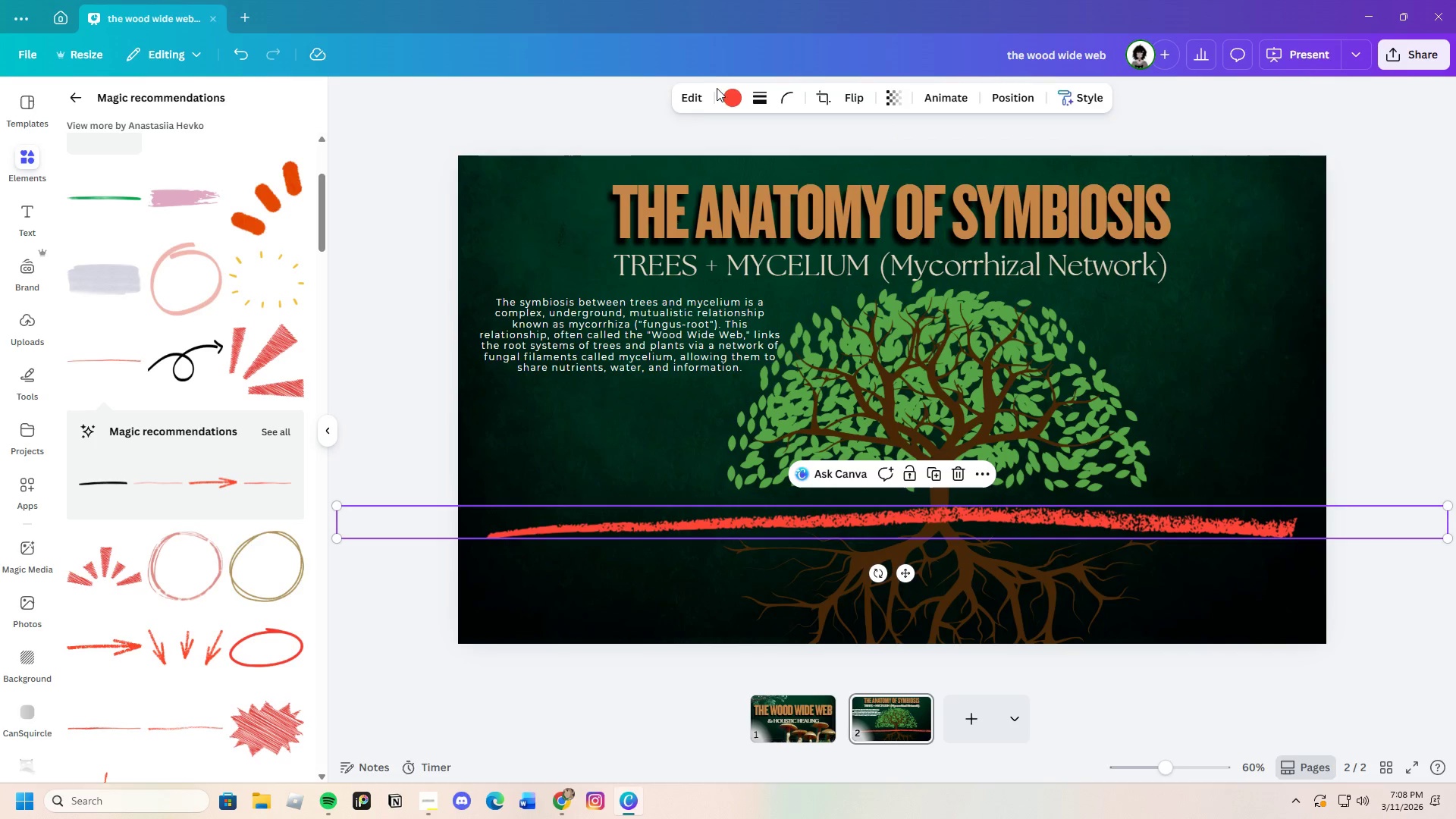 
left_click([731, 98])
 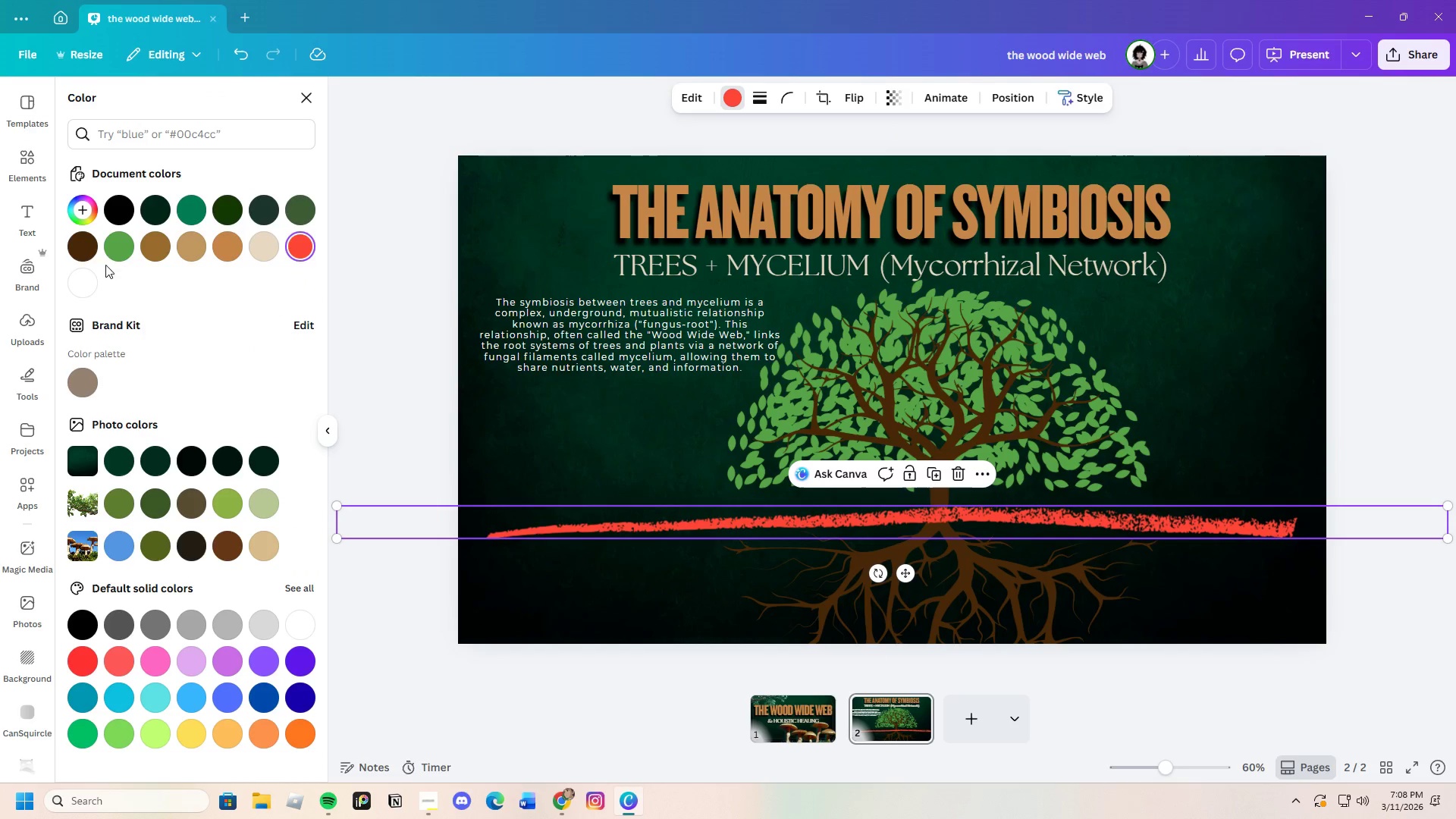 
left_click([86, 250])
 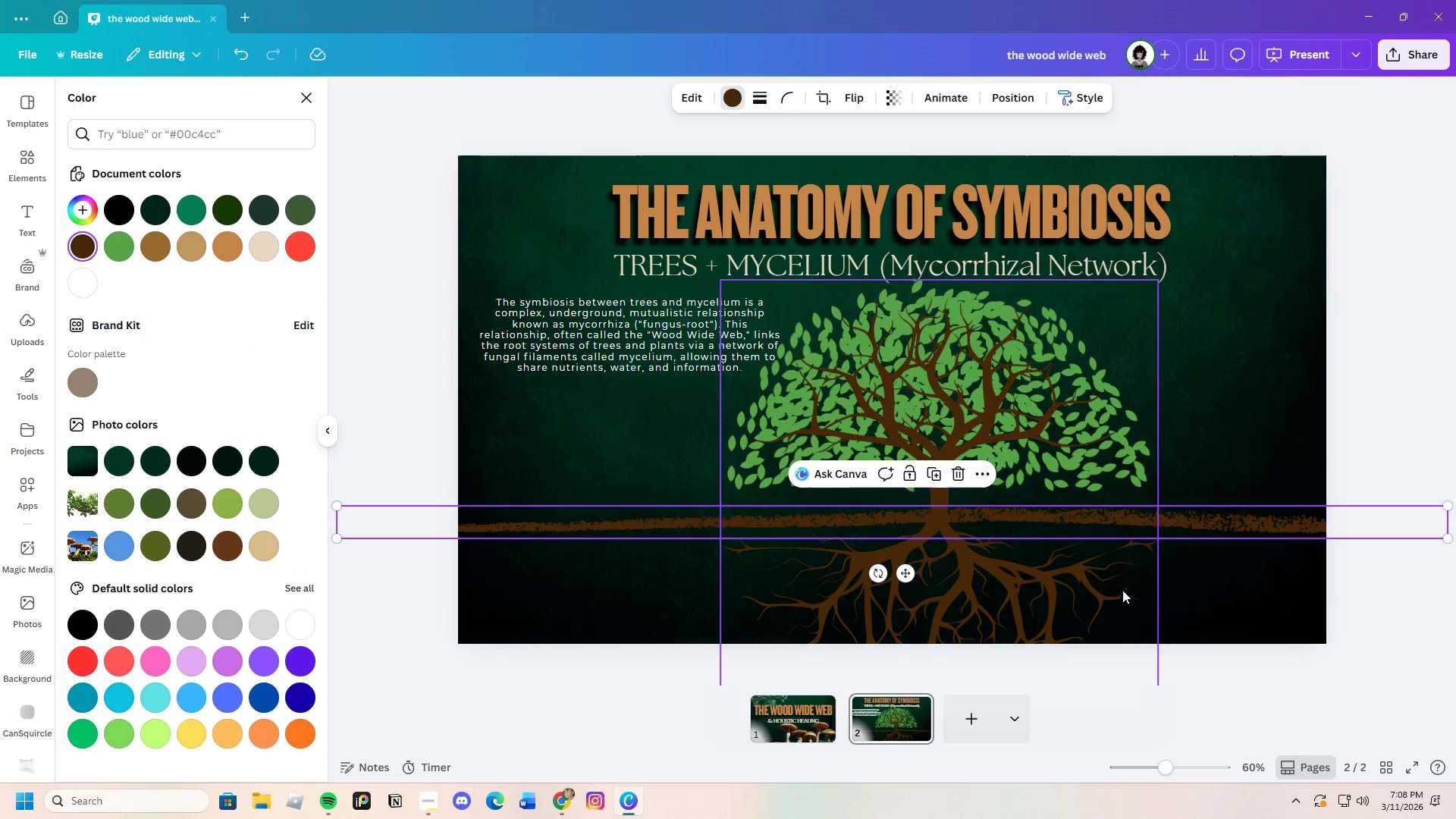 
left_click([1223, 588])
 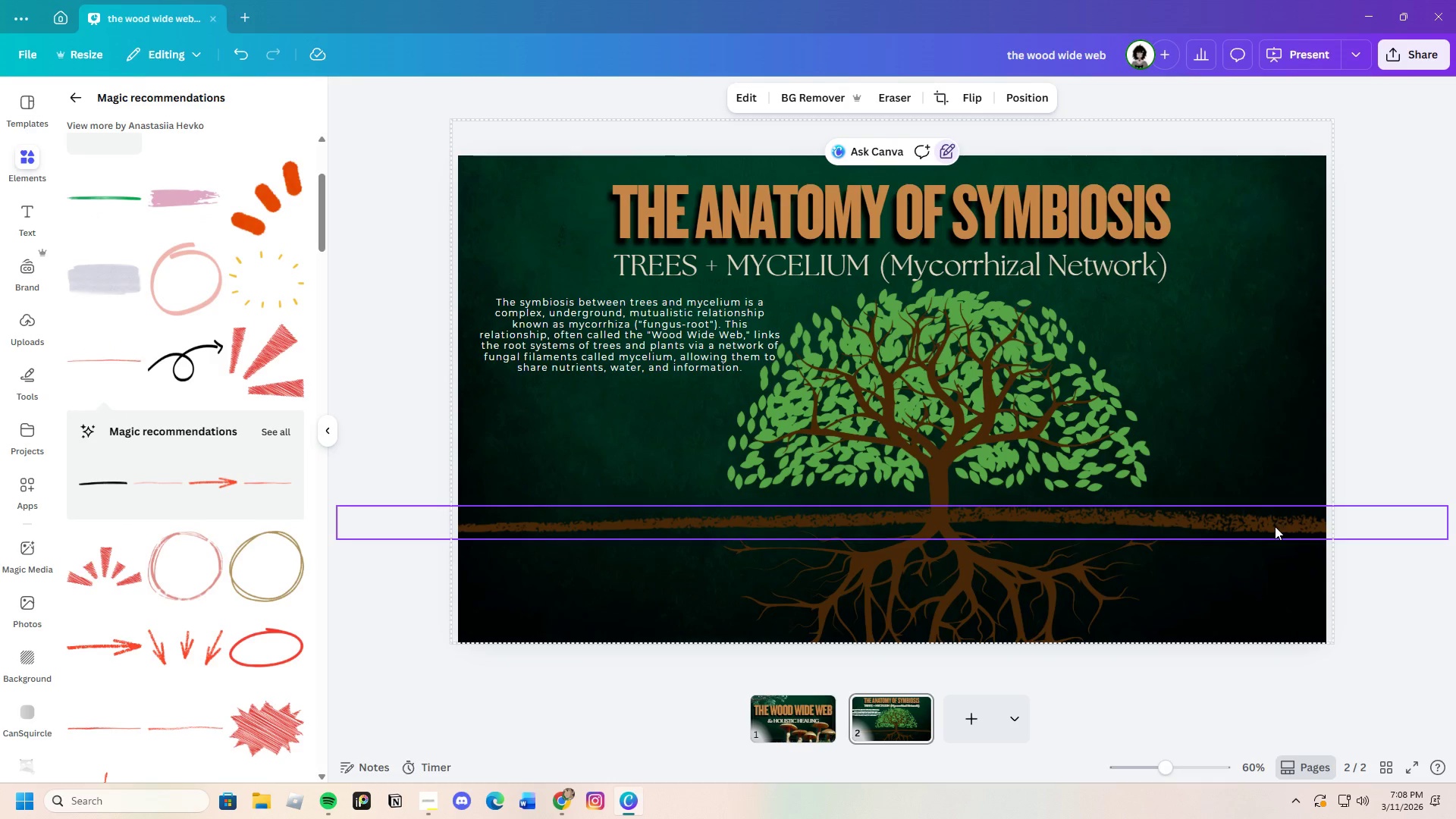 
left_click([1368, 563])
 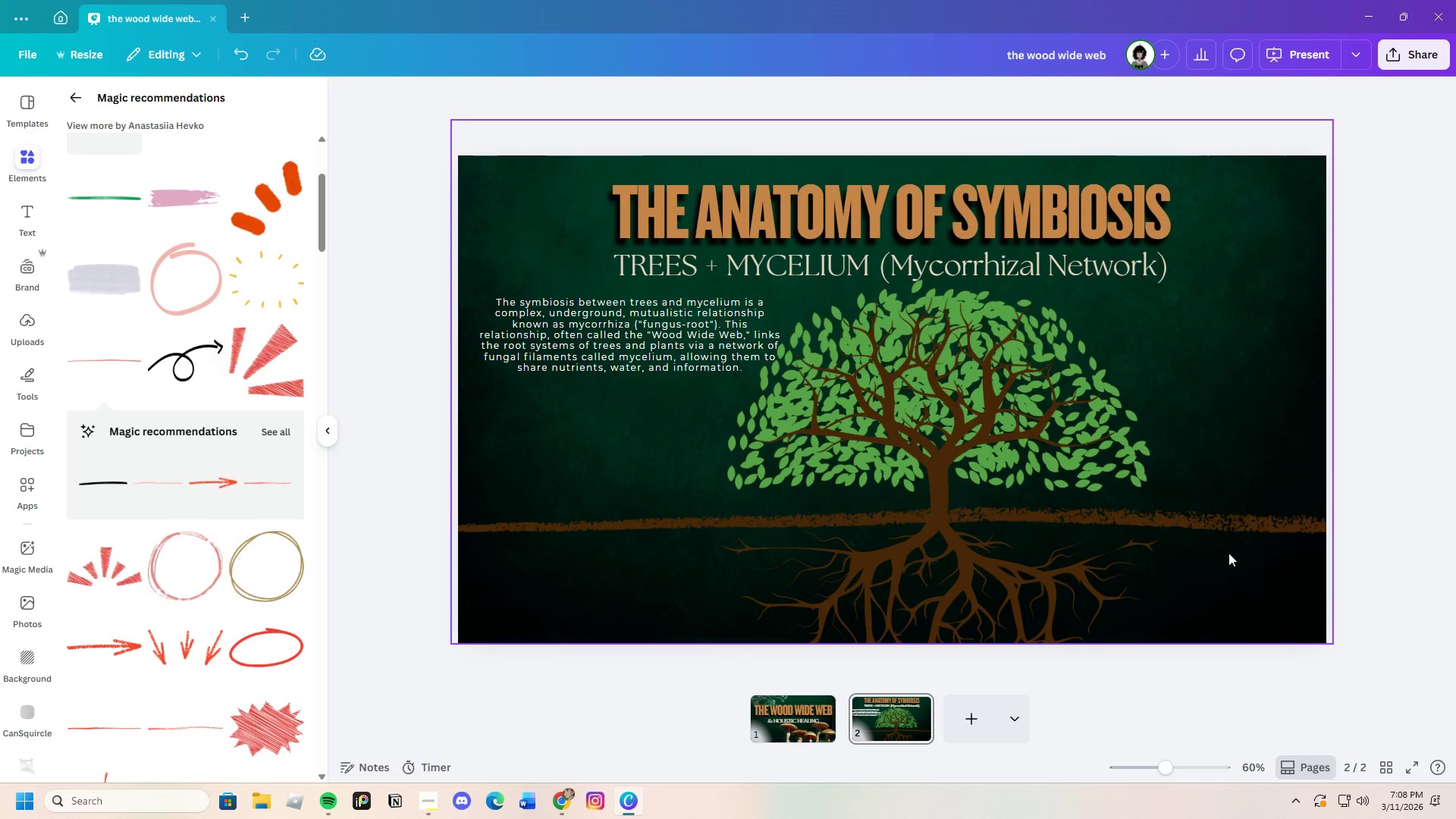 
left_click_drag(start_coordinate=[1220, 526], to_coordinate=[1226, 535])
 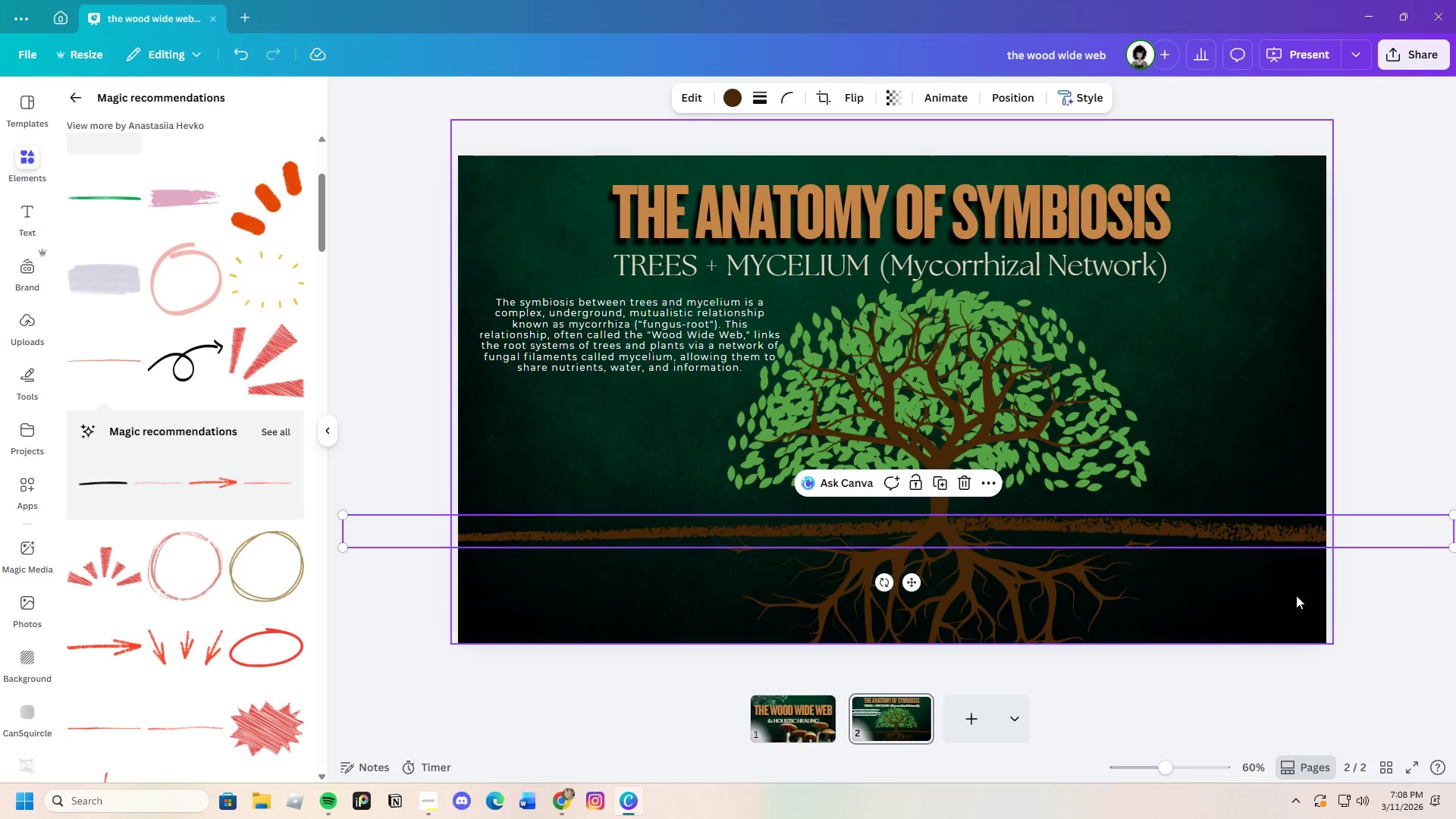 
left_click([1296, 595])
 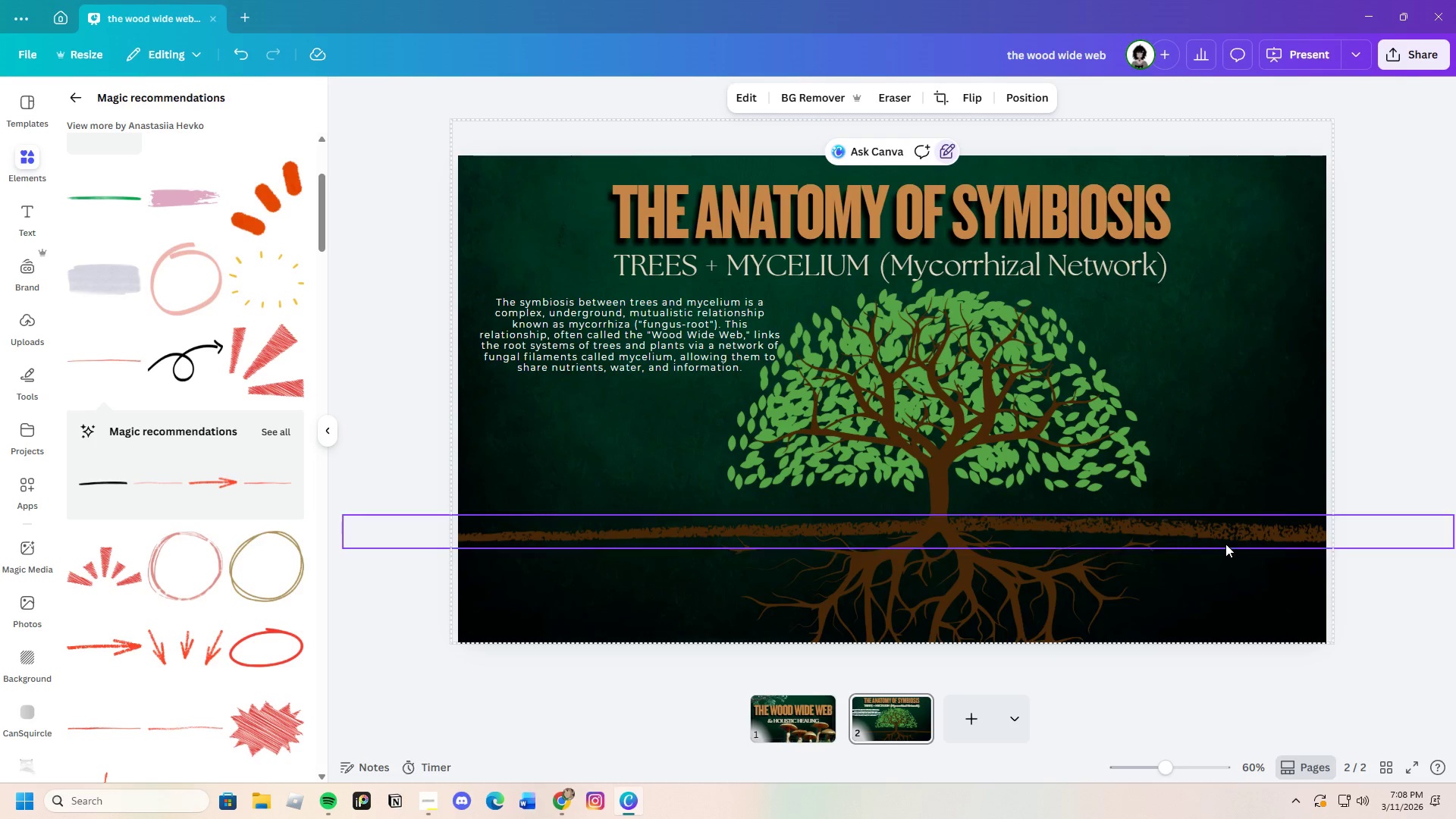 
left_click_drag(start_coordinate=[1225, 537], to_coordinate=[1225, 529])
 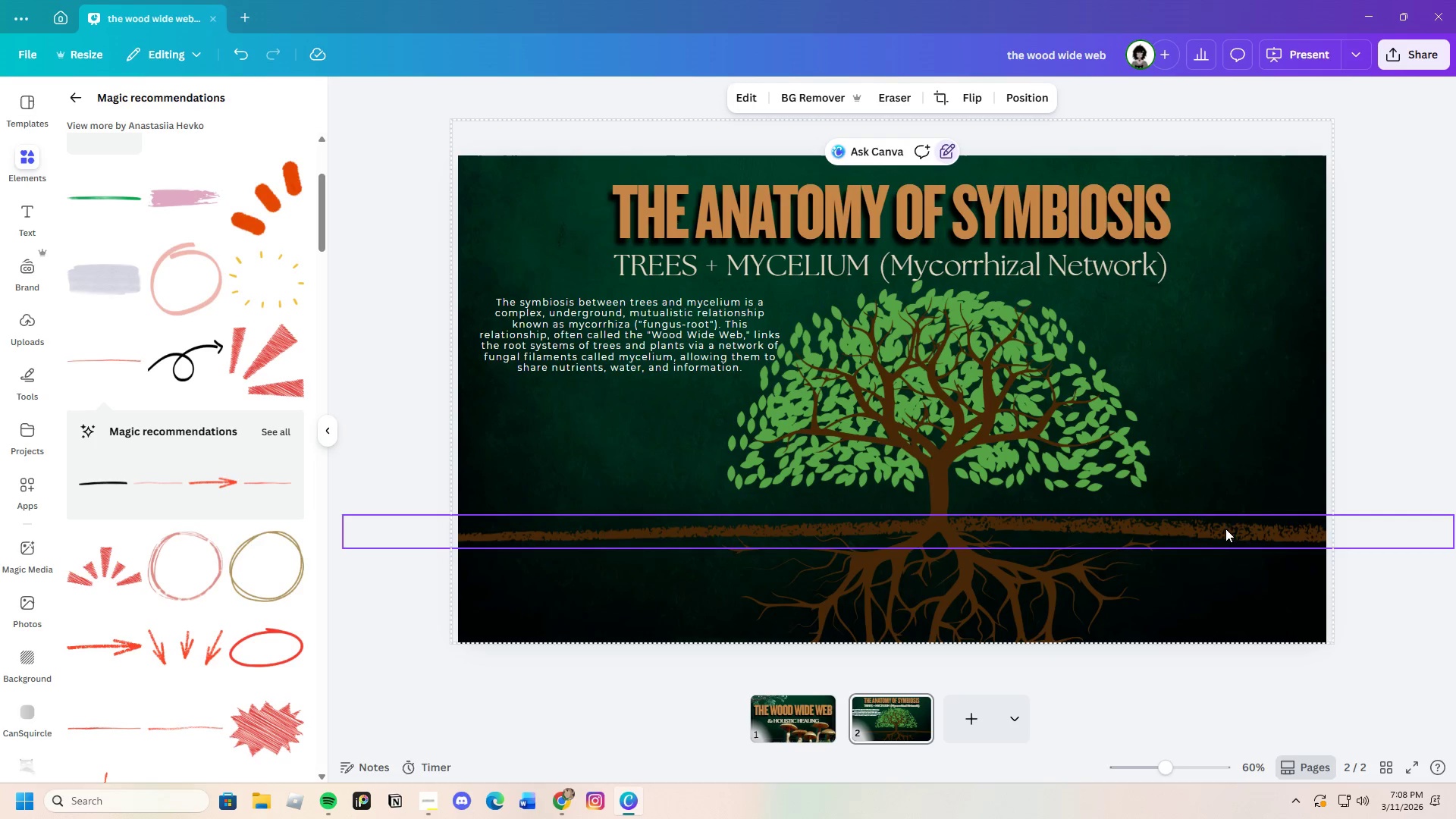 
left_click_drag(start_coordinate=[1225, 529], to_coordinate=[1227, 521])
 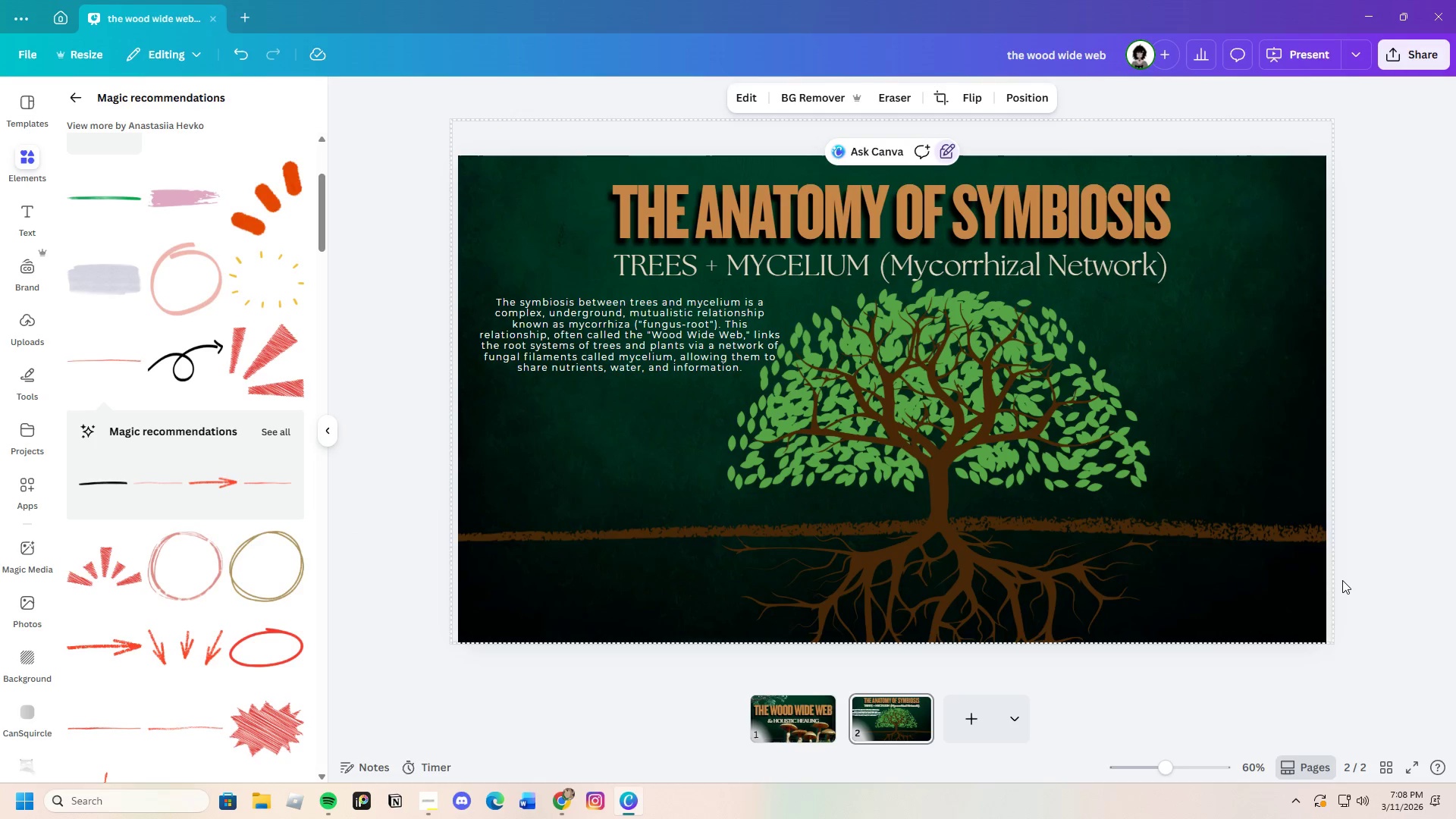 
left_click([1342, 580])
 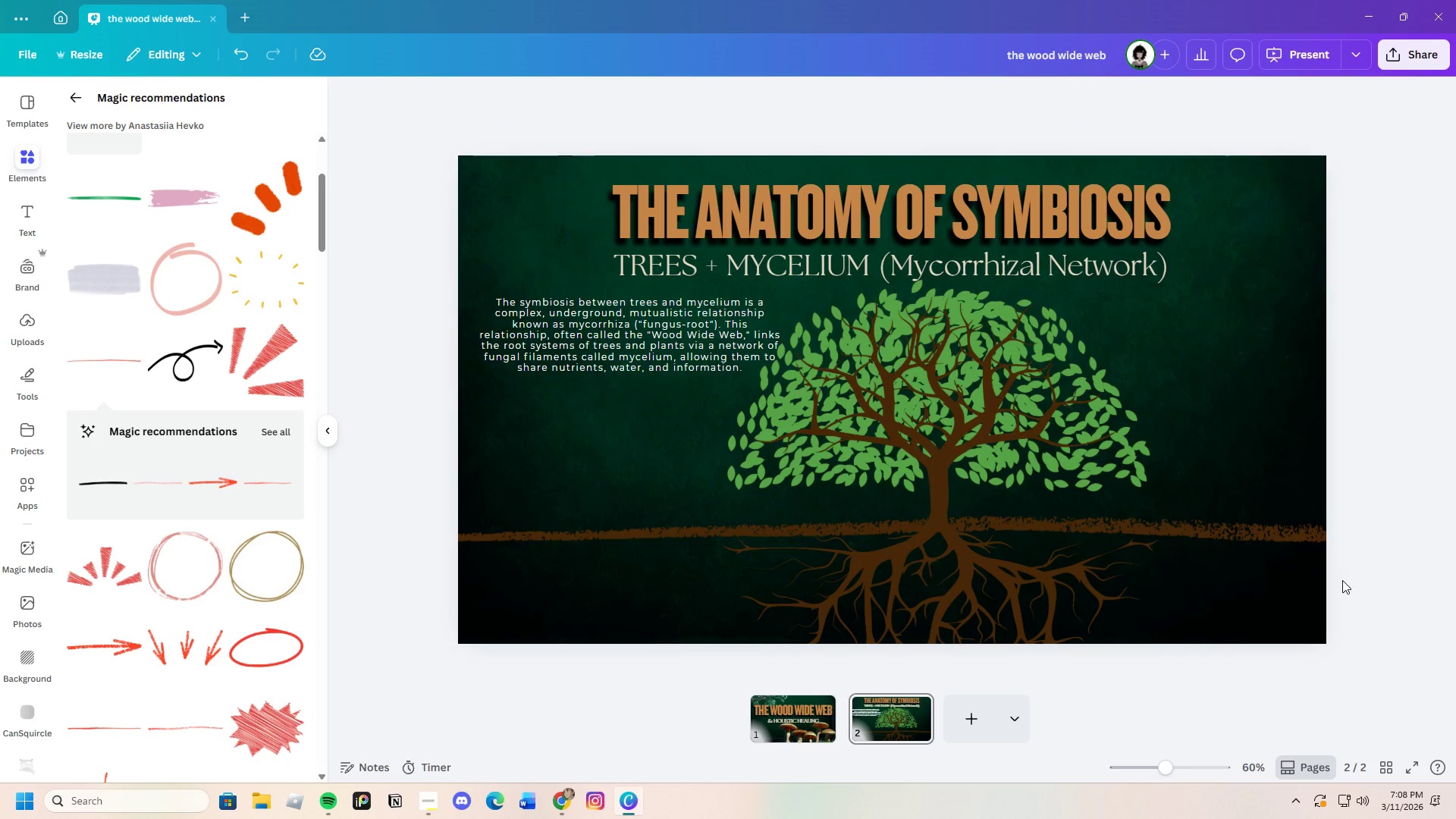 
wait(7.27)
 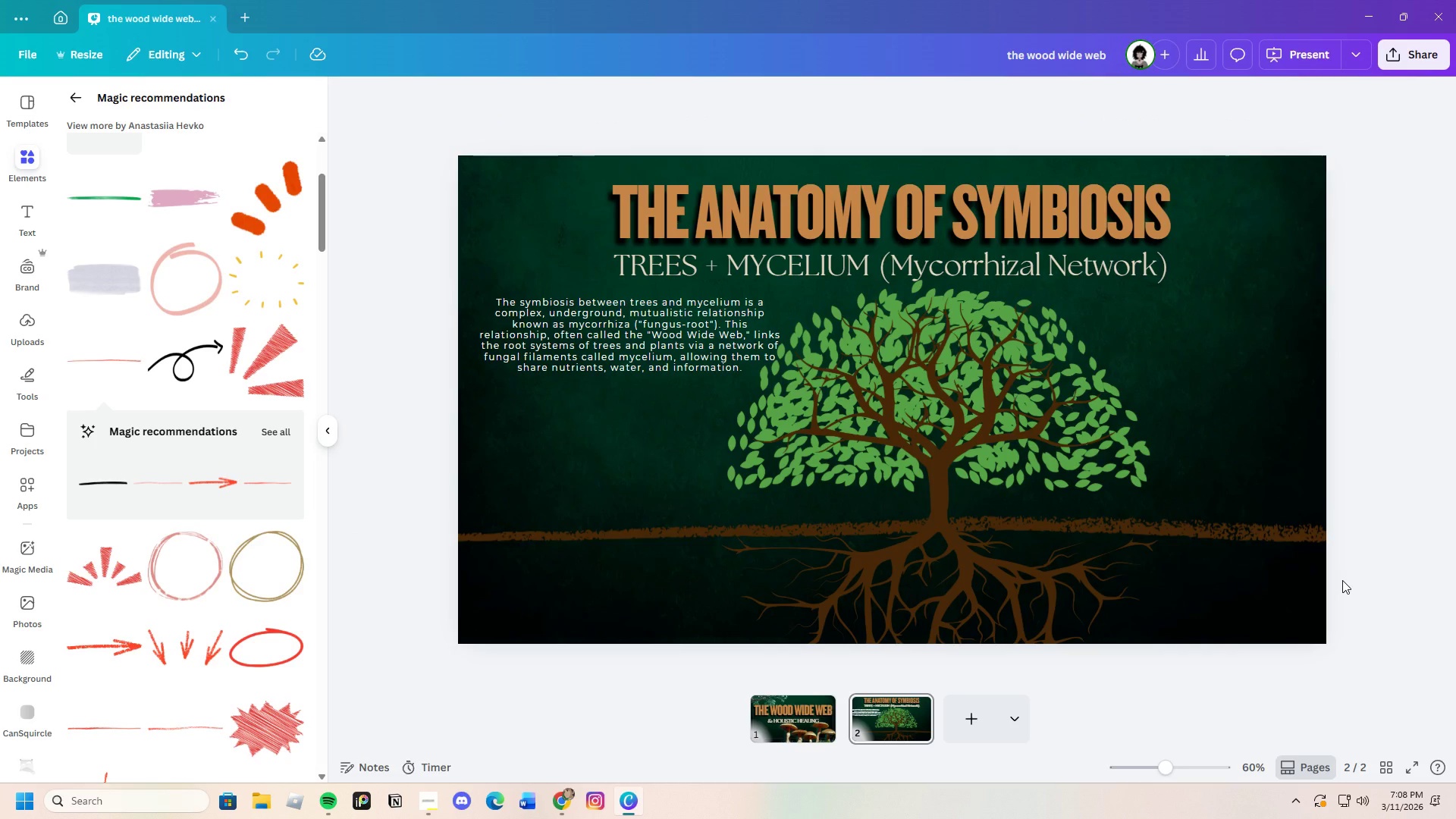 
left_click([1255, 535])
 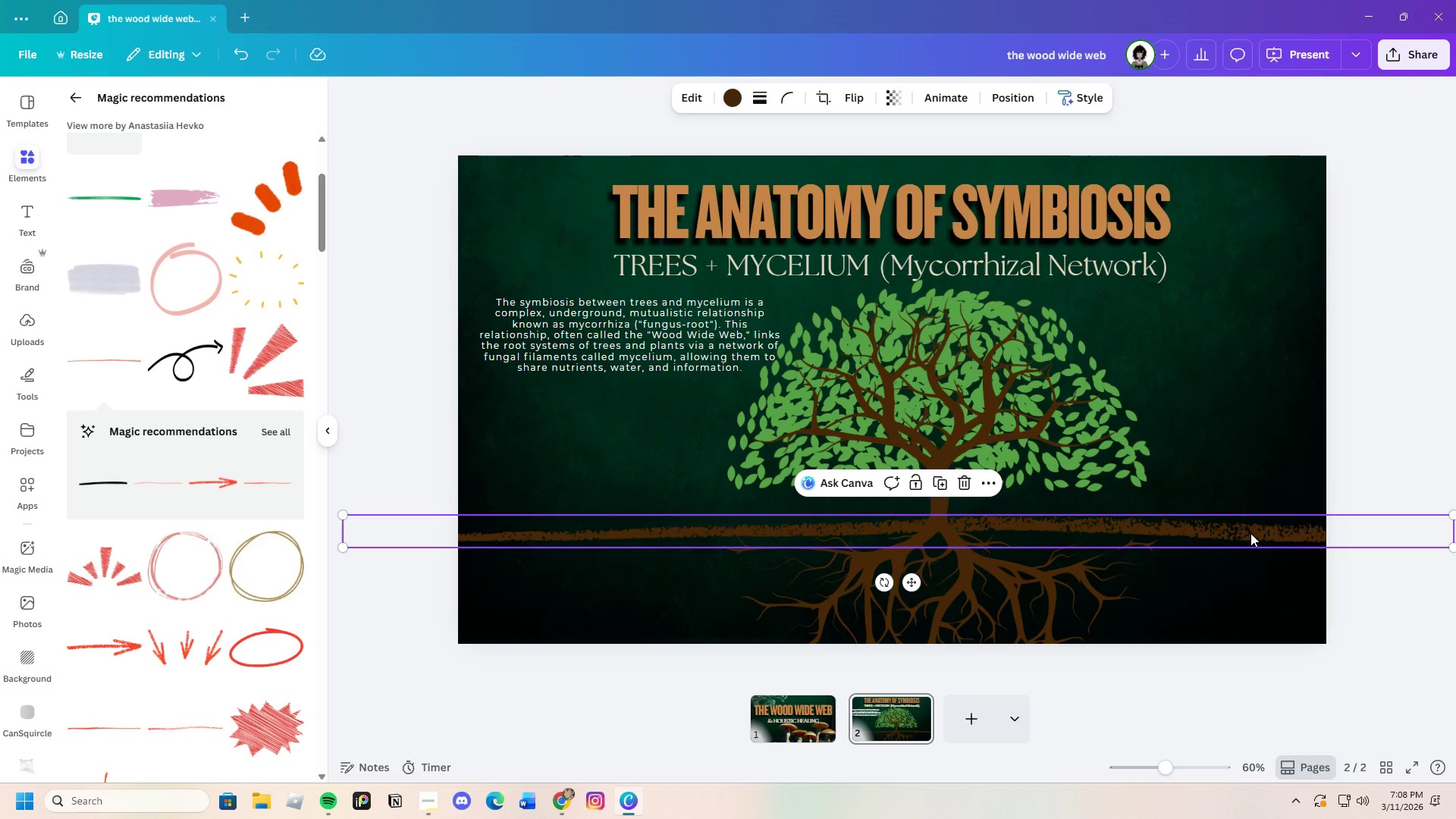 
key(Control+C)
 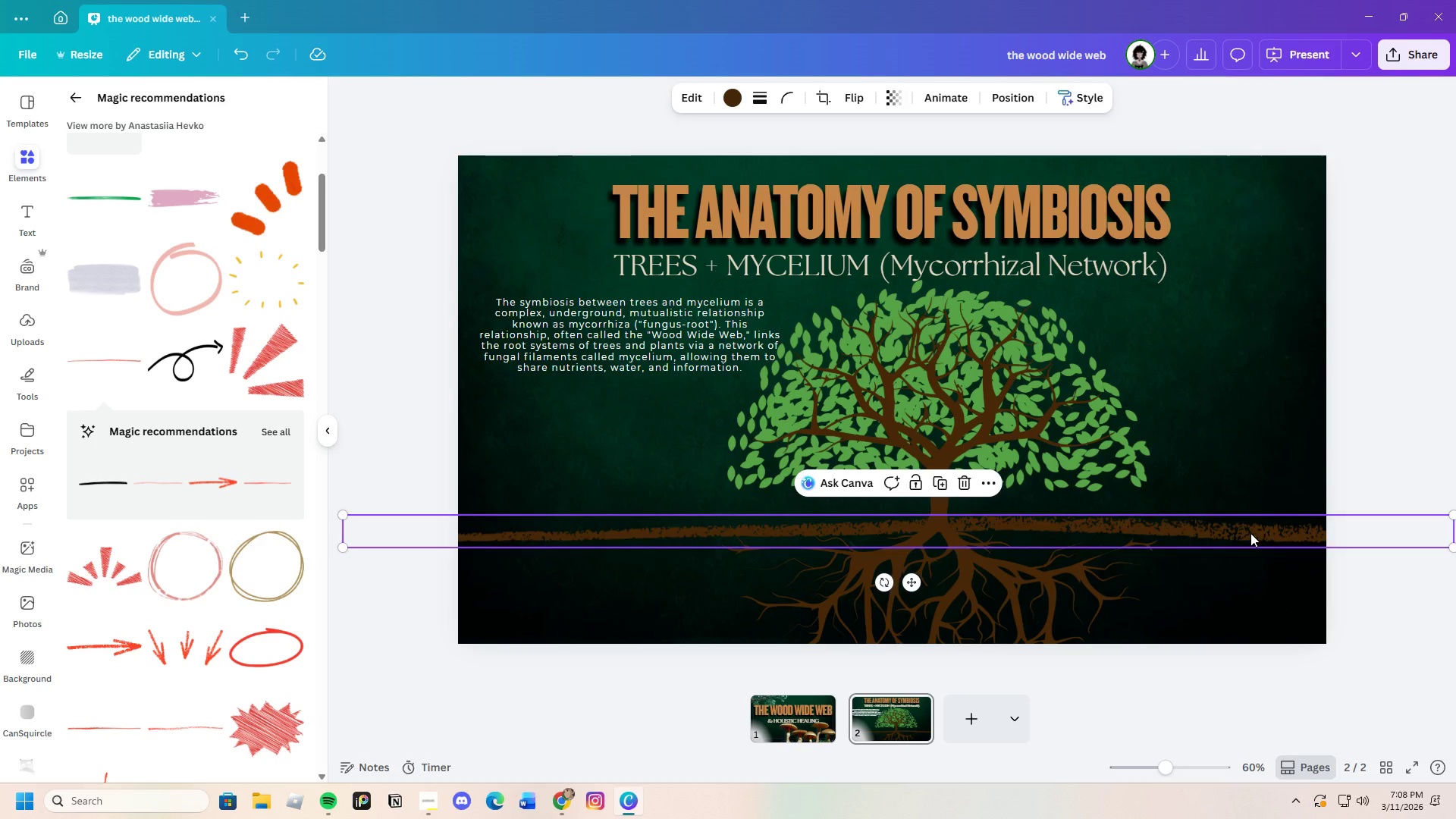 
key(Control+V)
 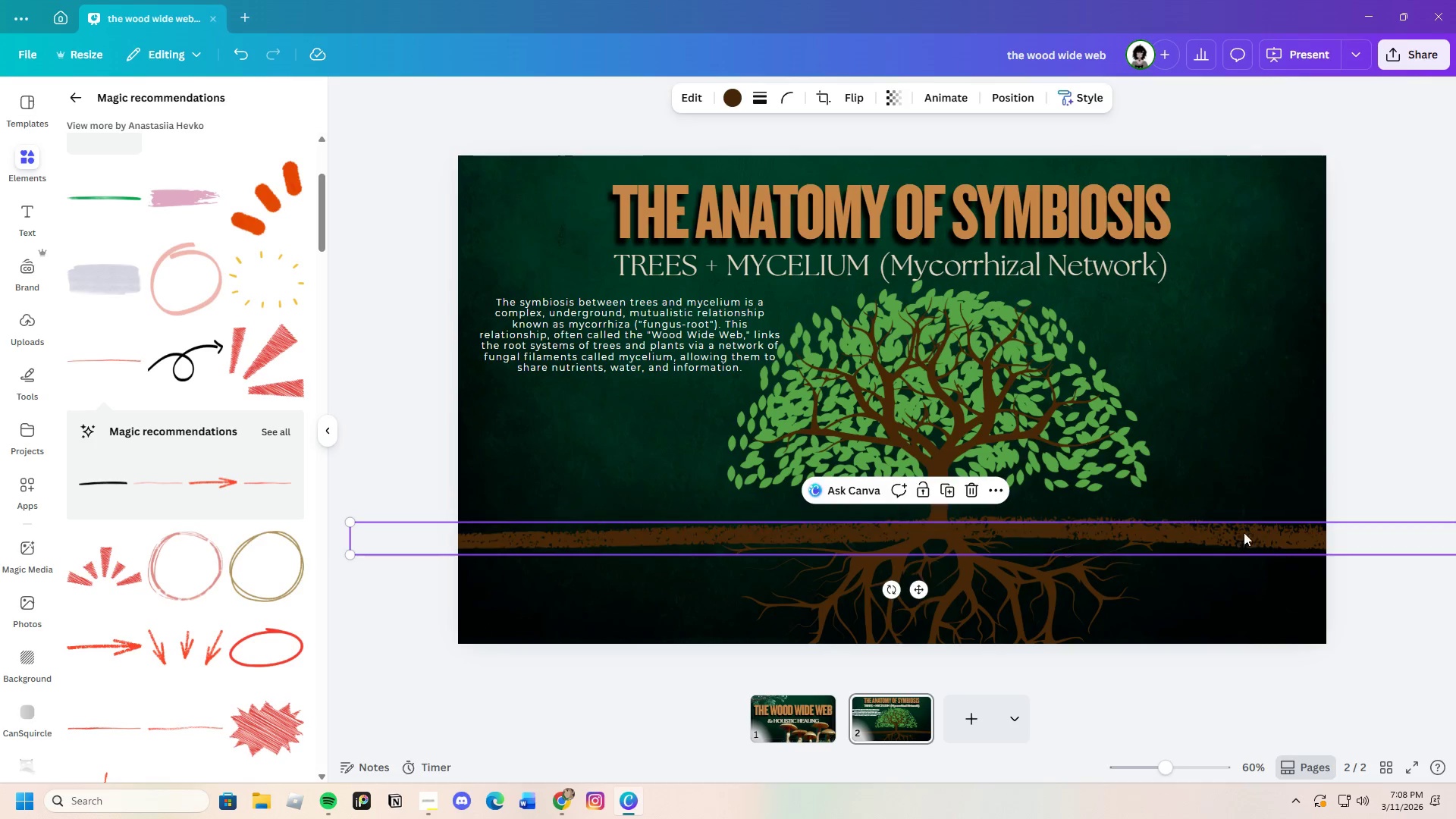 
left_click_drag(start_coordinate=[1250, 533], to_coordinate=[1235, 525])
 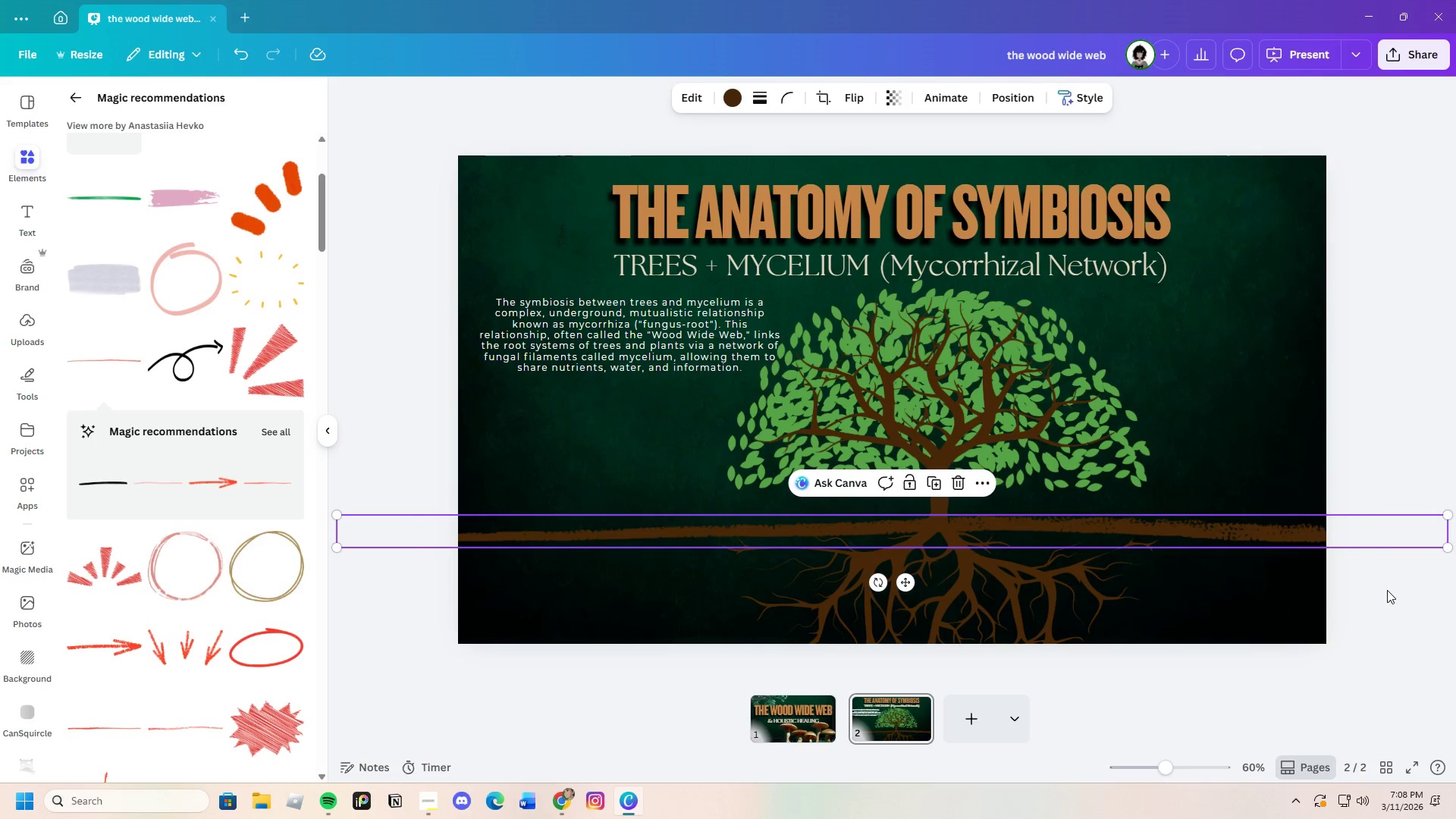 
left_click([1387, 590])
 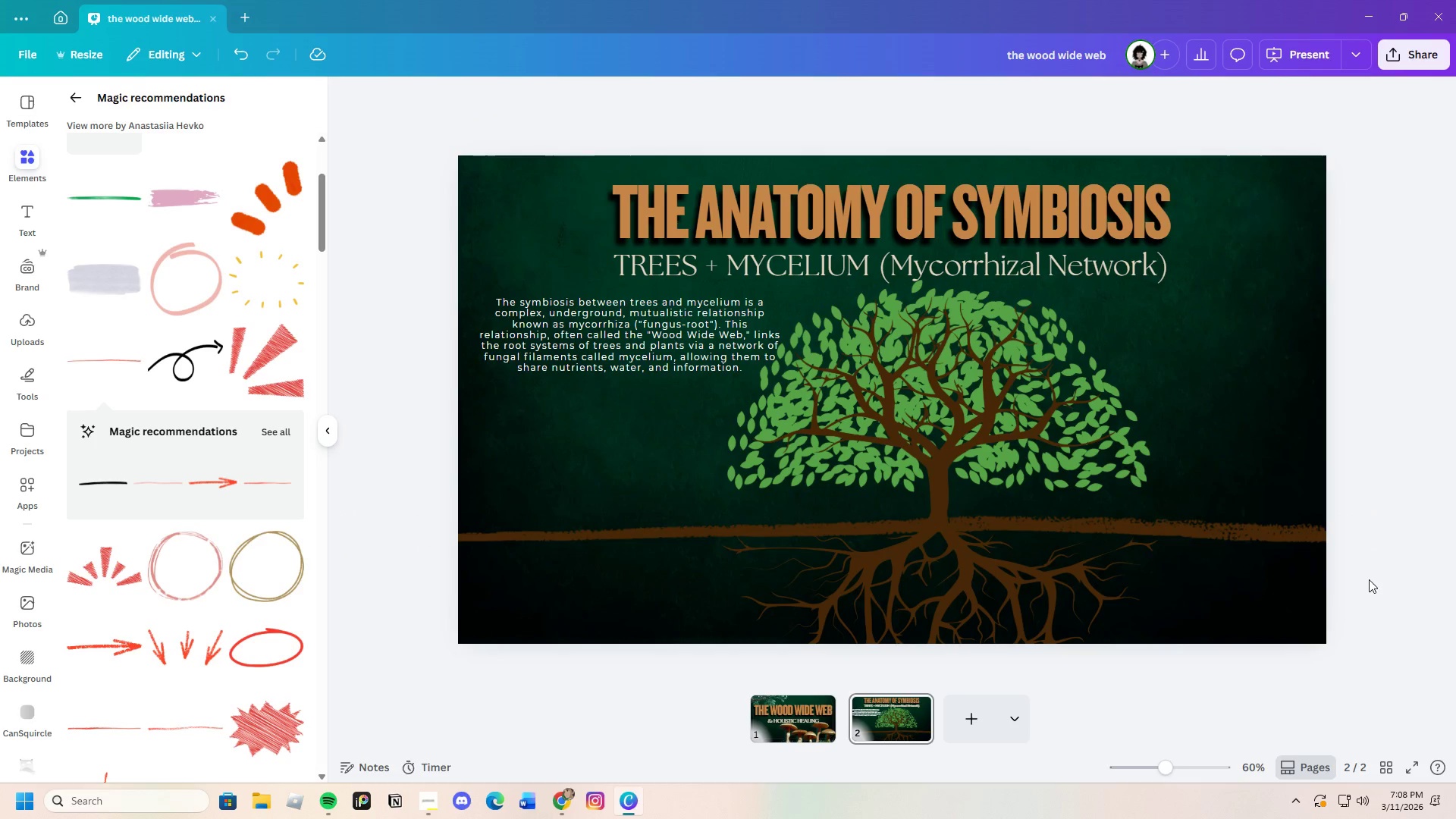 
left_click([1282, 540])
 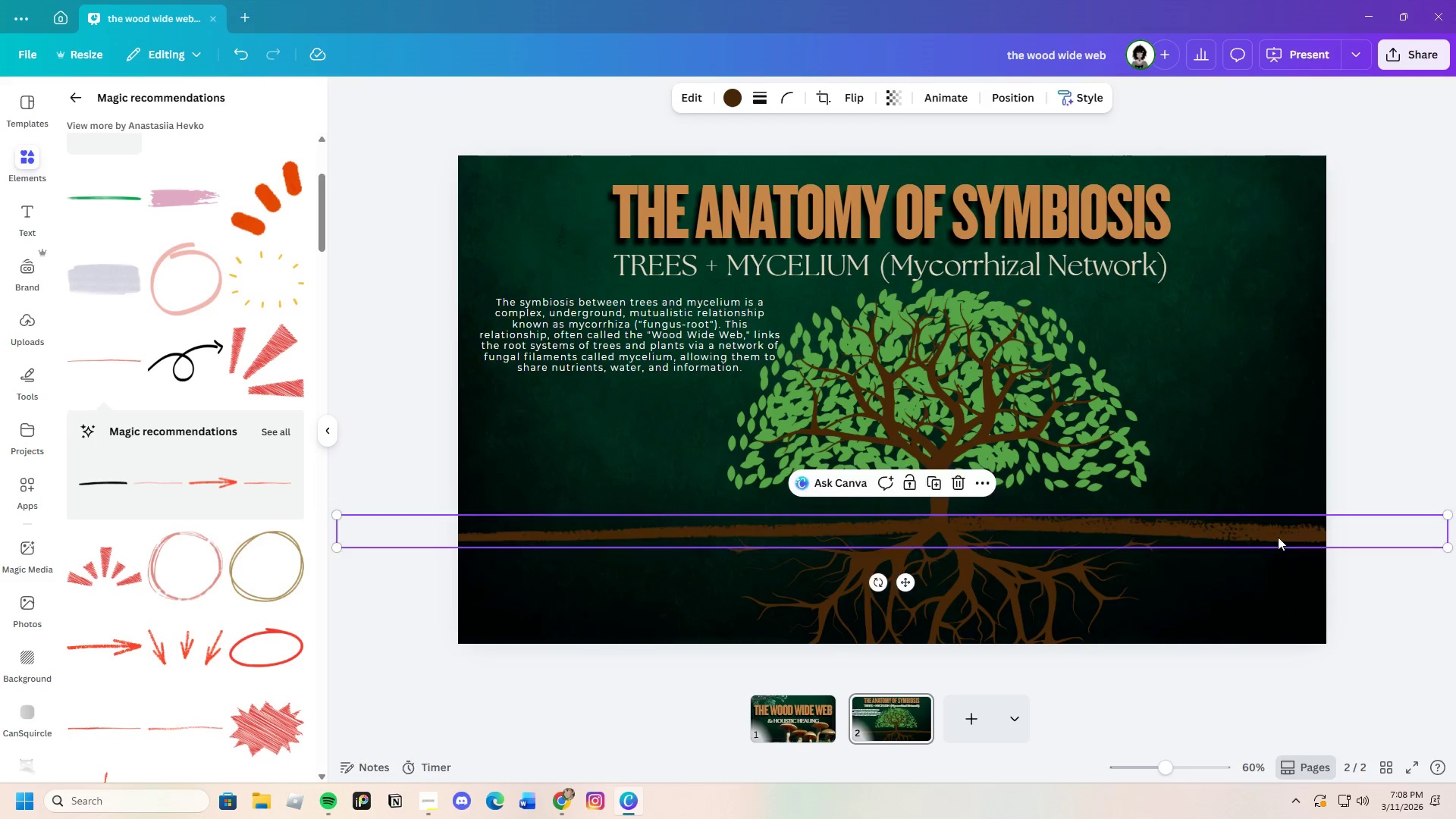 
left_click_drag(start_coordinate=[1278, 540], to_coordinate=[1281, 536])
 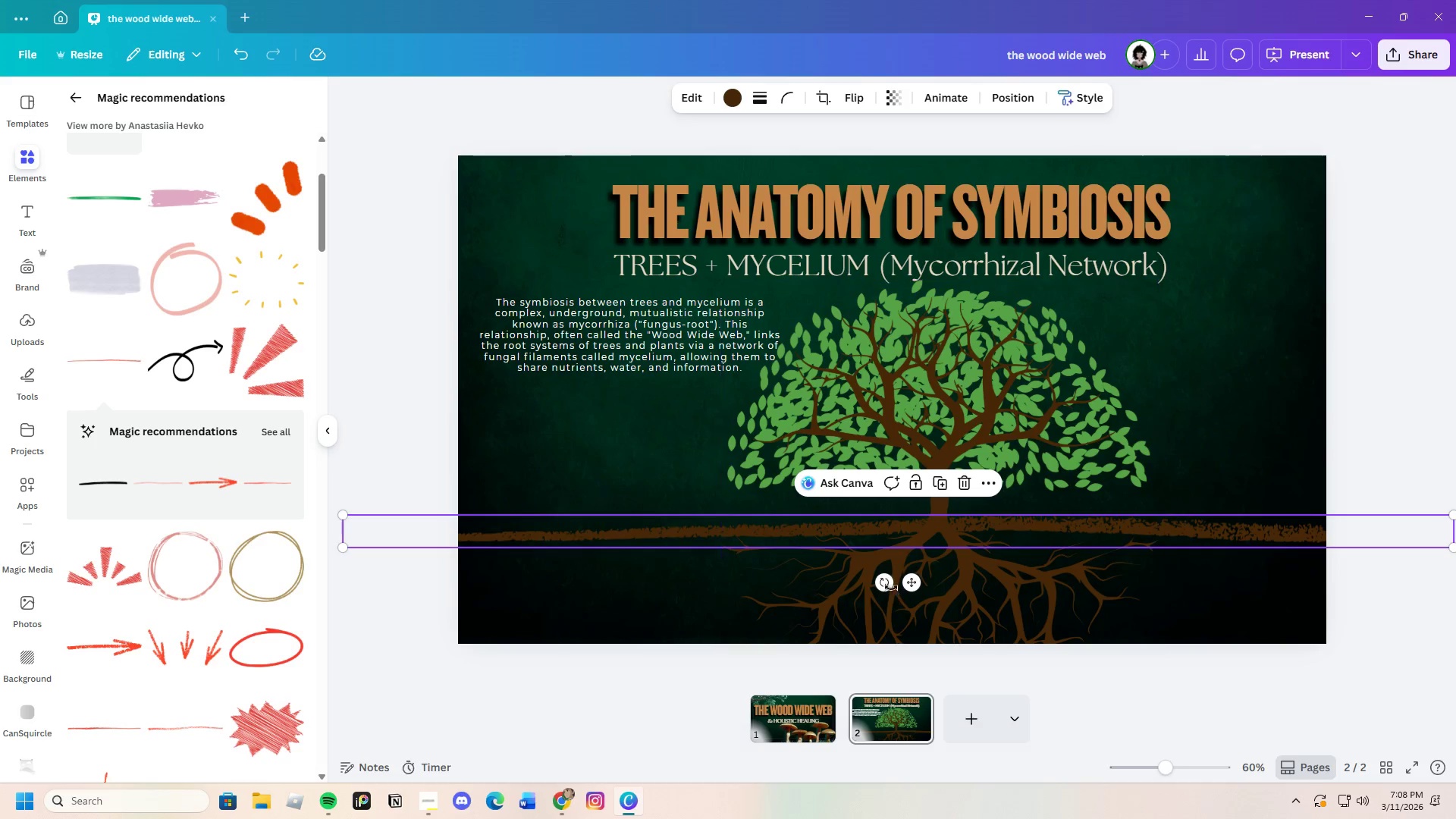 
left_click_drag(start_coordinate=[886, 586], to_coordinate=[886, 579])
 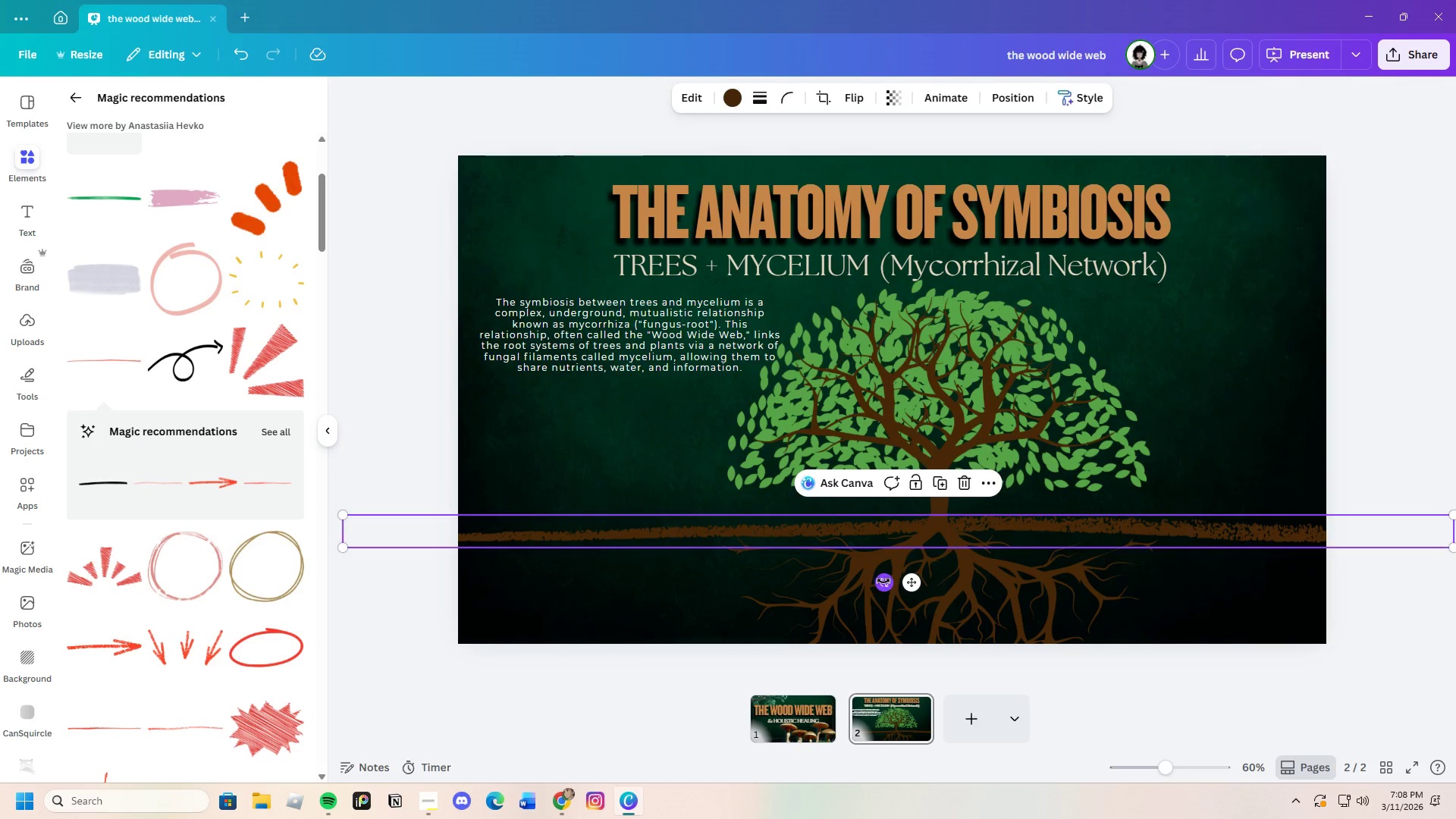 
left_click_drag(start_coordinate=[883, 581], to_coordinate=[885, 589])
 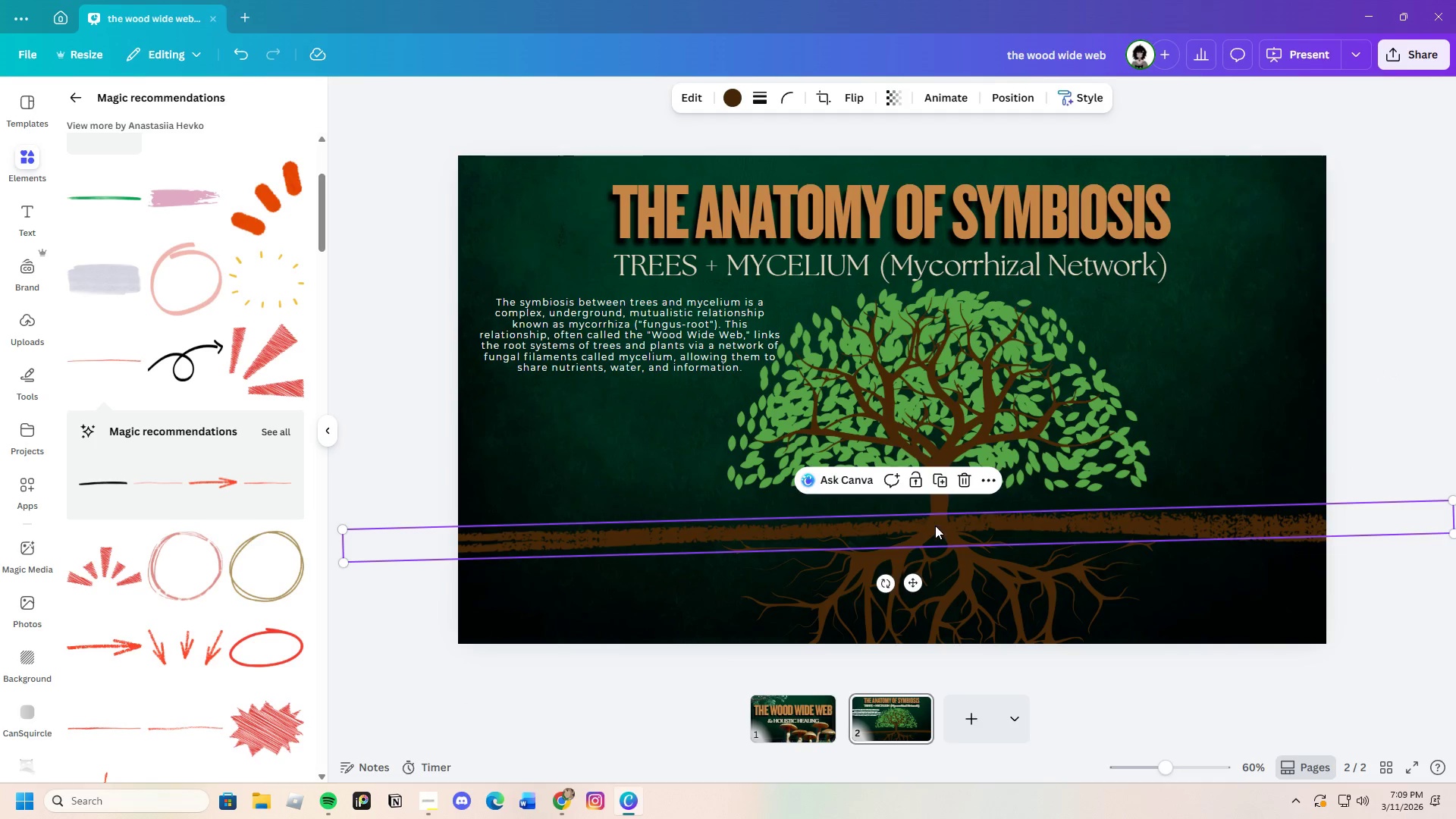 
left_click_drag(start_coordinate=[935, 526], to_coordinate=[932, 520])
 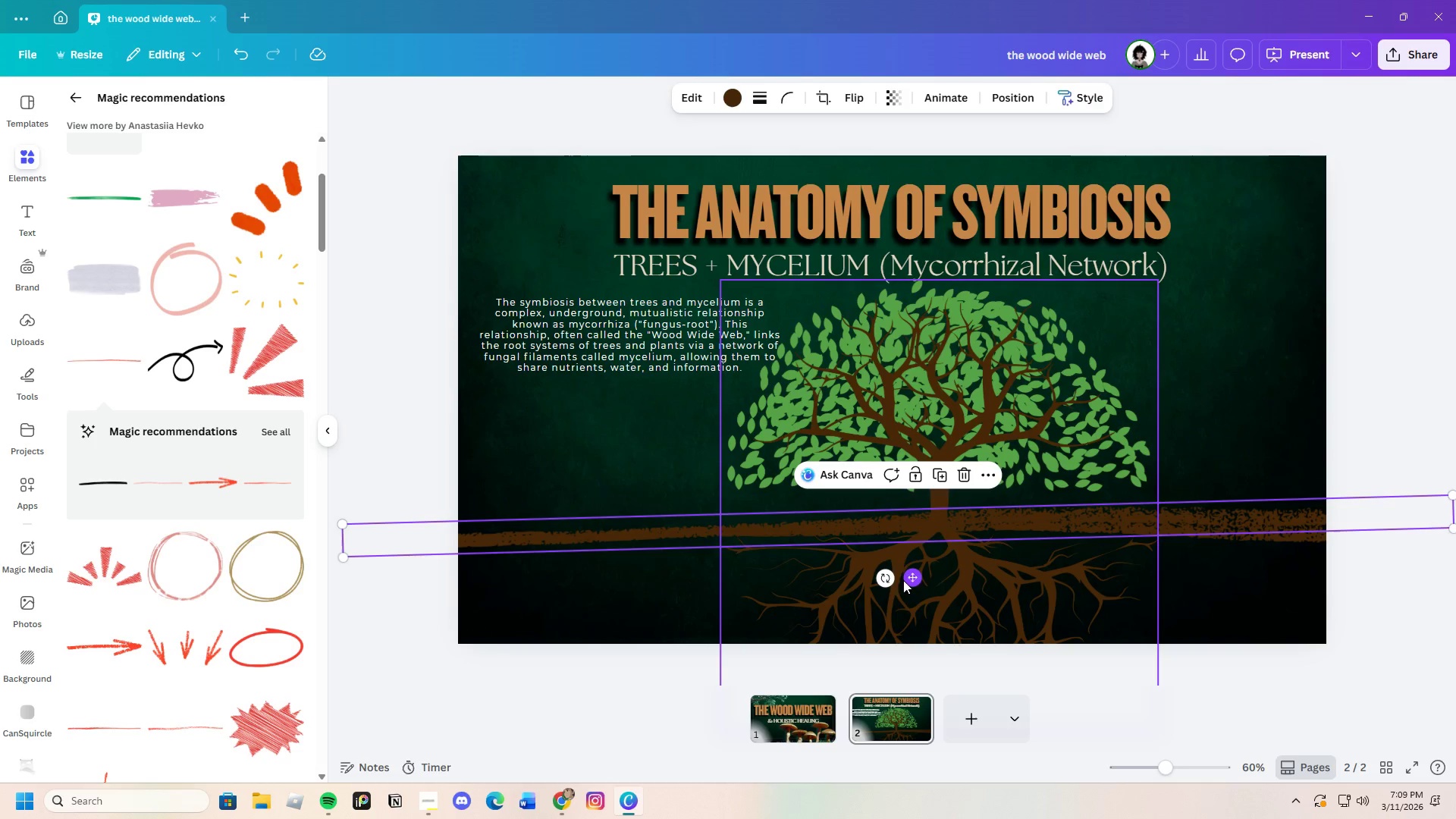 
mouse_move([915, 585])
 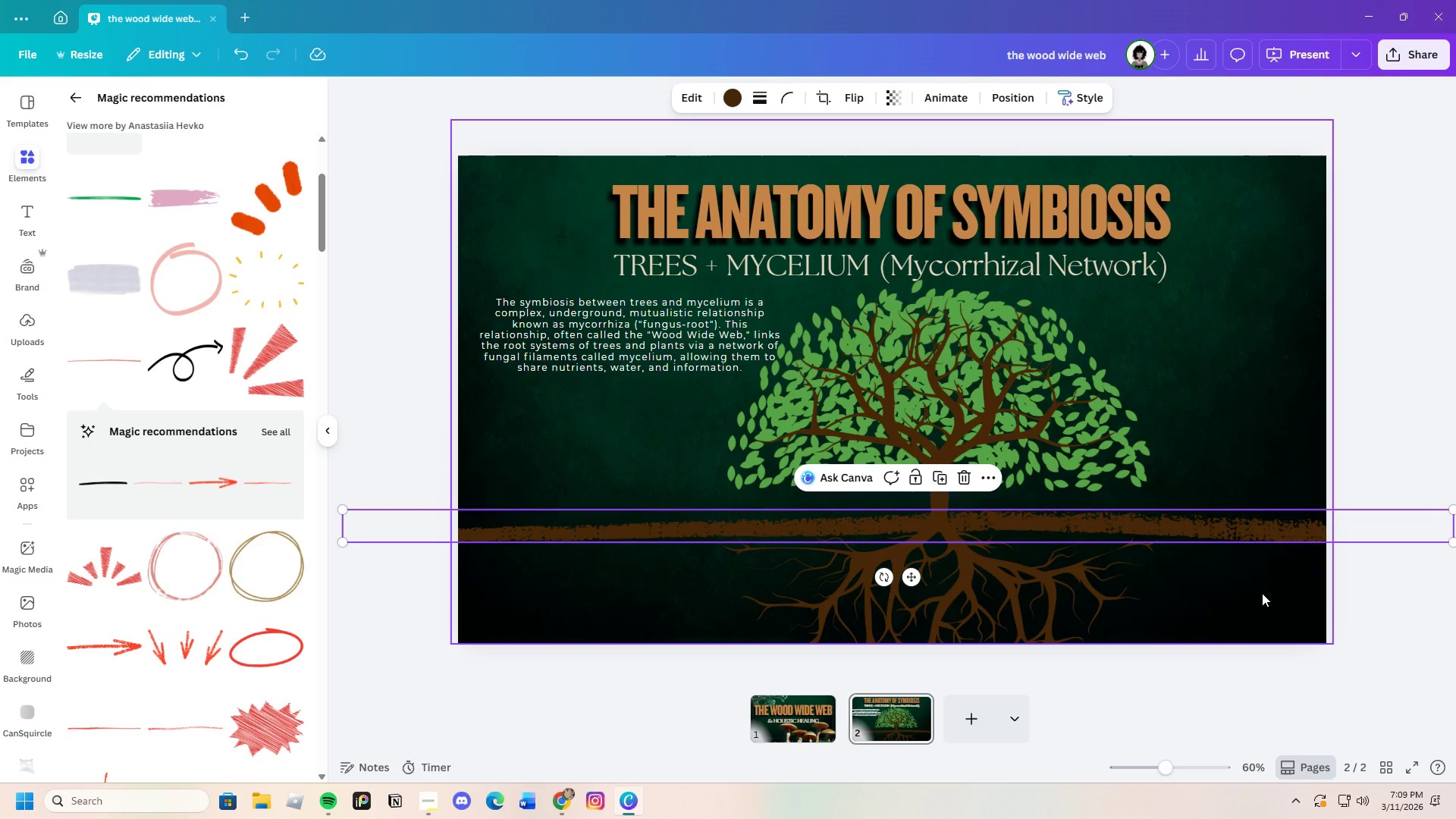 
left_click([1262, 593])
 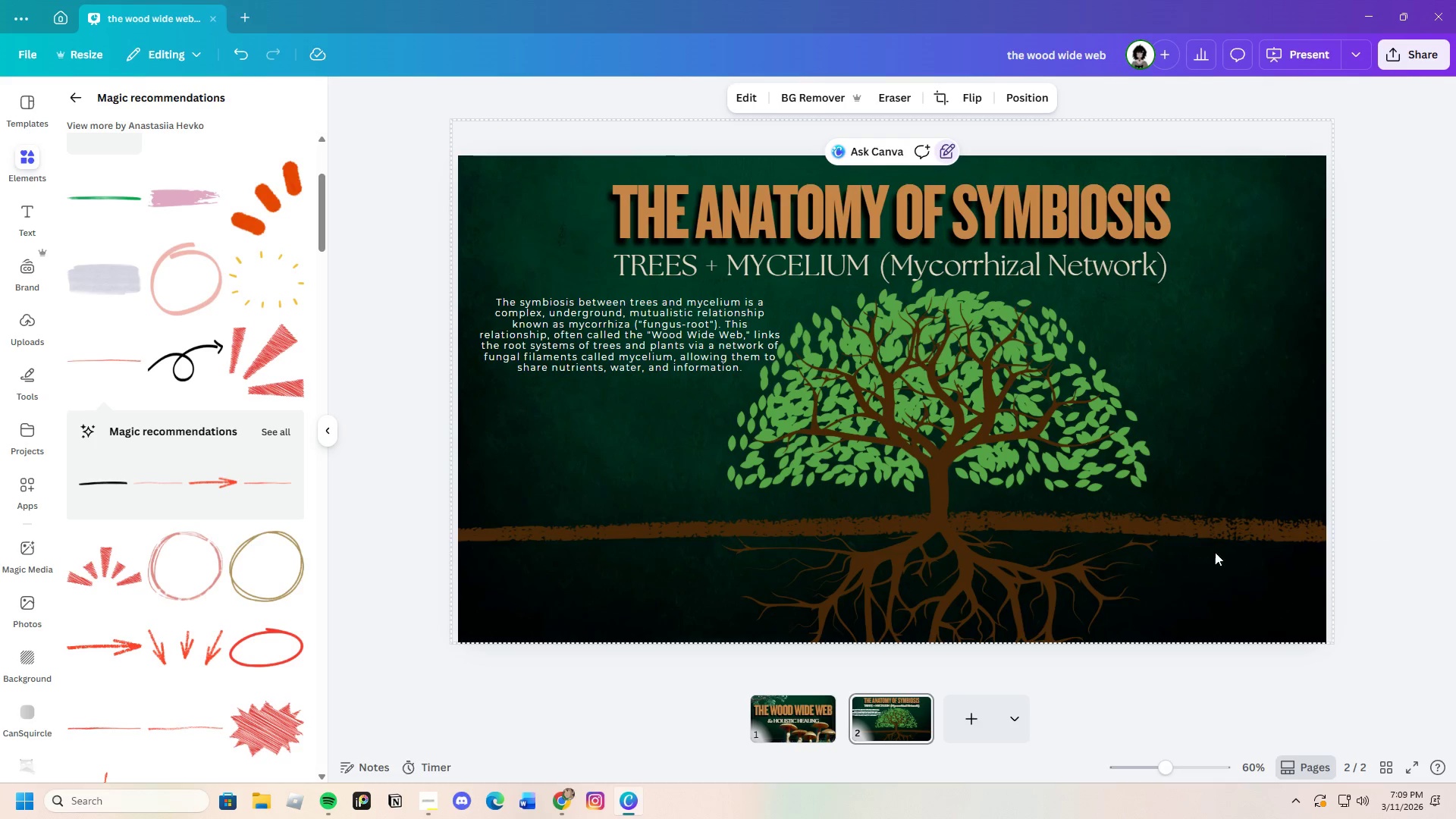 
left_click([1200, 538])
 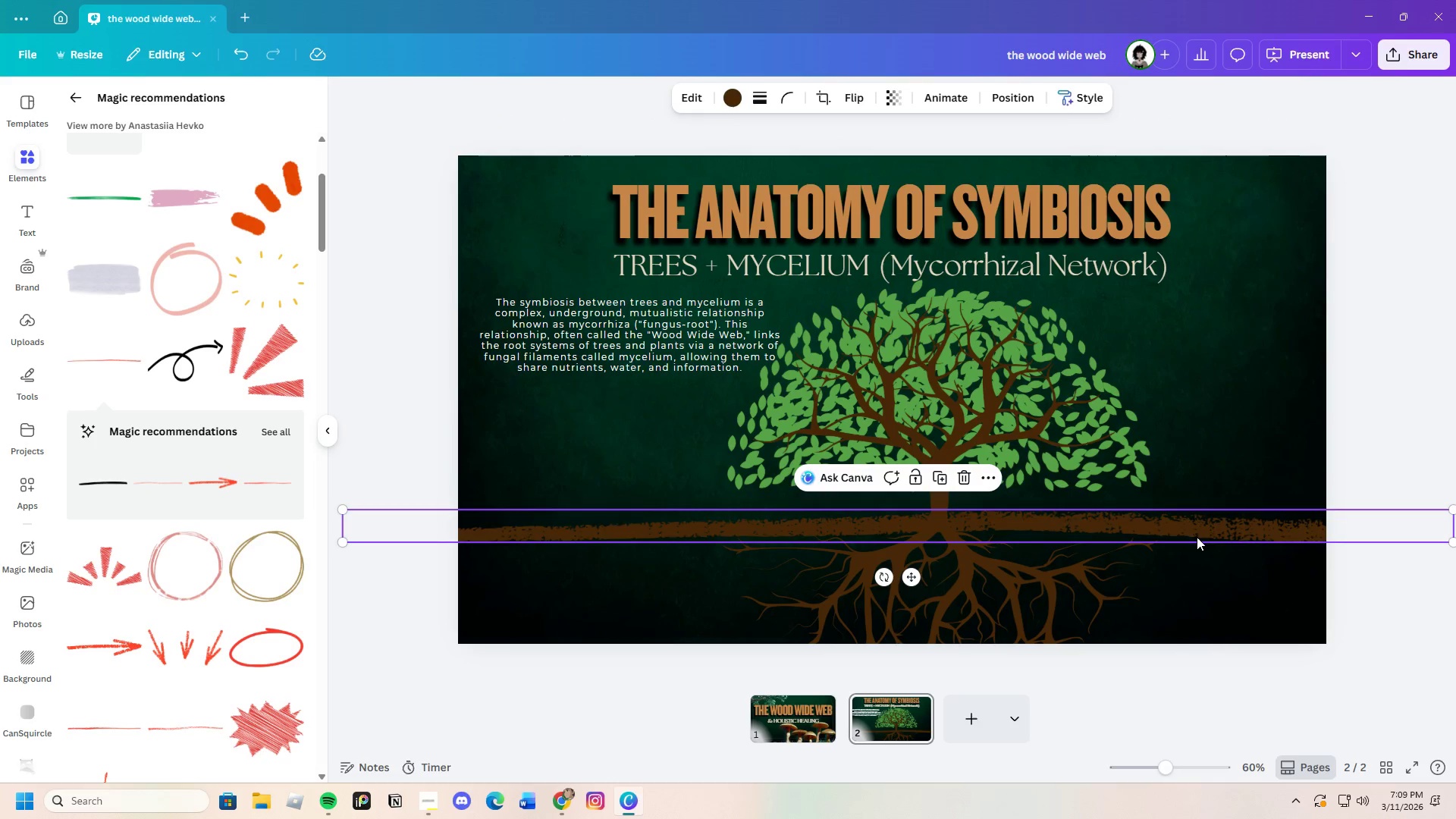 
left_click_drag(start_coordinate=[1197, 537], to_coordinate=[1197, 544])
 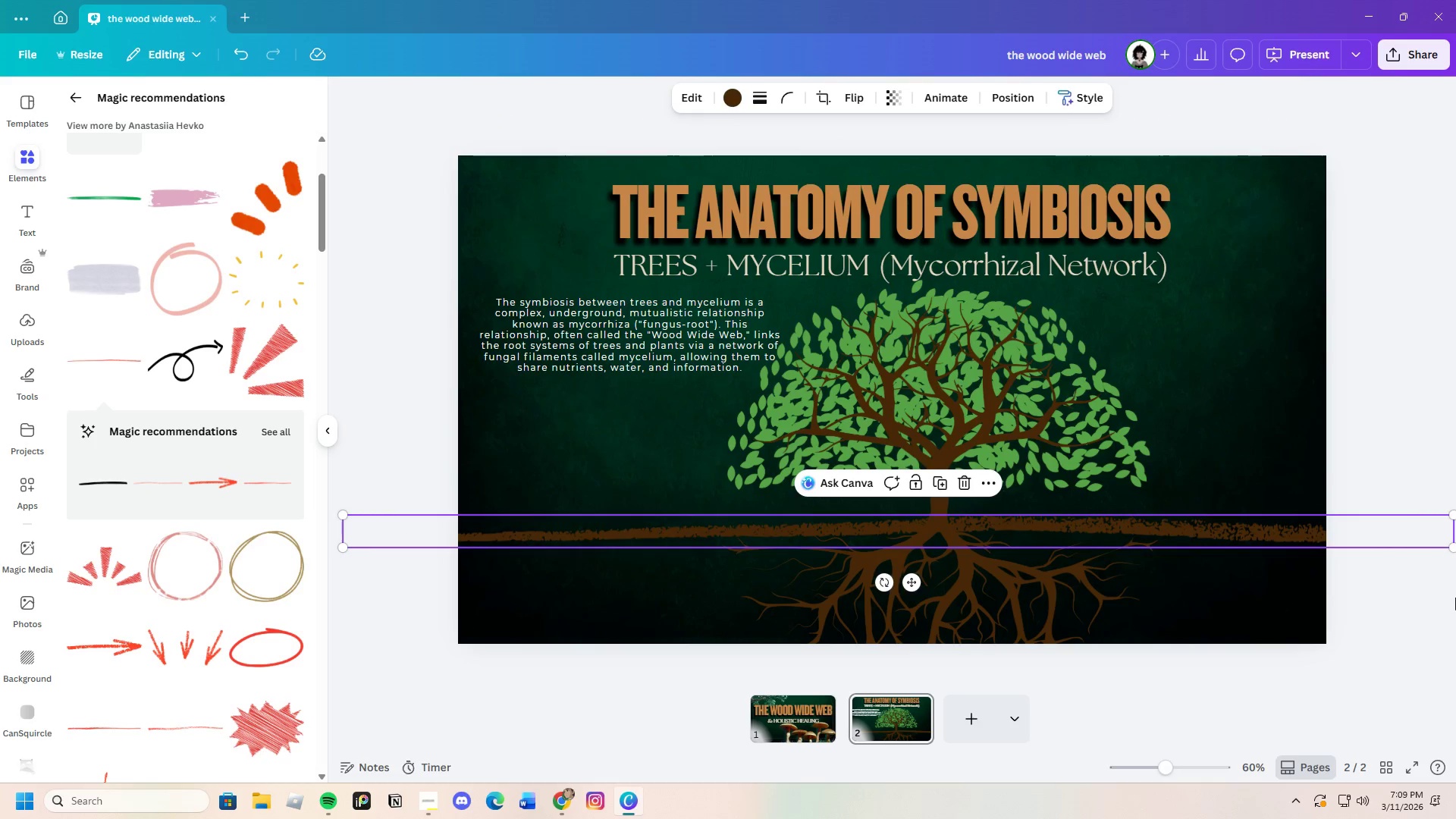 
left_click([1455, 598])
 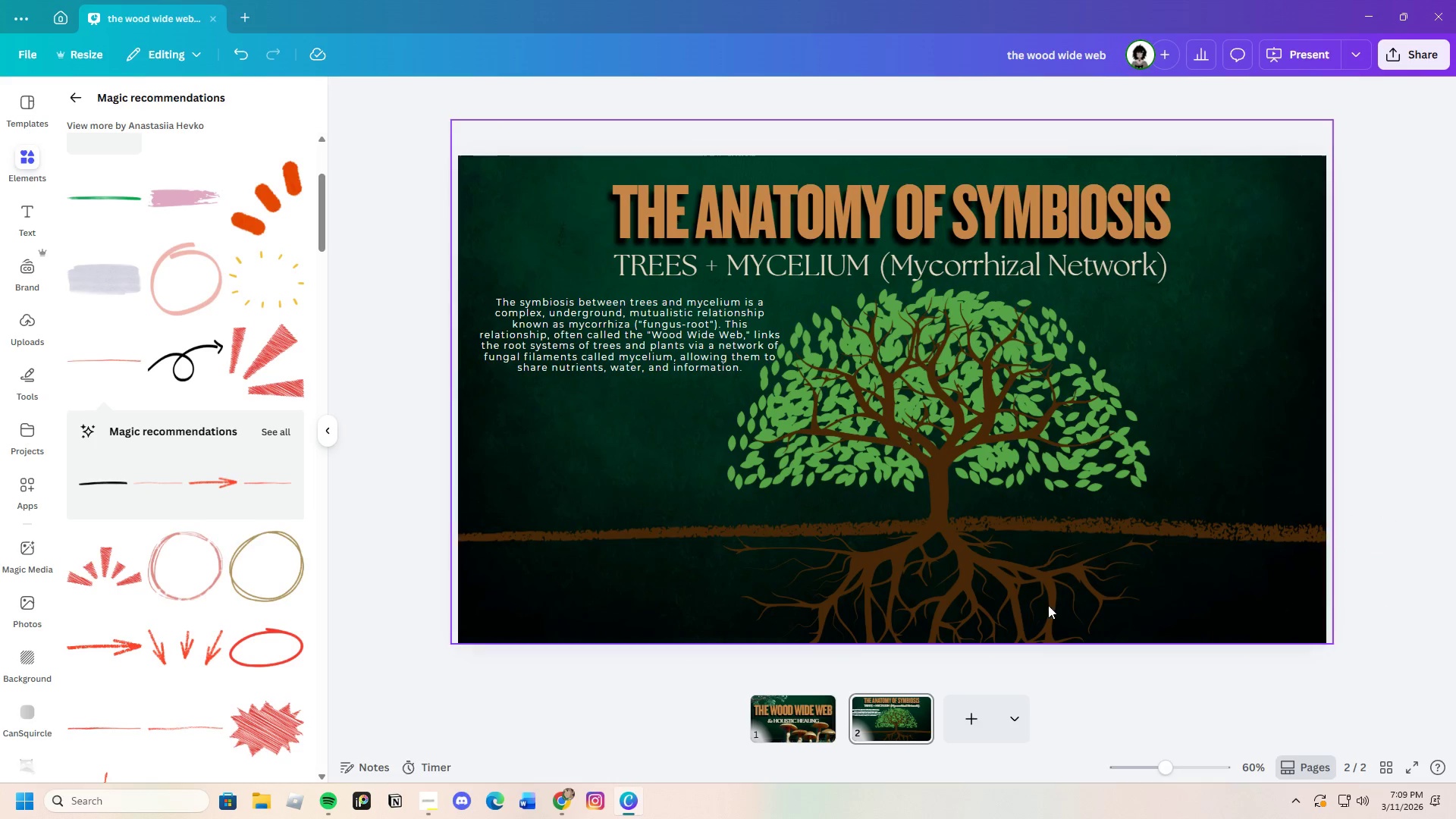 
left_click([67, 85])
 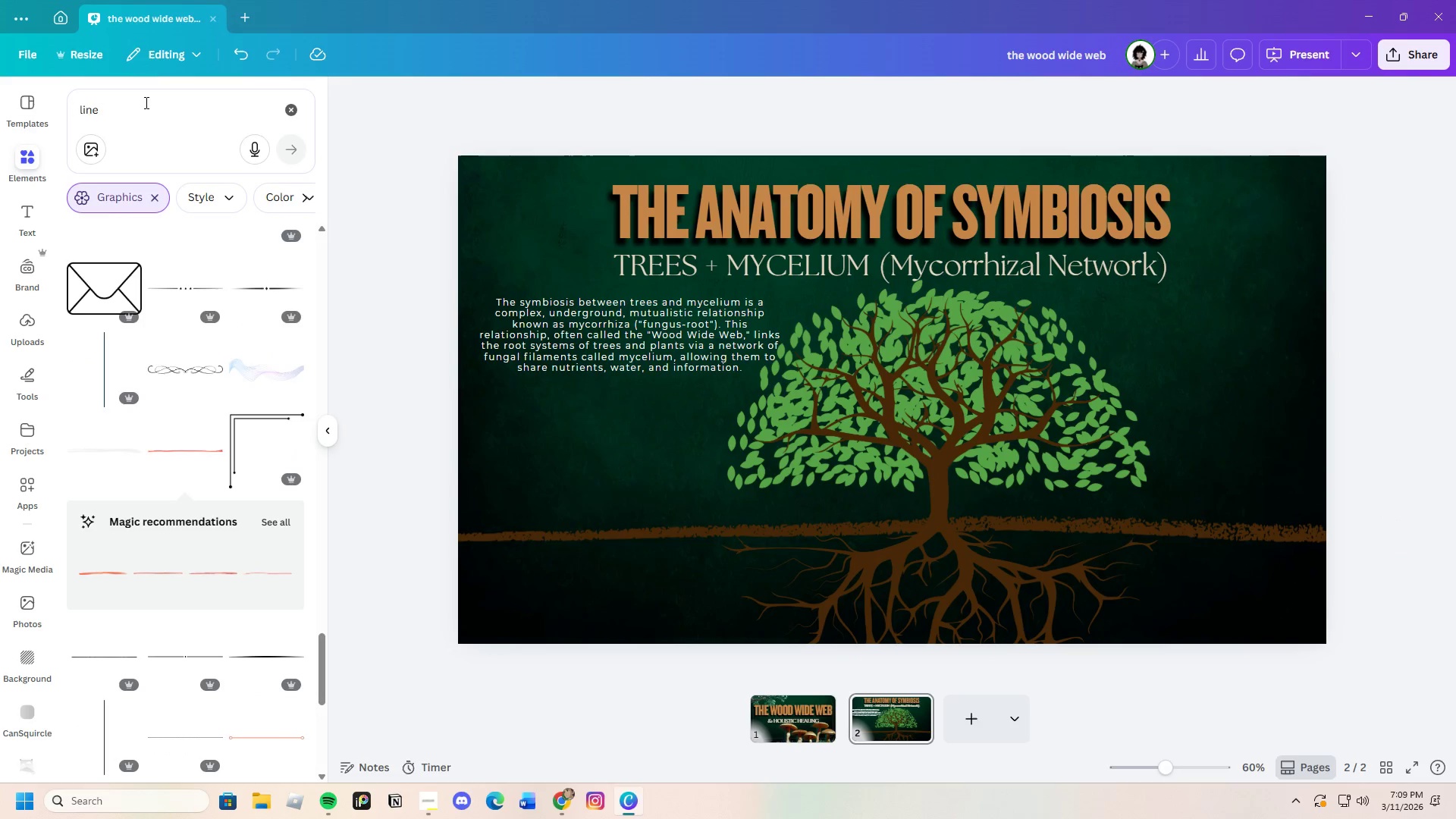 
left_click_drag(start_coordinate=[146, 103], to_coordinate=[14, 126])
 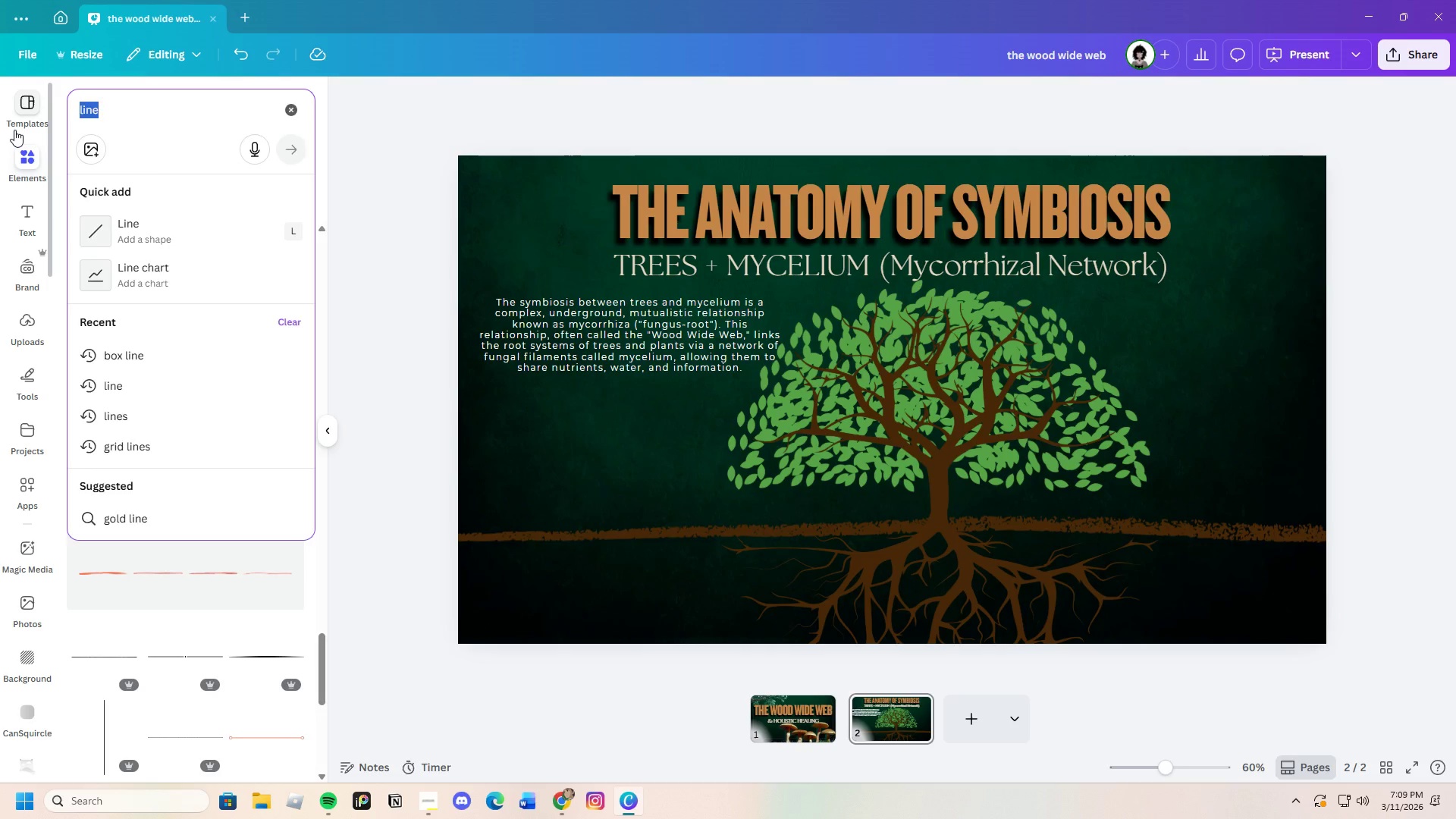 
key(Backspace)
type(fungi)
 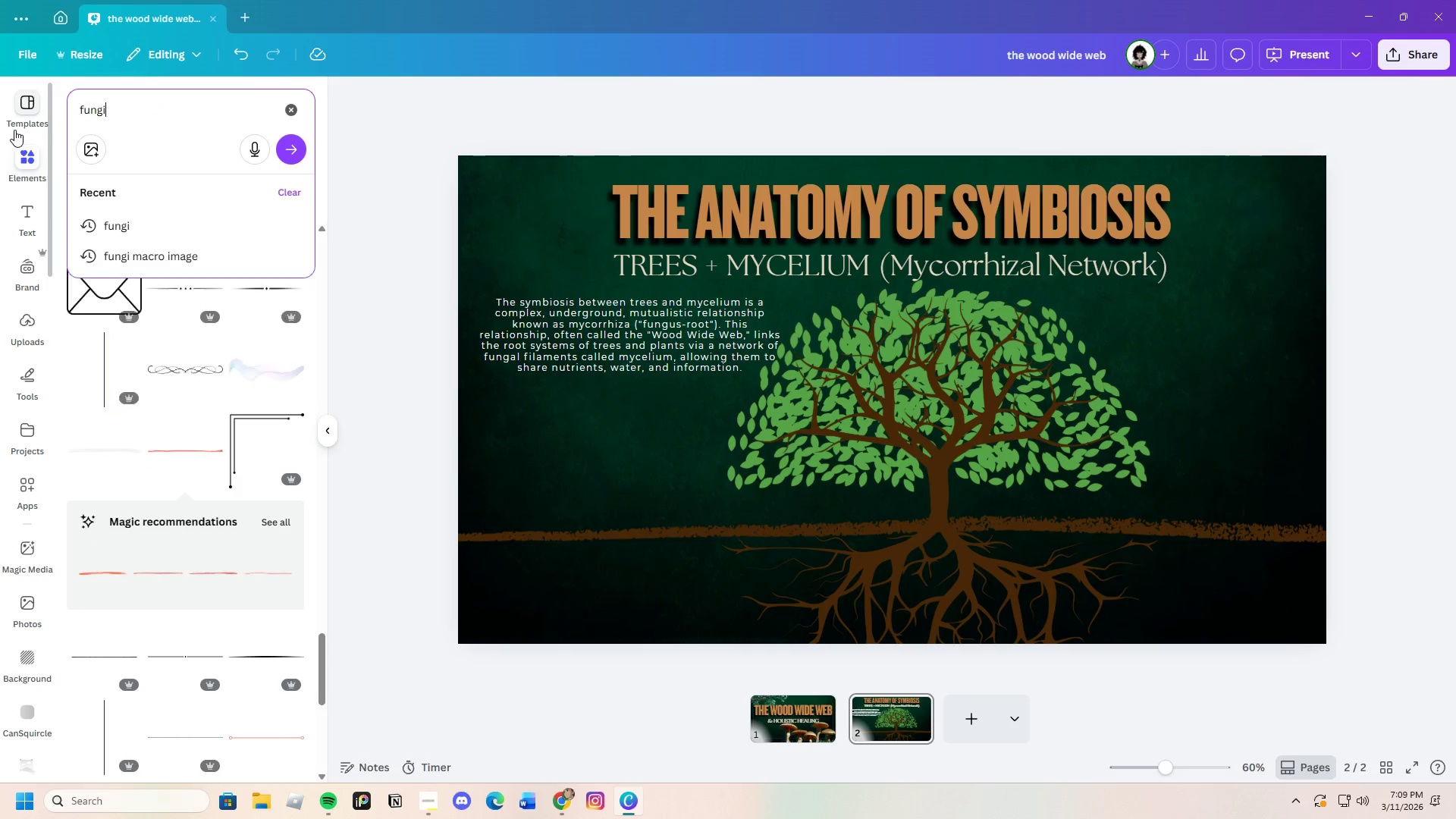 
key(Enter)
 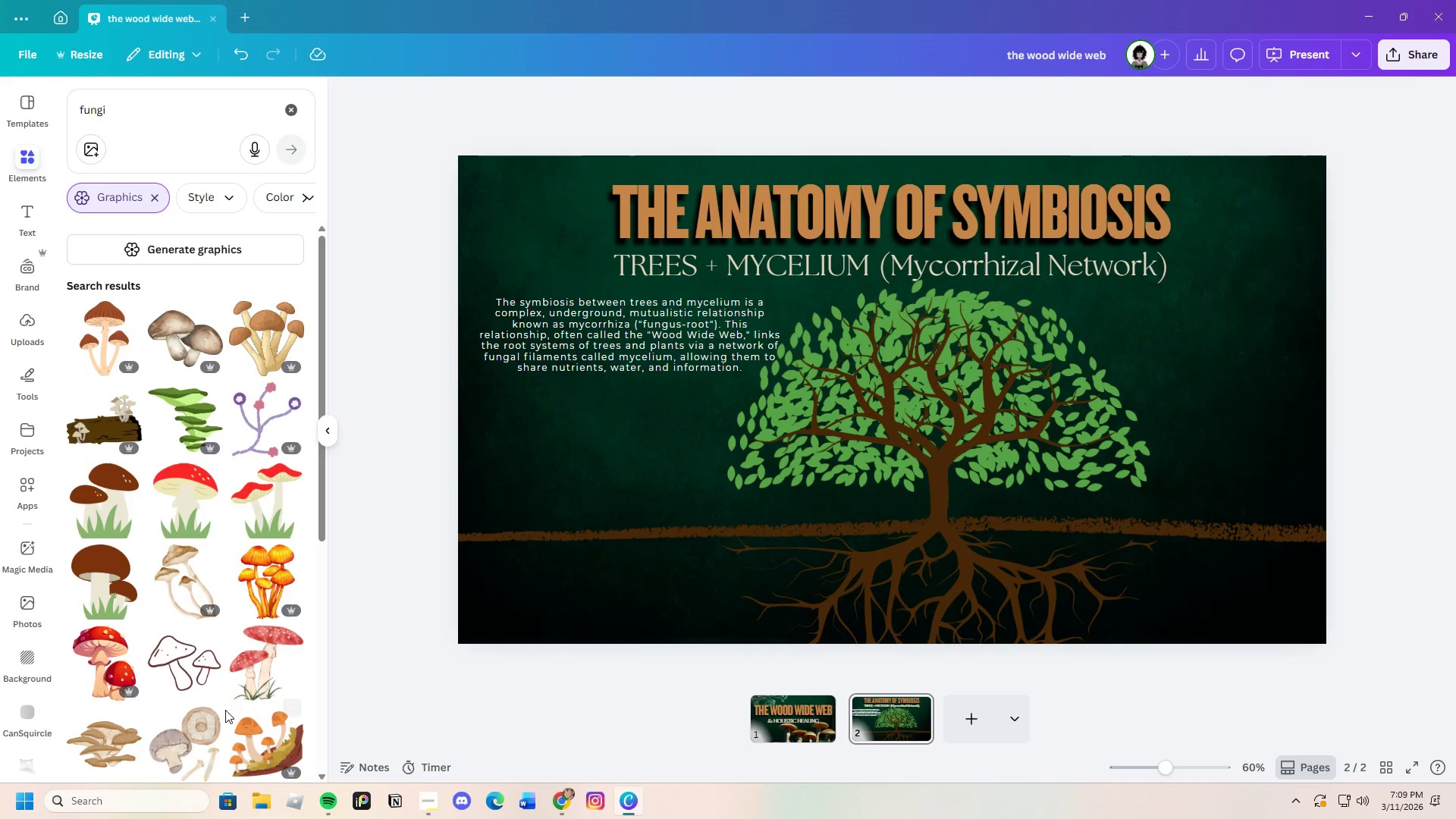 
scroll: coordinate [190, 634], scroll_direction: down, amount: 15.0
 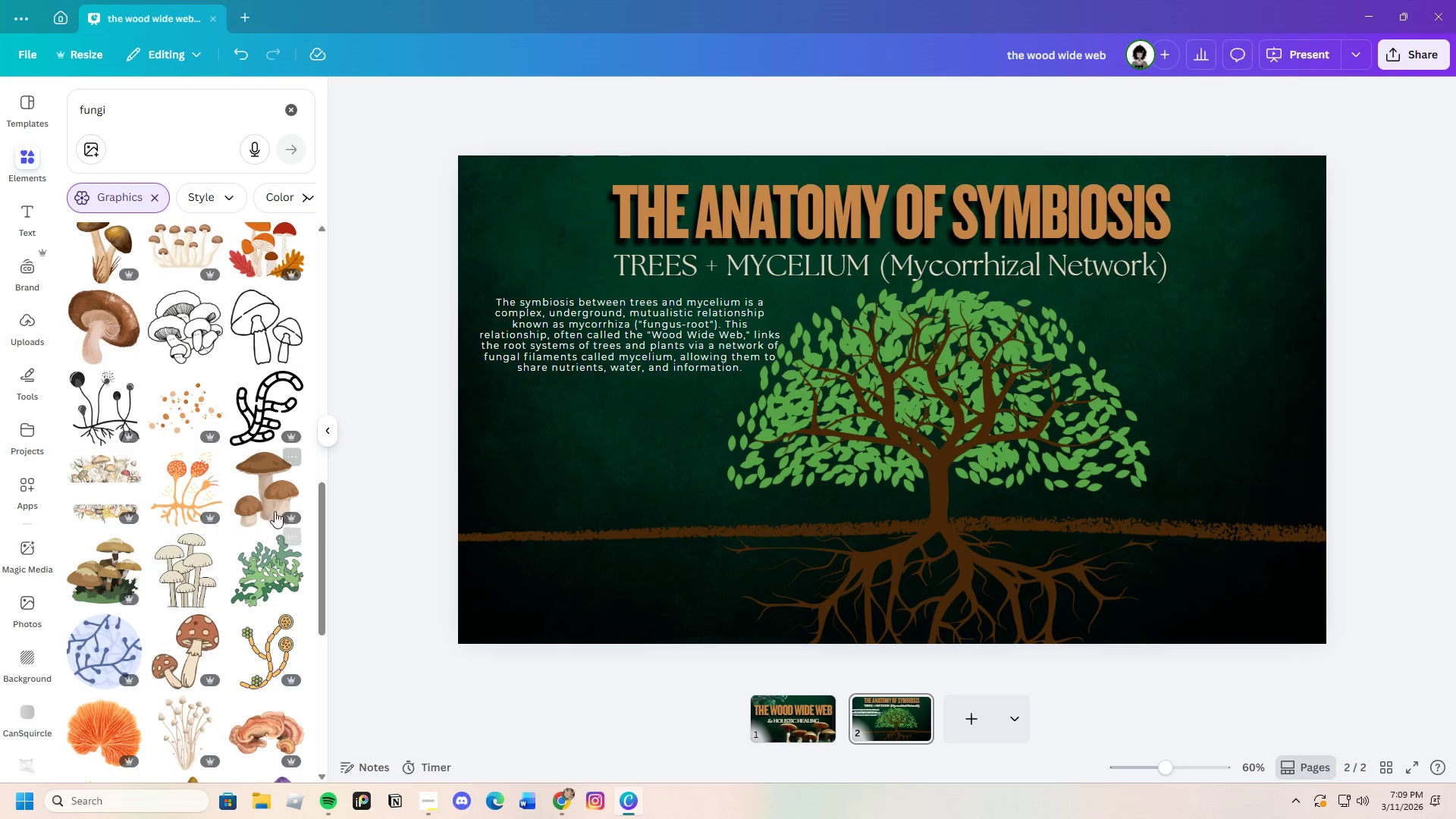 
left_click([275, 507])
 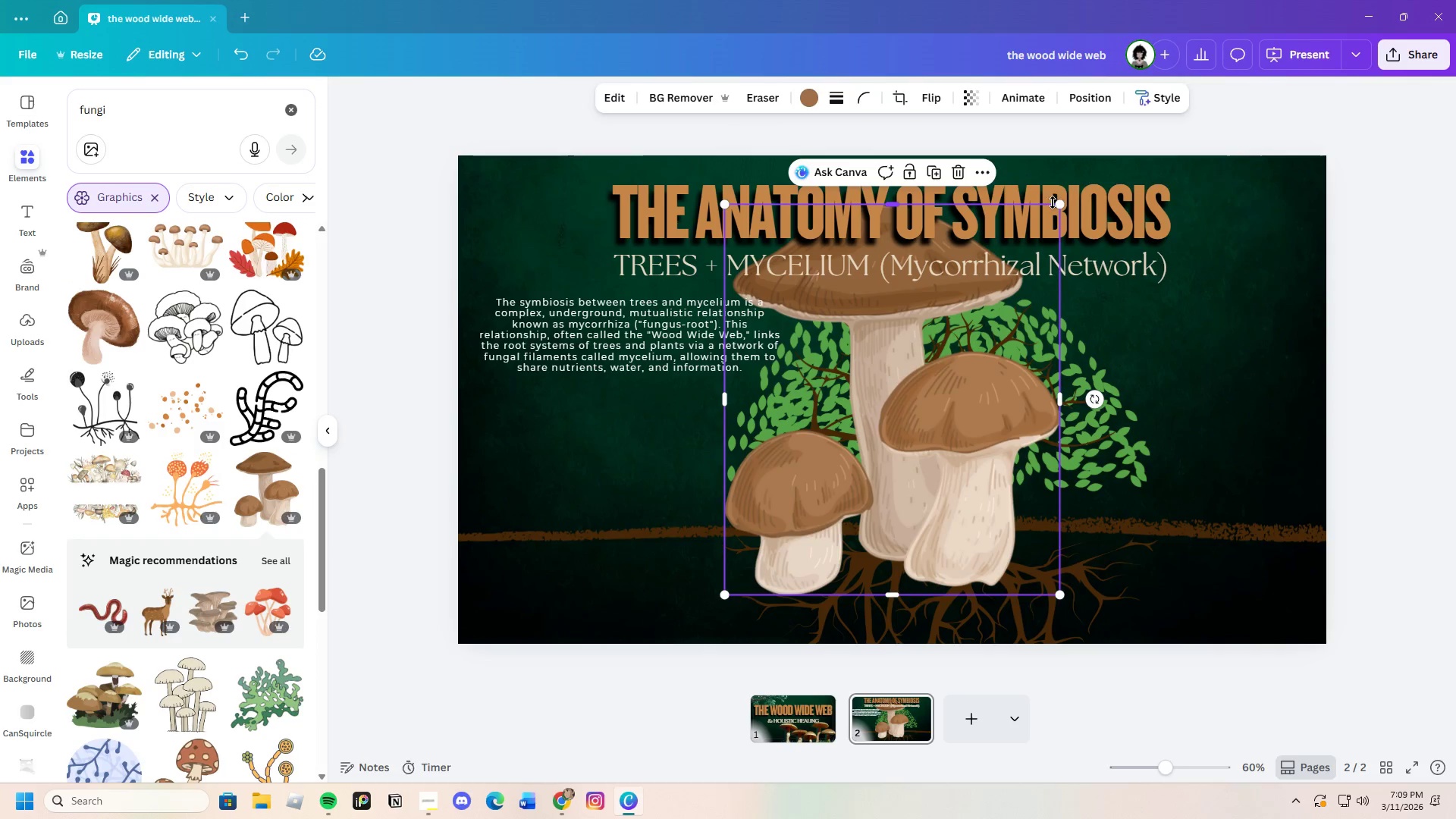 
left_click_drag(start_coordinate=[1058, 206], to_coordinate=[907, 489])
 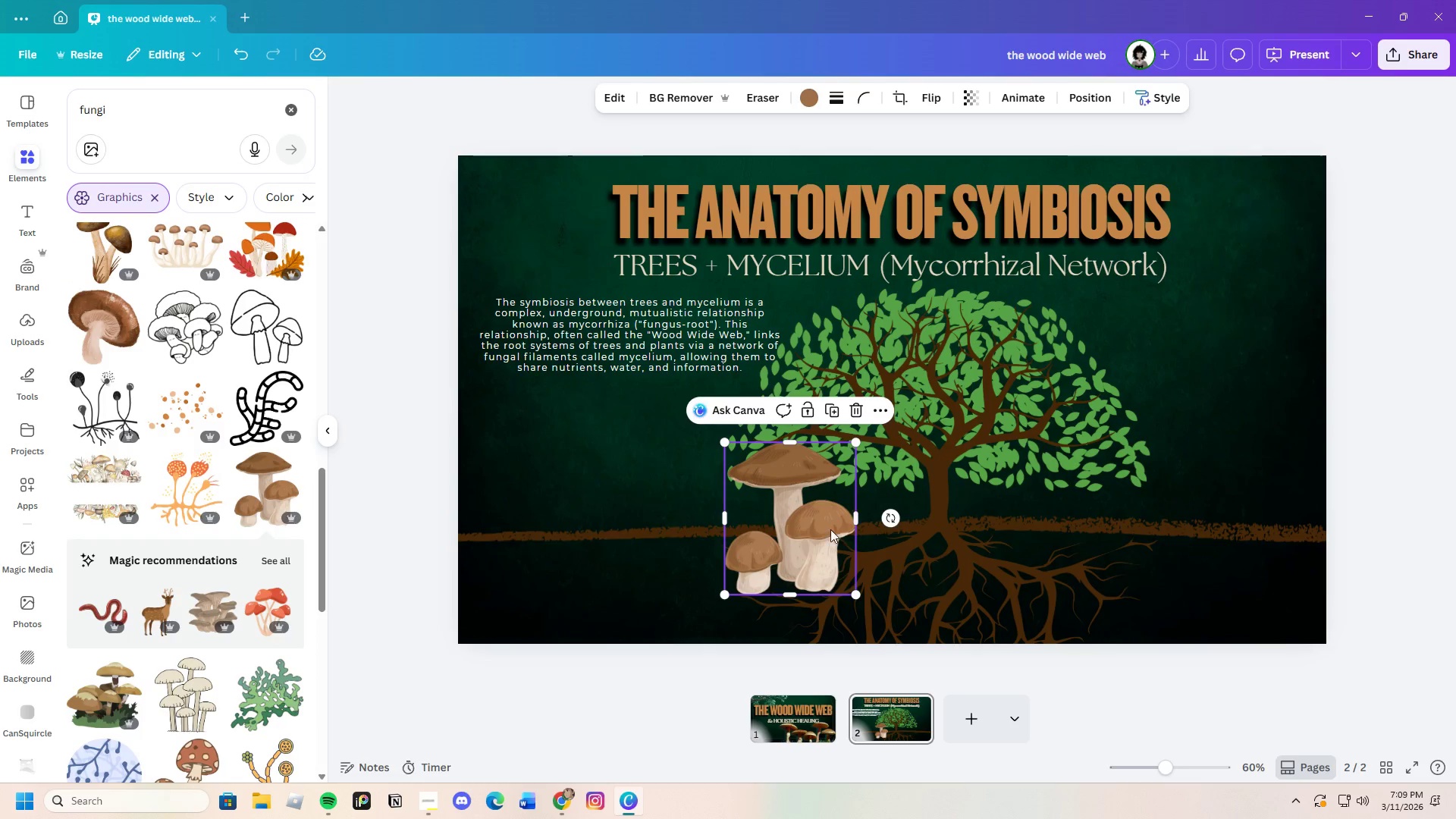 
left_click_drag(start_coordinate=[827, 529], to_coordinate=[656, 468])
 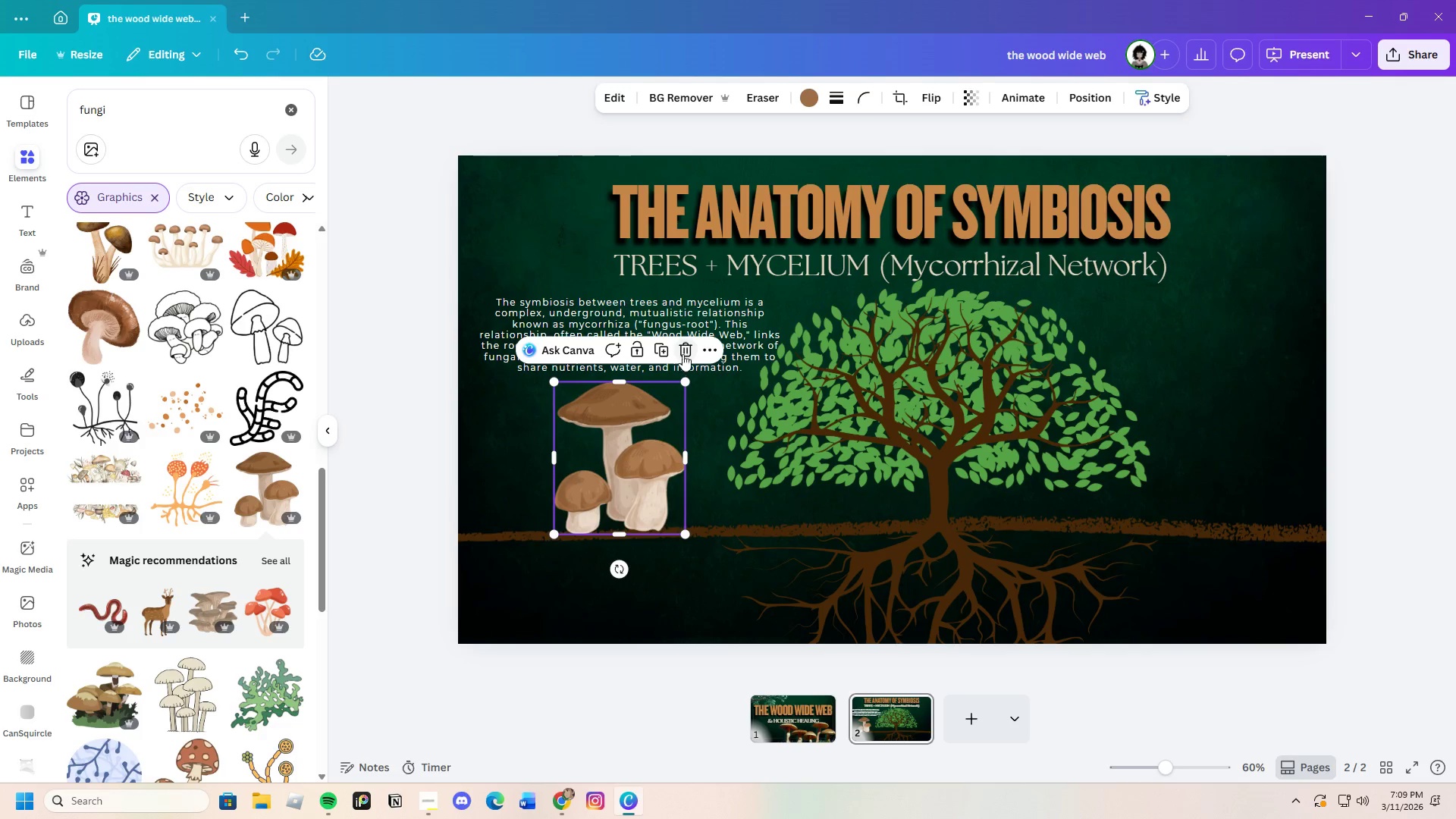 
left_click([682, 350])
 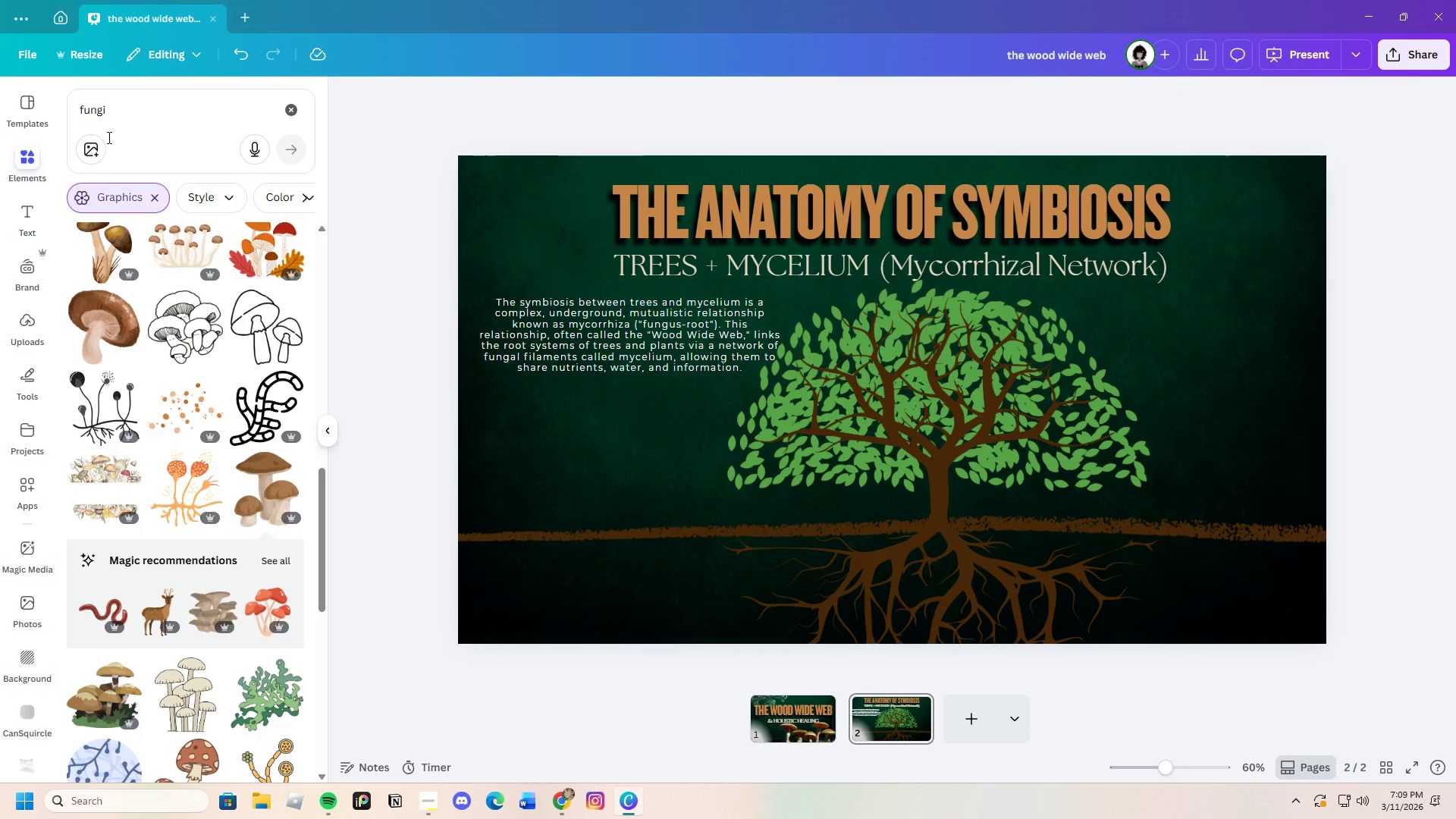 
left_click([116, 104])
 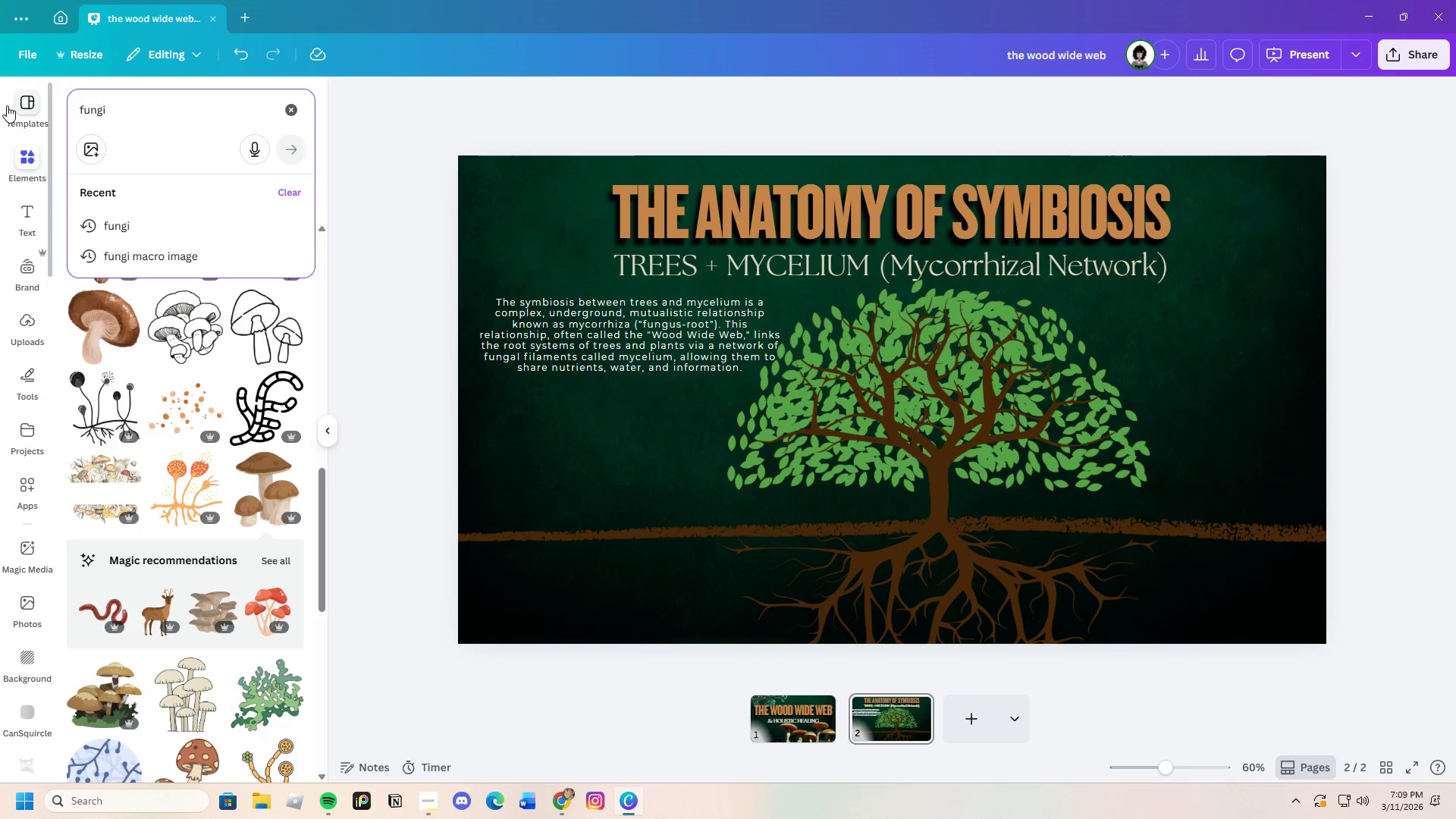 
type( wu)
key(Backspace)
type(ith roots)
 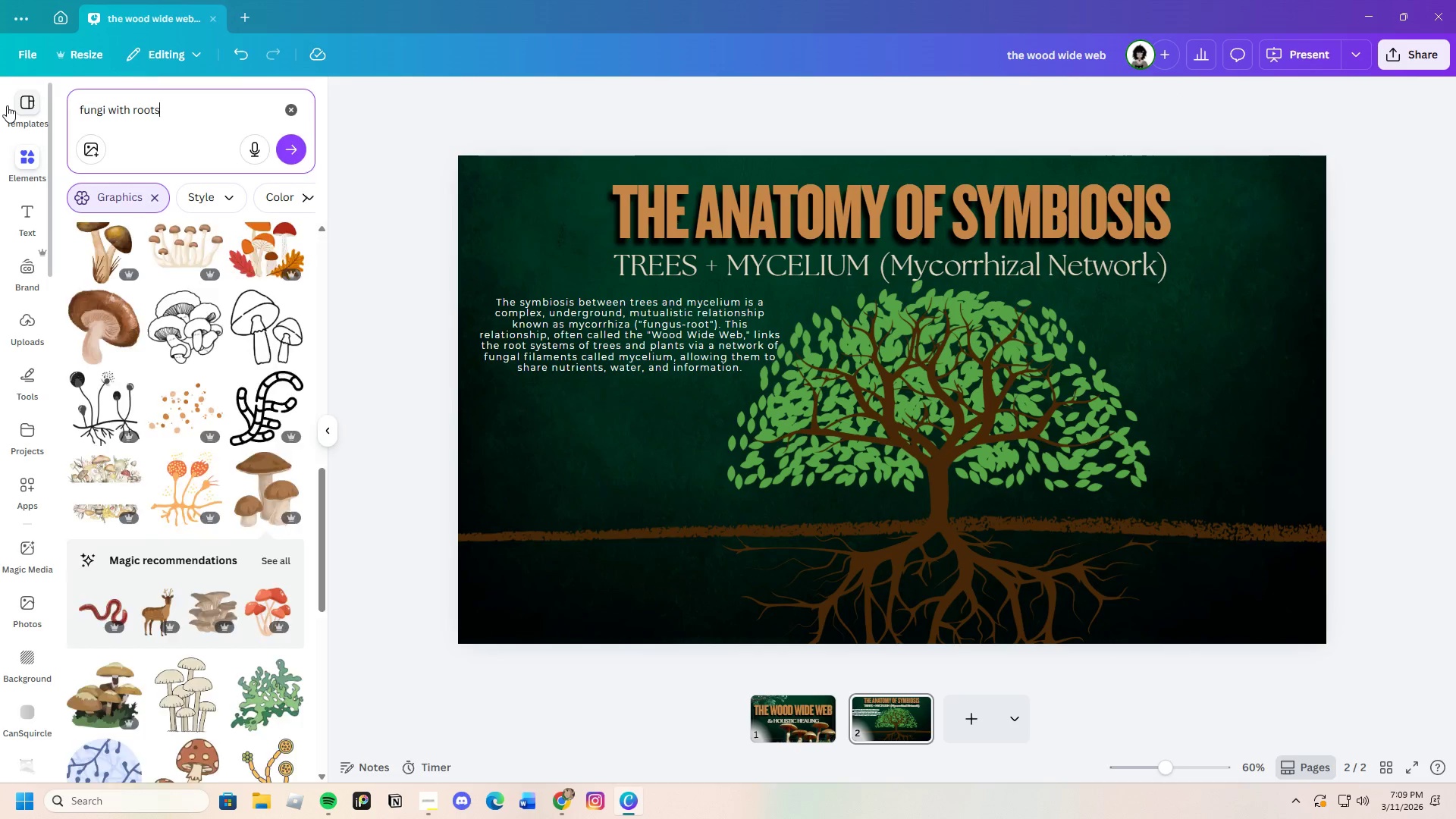 
key(Enter)
 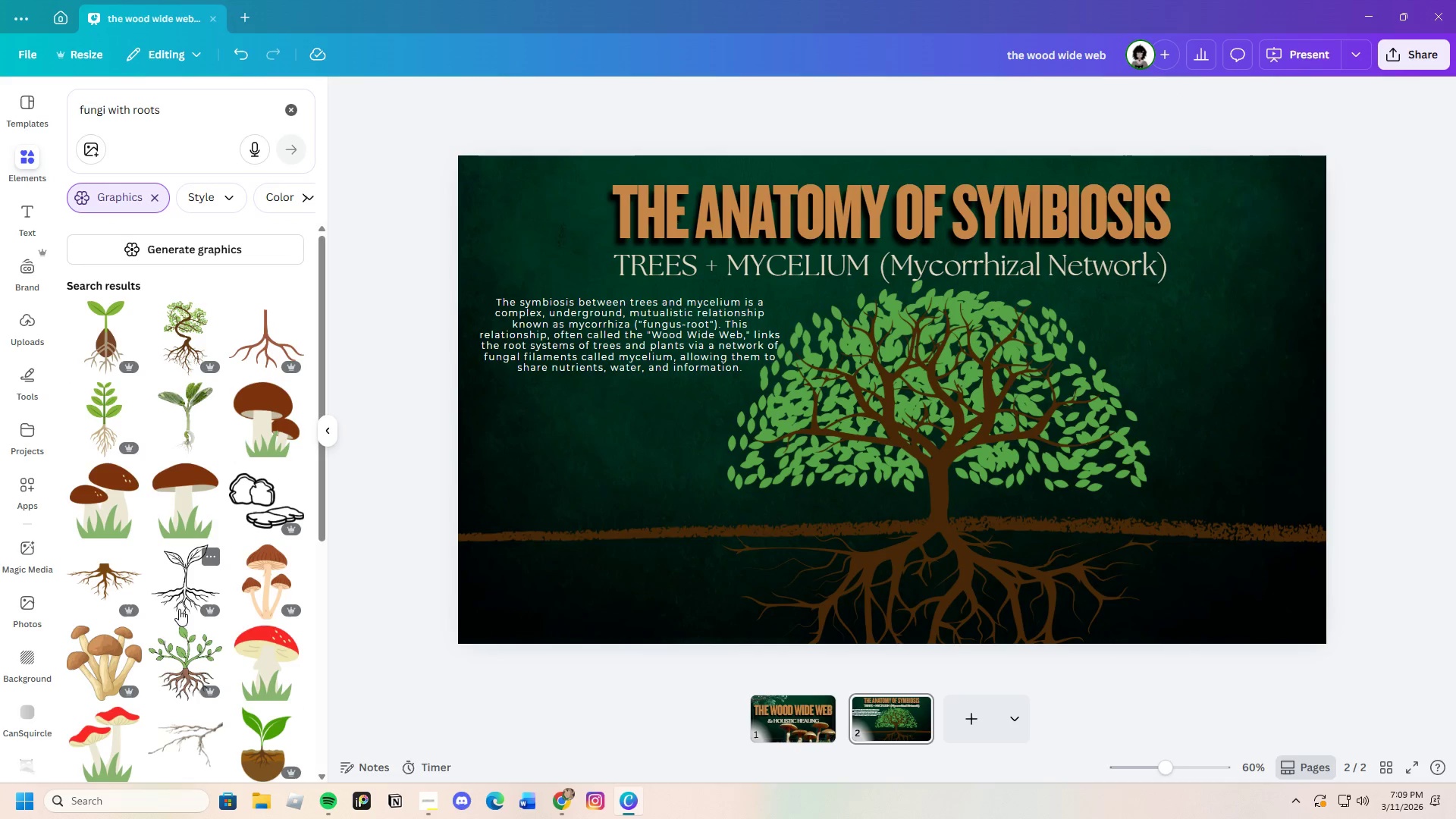 
scroll: coordinate [180, 623], scroll_direction: down, amount: 4.0
 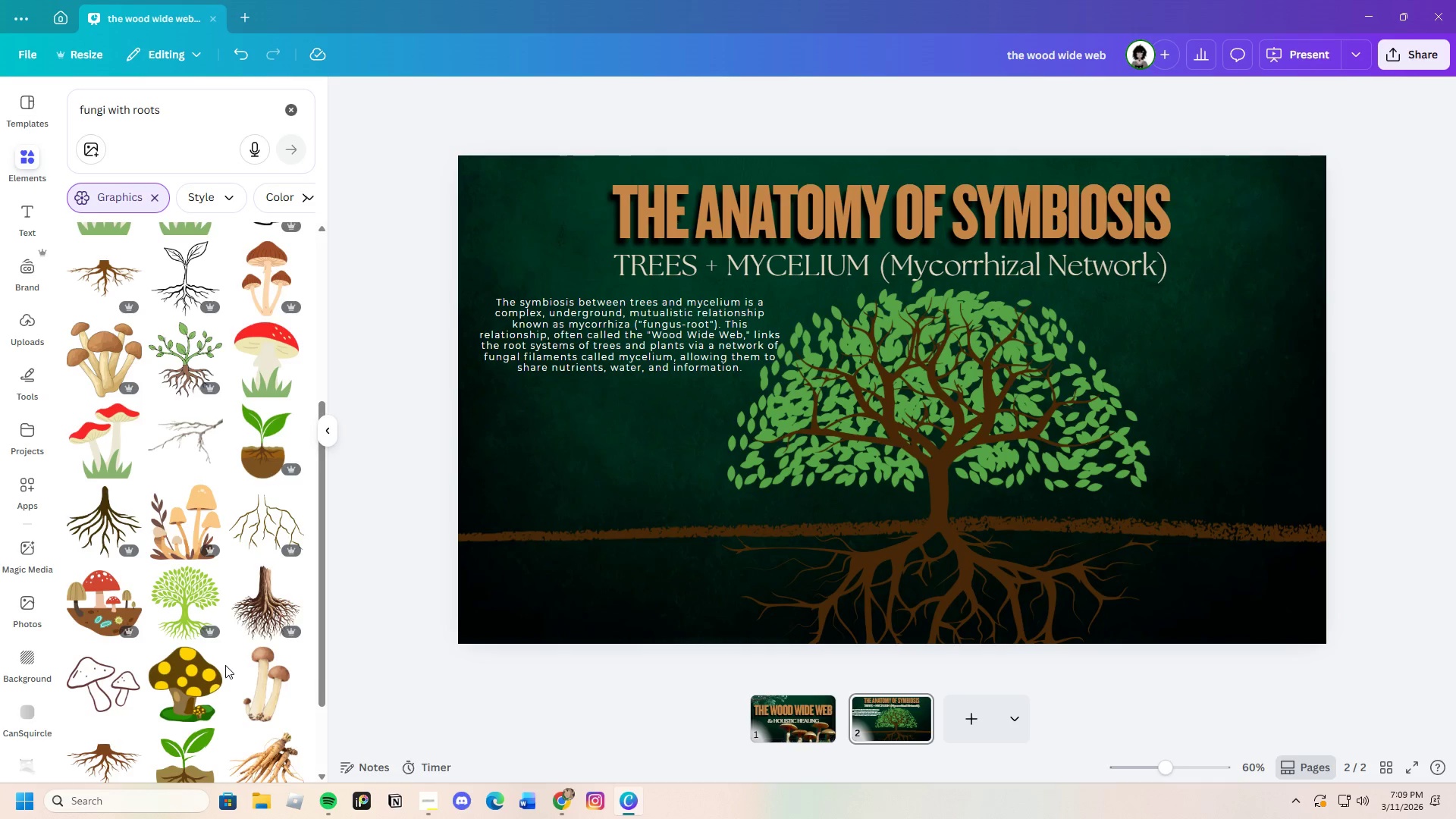 
scroll: coordinate [228, 667], scroll_direction: up, amount: 1.0
 